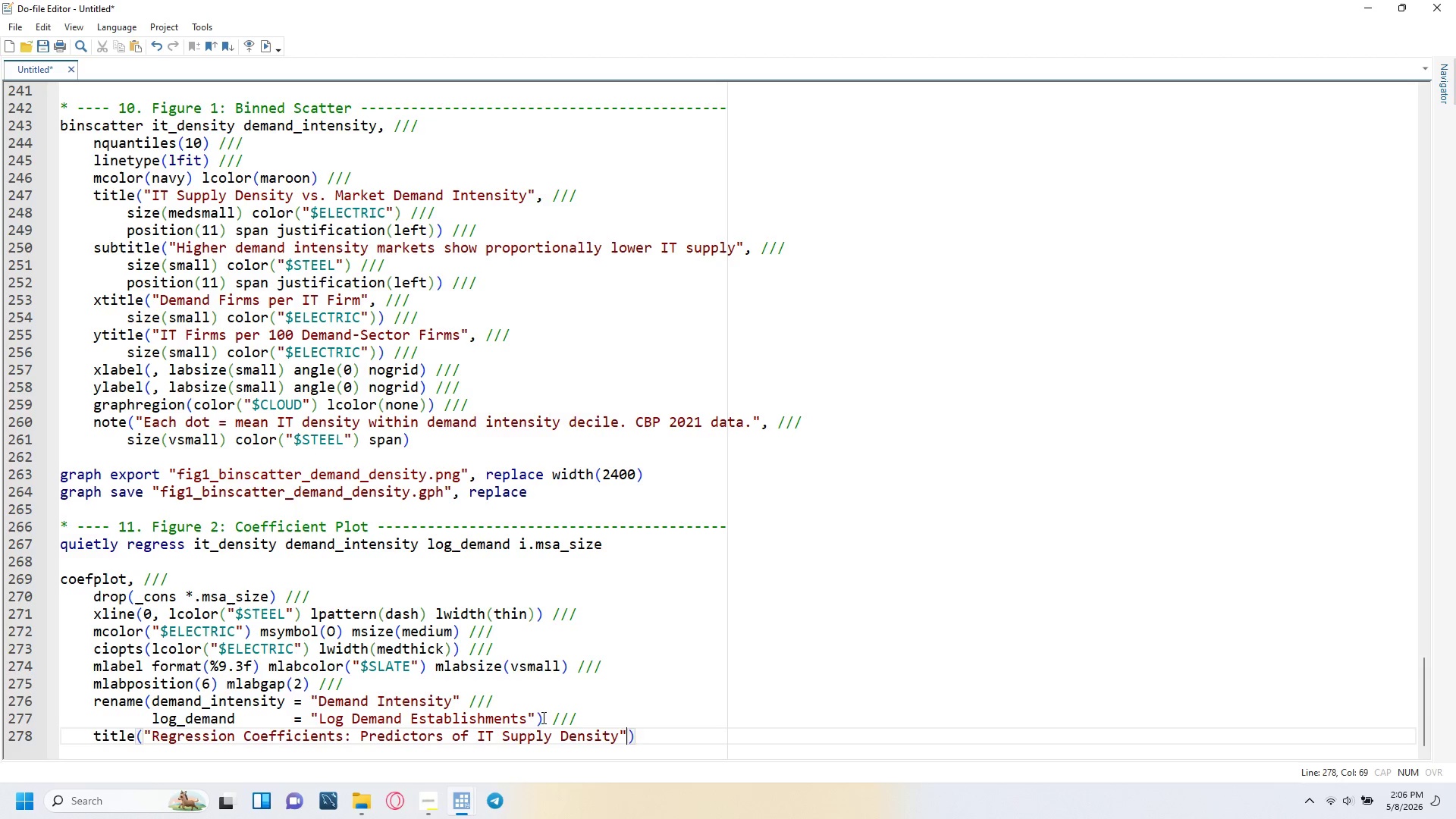 
key(Comma)
 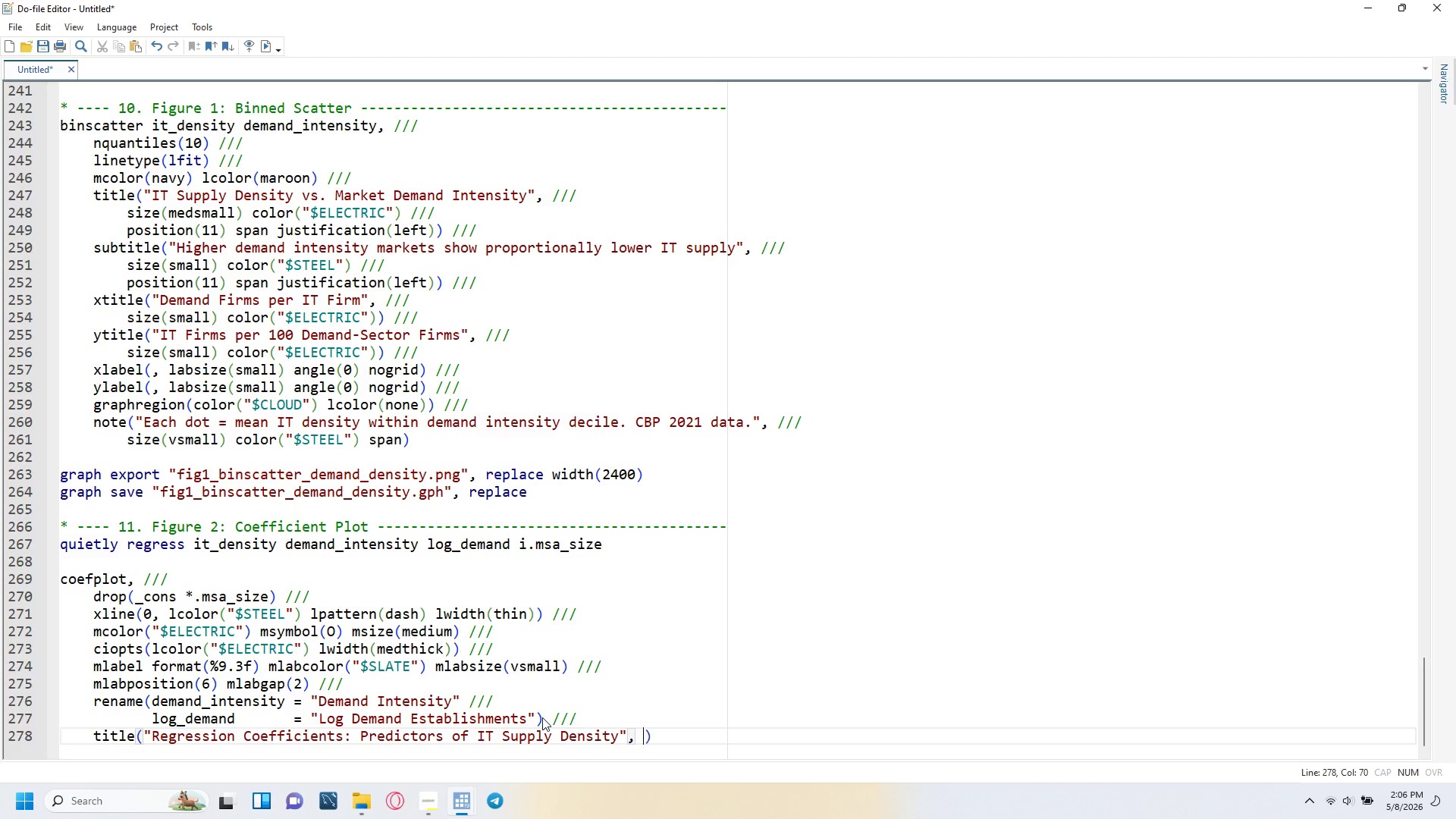 
key(Space)
 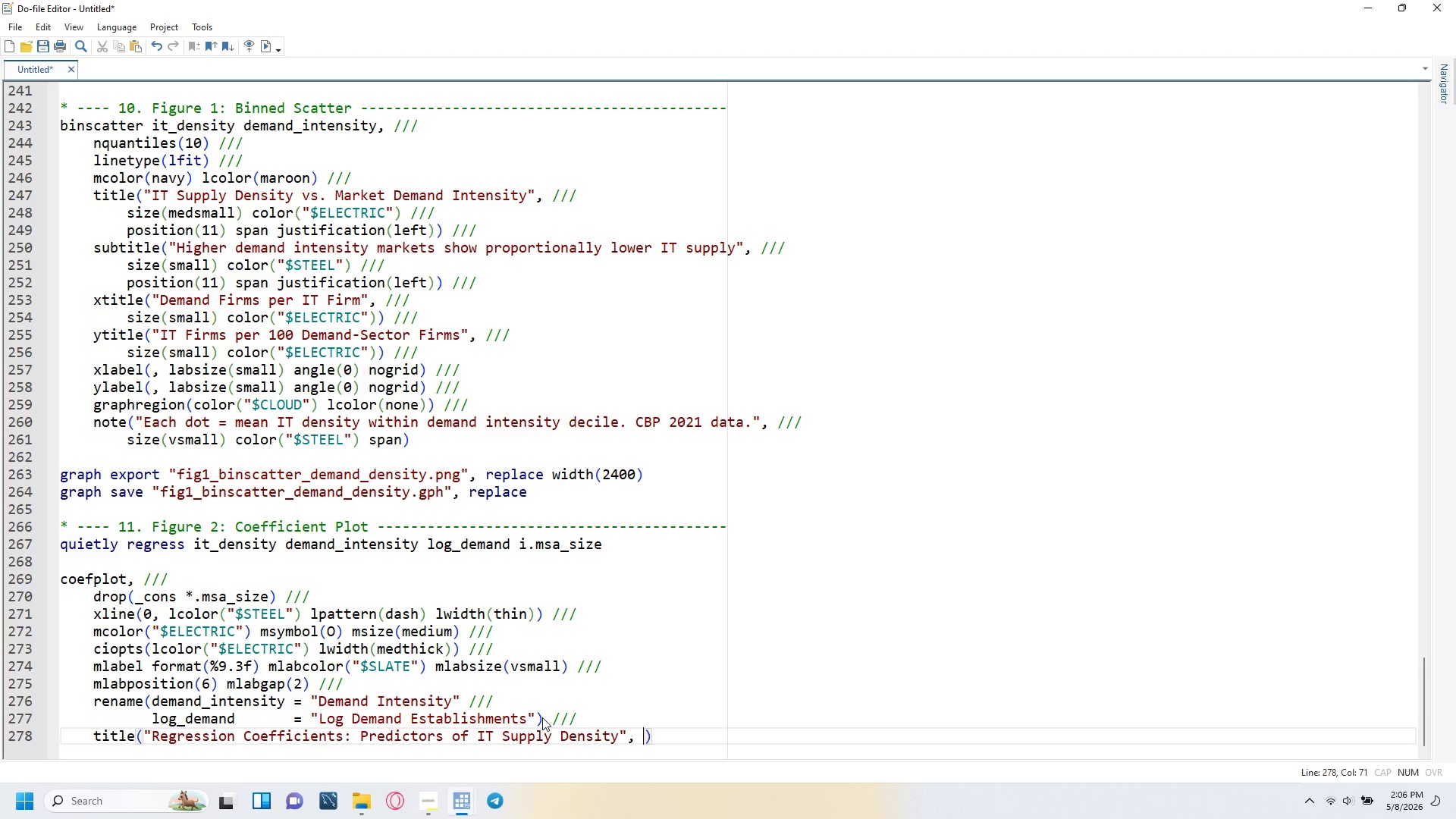 
key(Slash)
 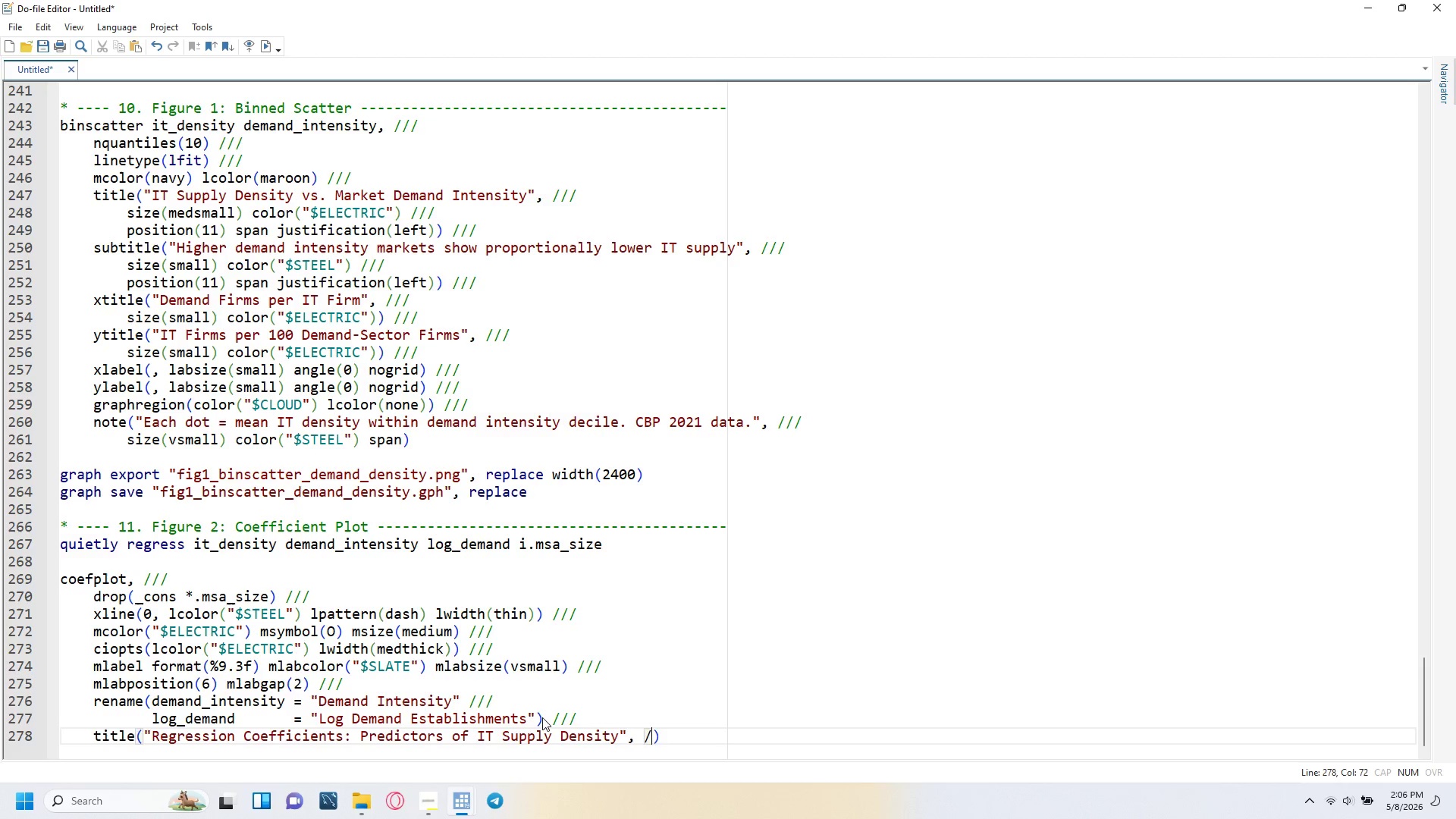 
key(Slash)
 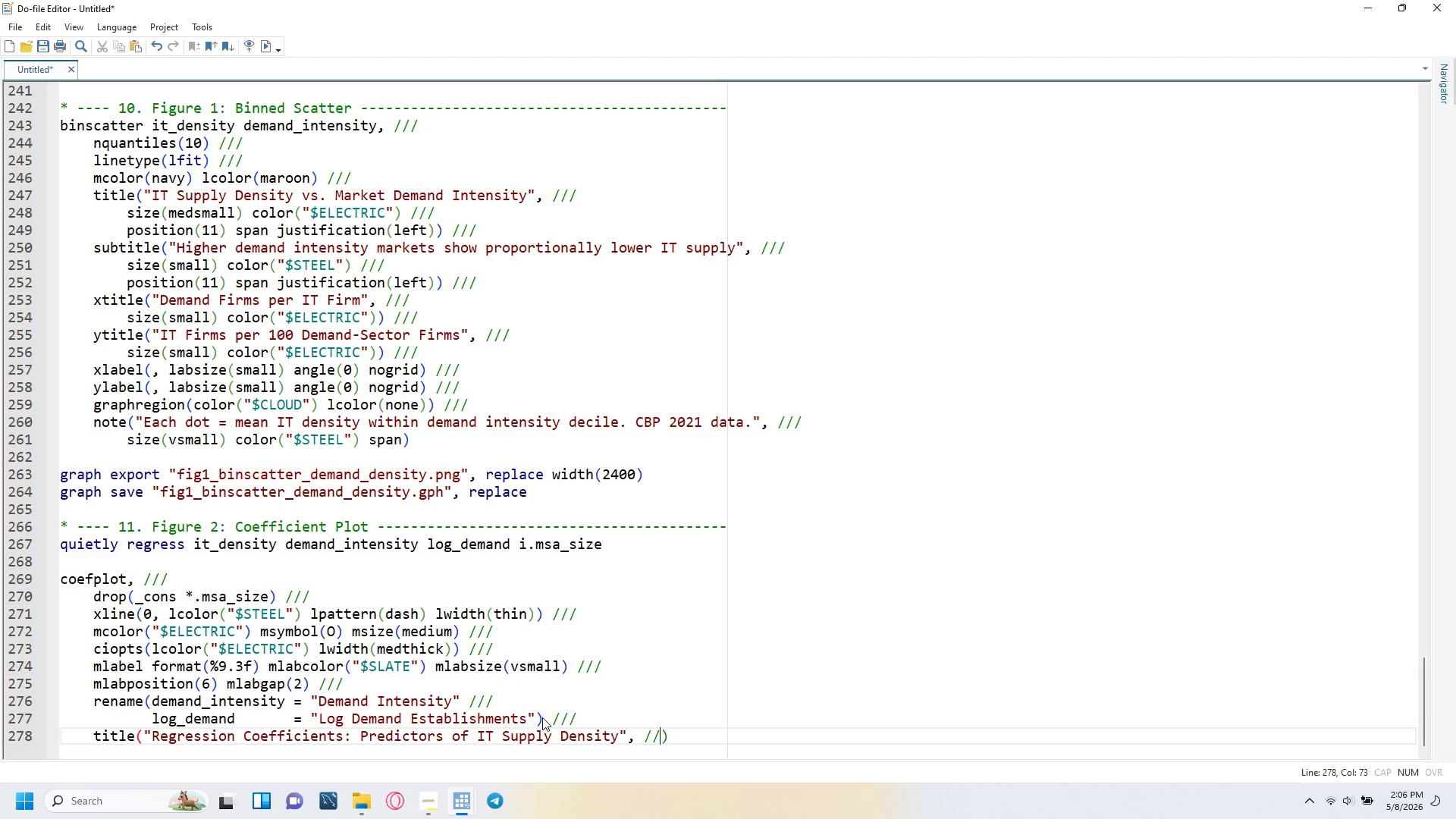 
key(Slash)
 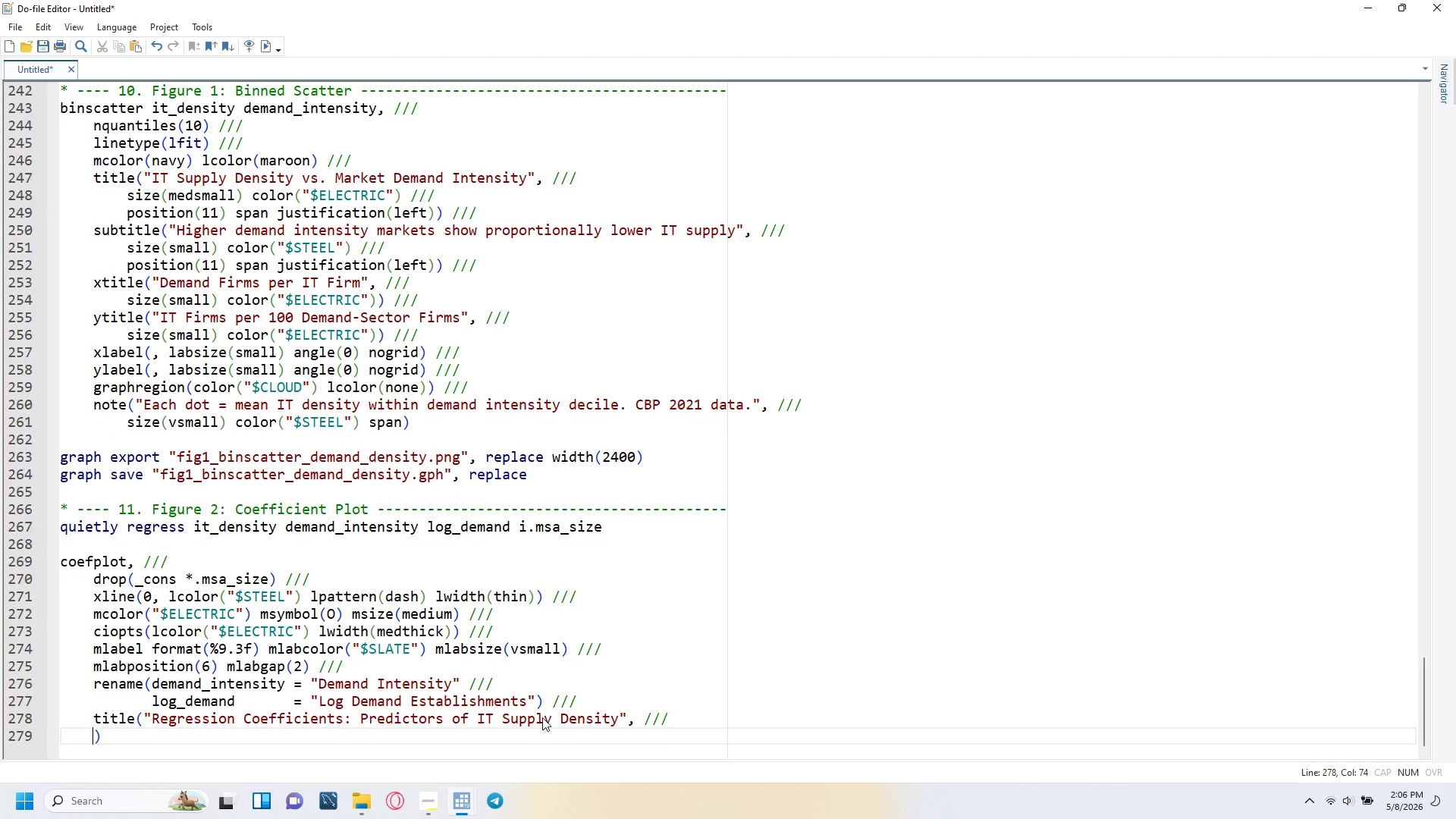 
key(Enter)
 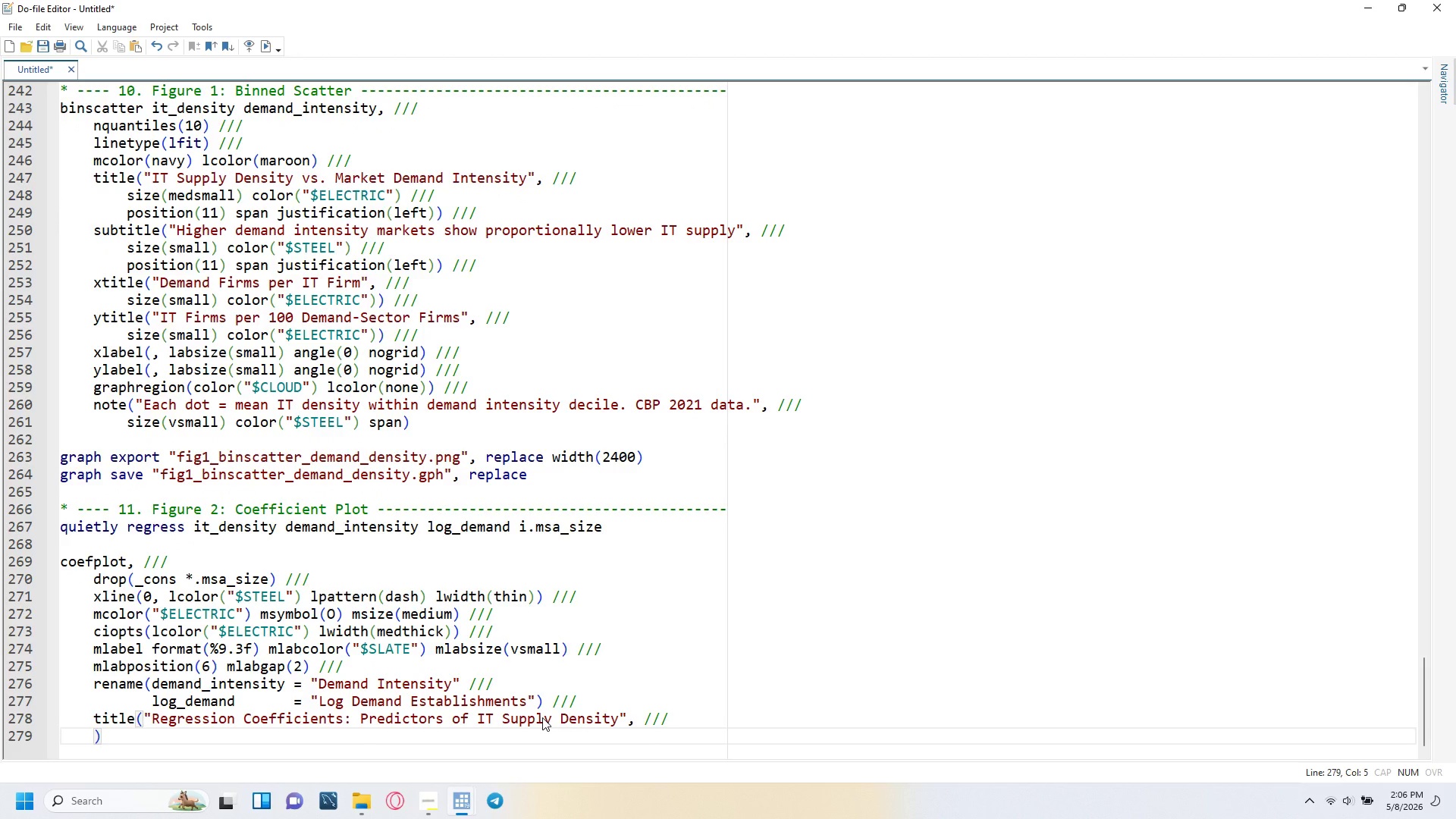 
key(Tab)
type(size(medsmall)
 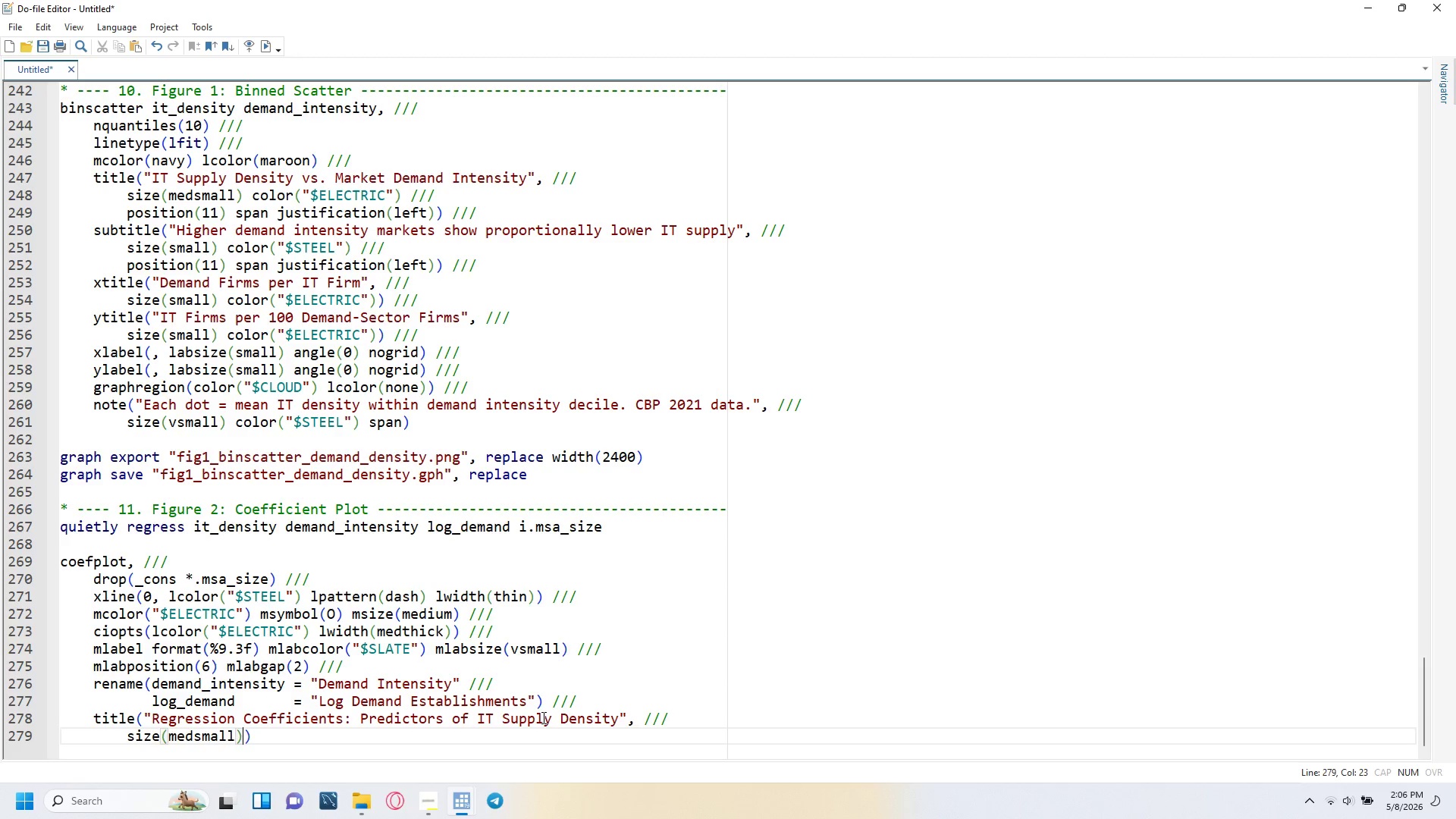 
 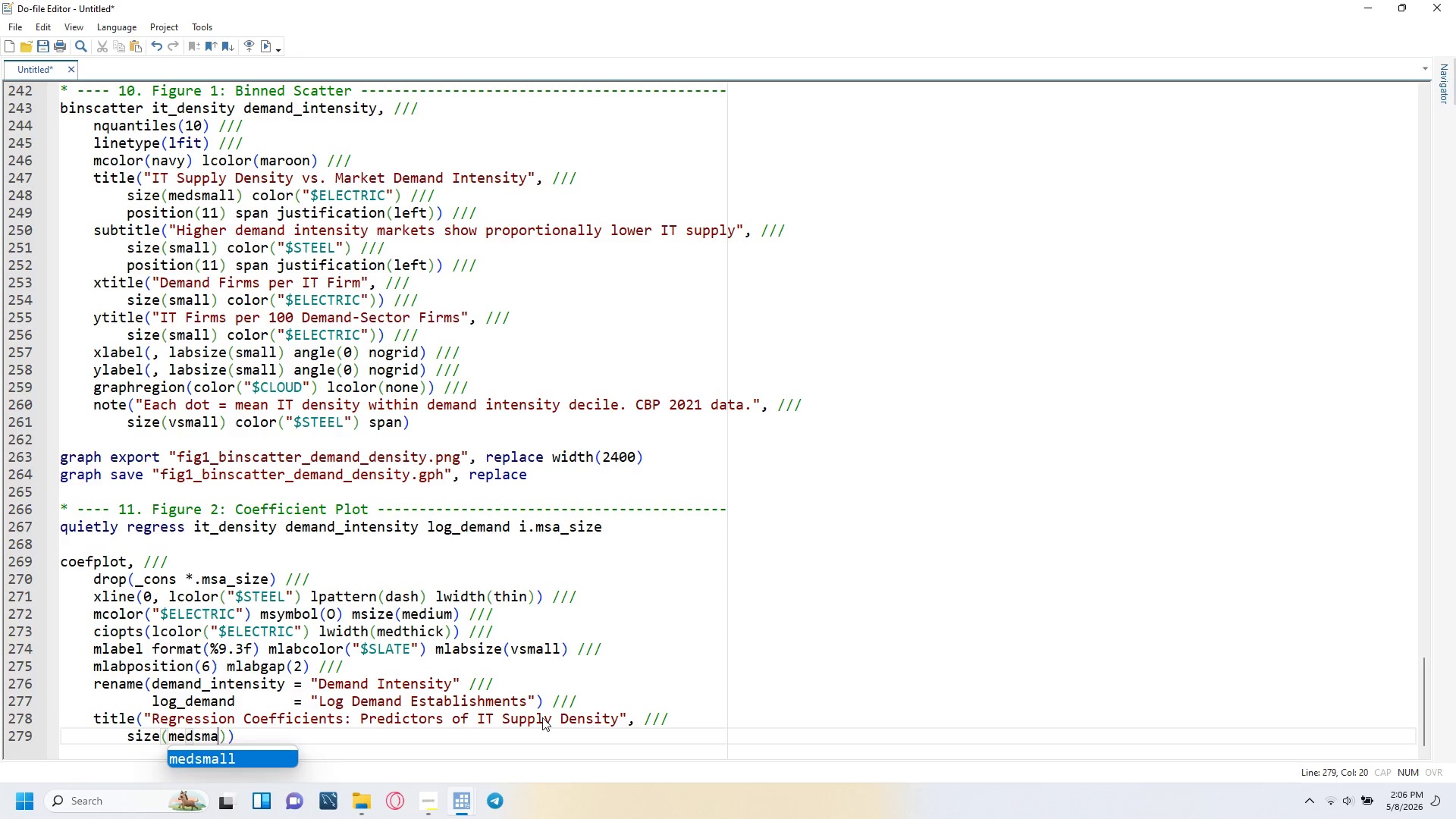 
key(ArrowRight)
 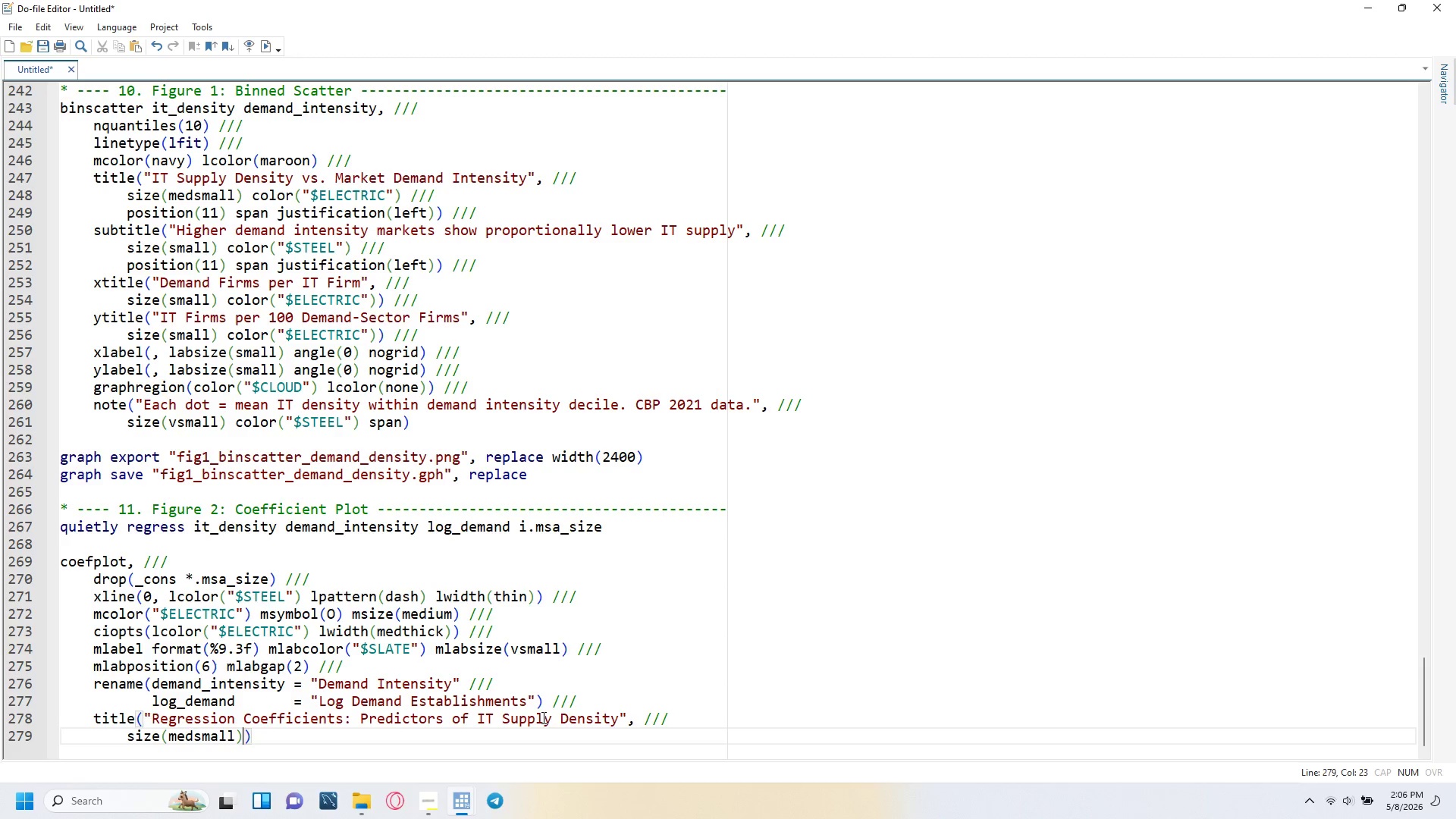 
type( color("$ELECTRIC)
 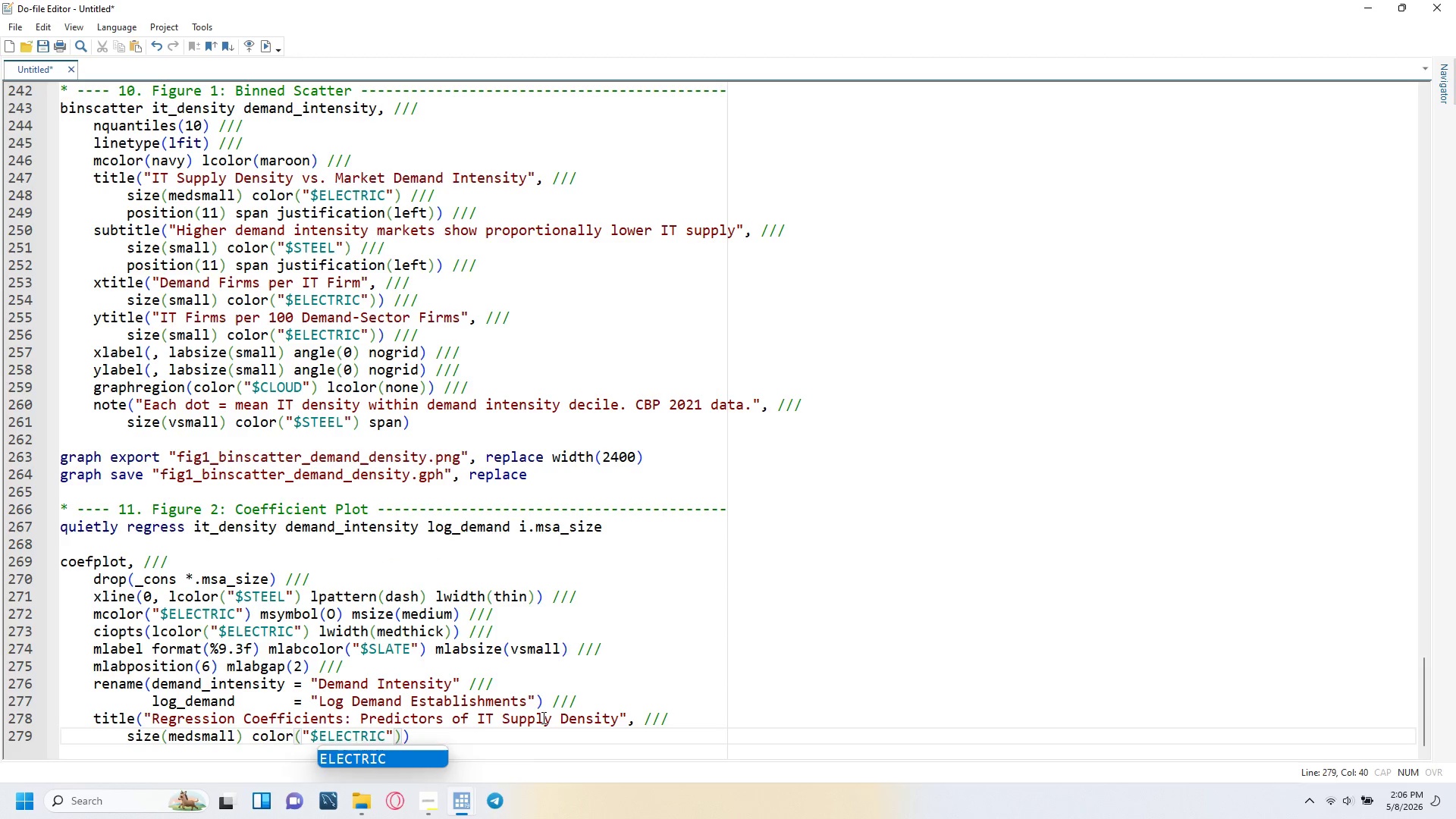 
key(ArrowRight)
 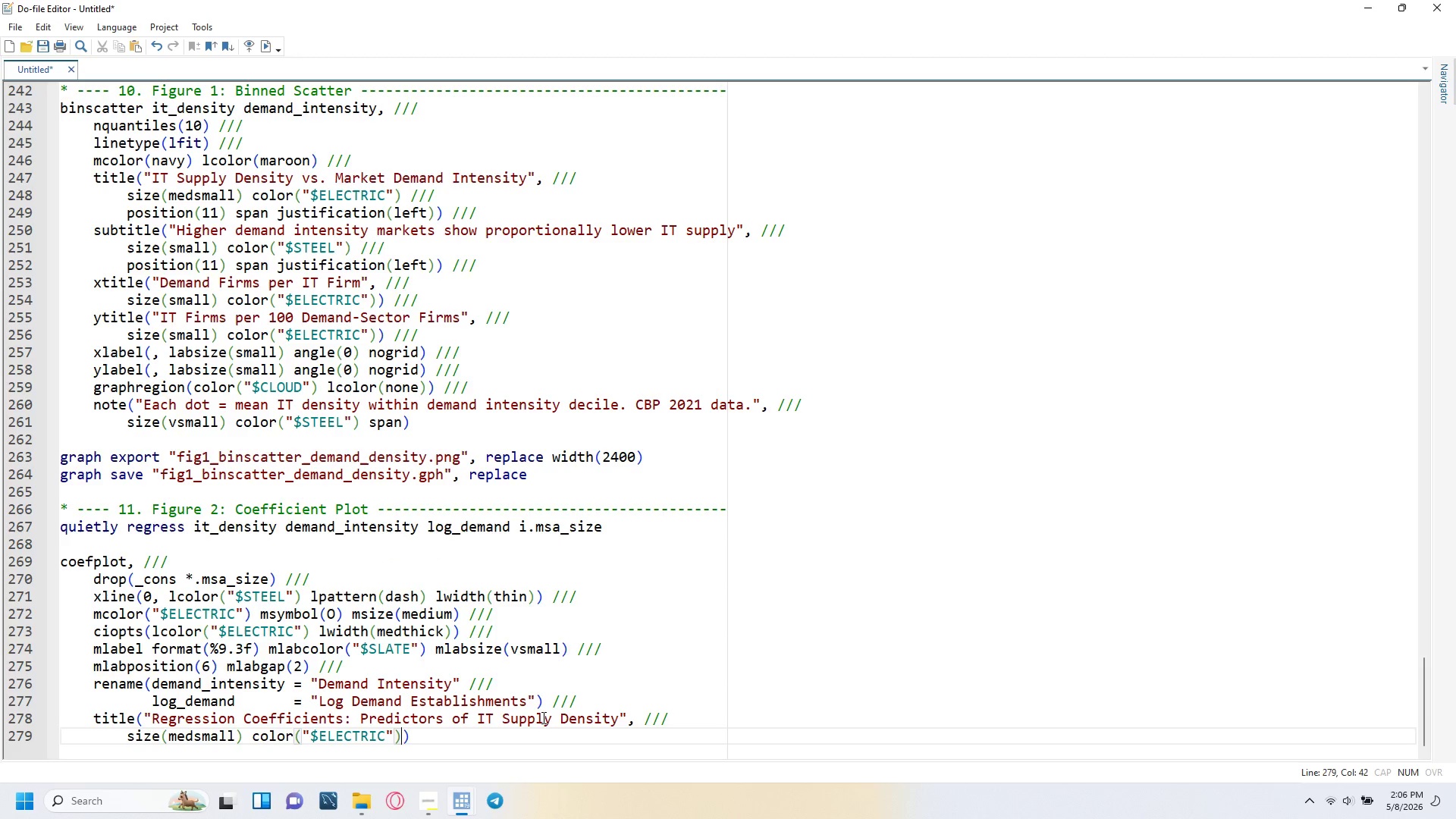 
key(ArrowRight)
 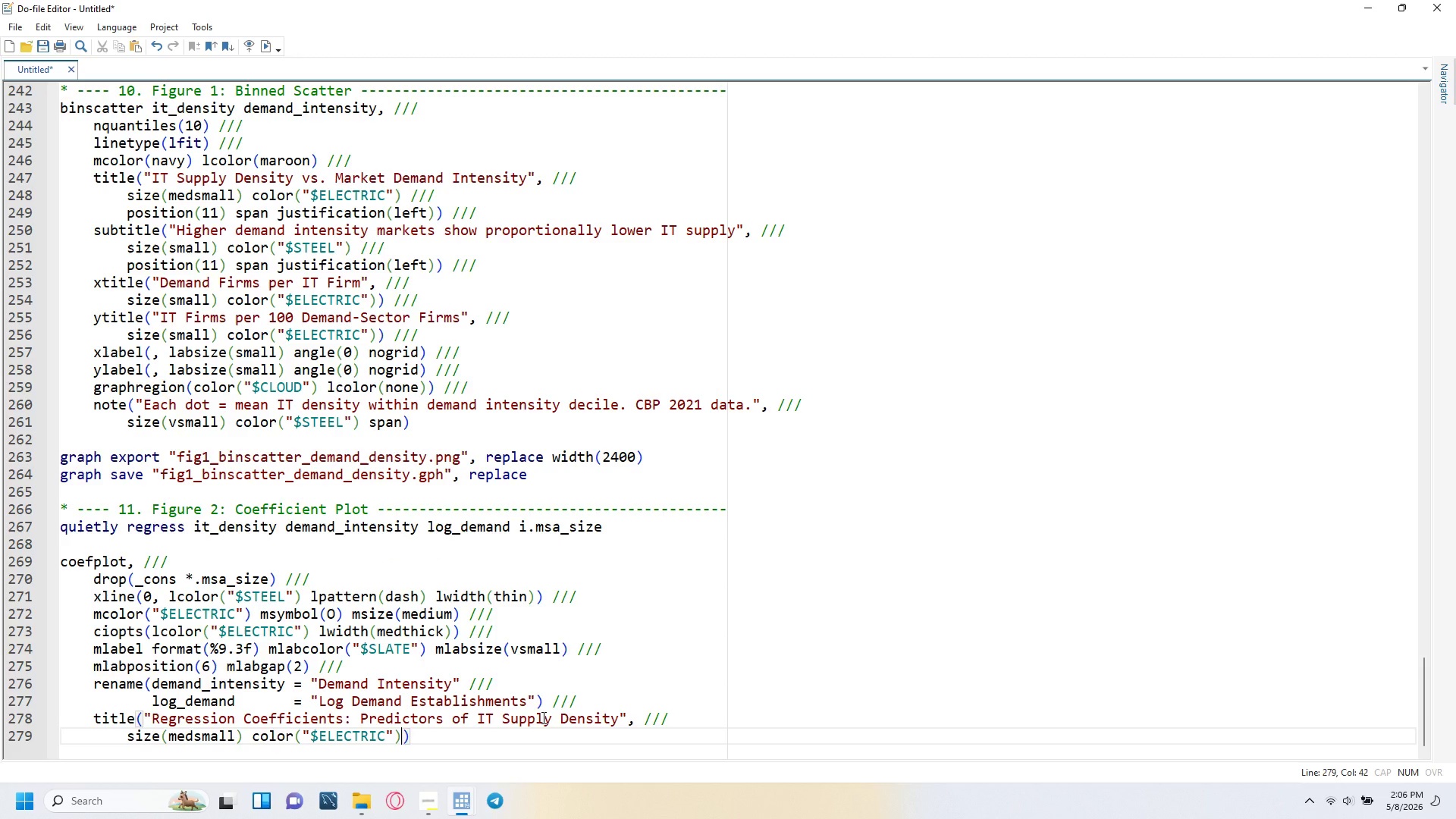 
key(ArrowRight)
 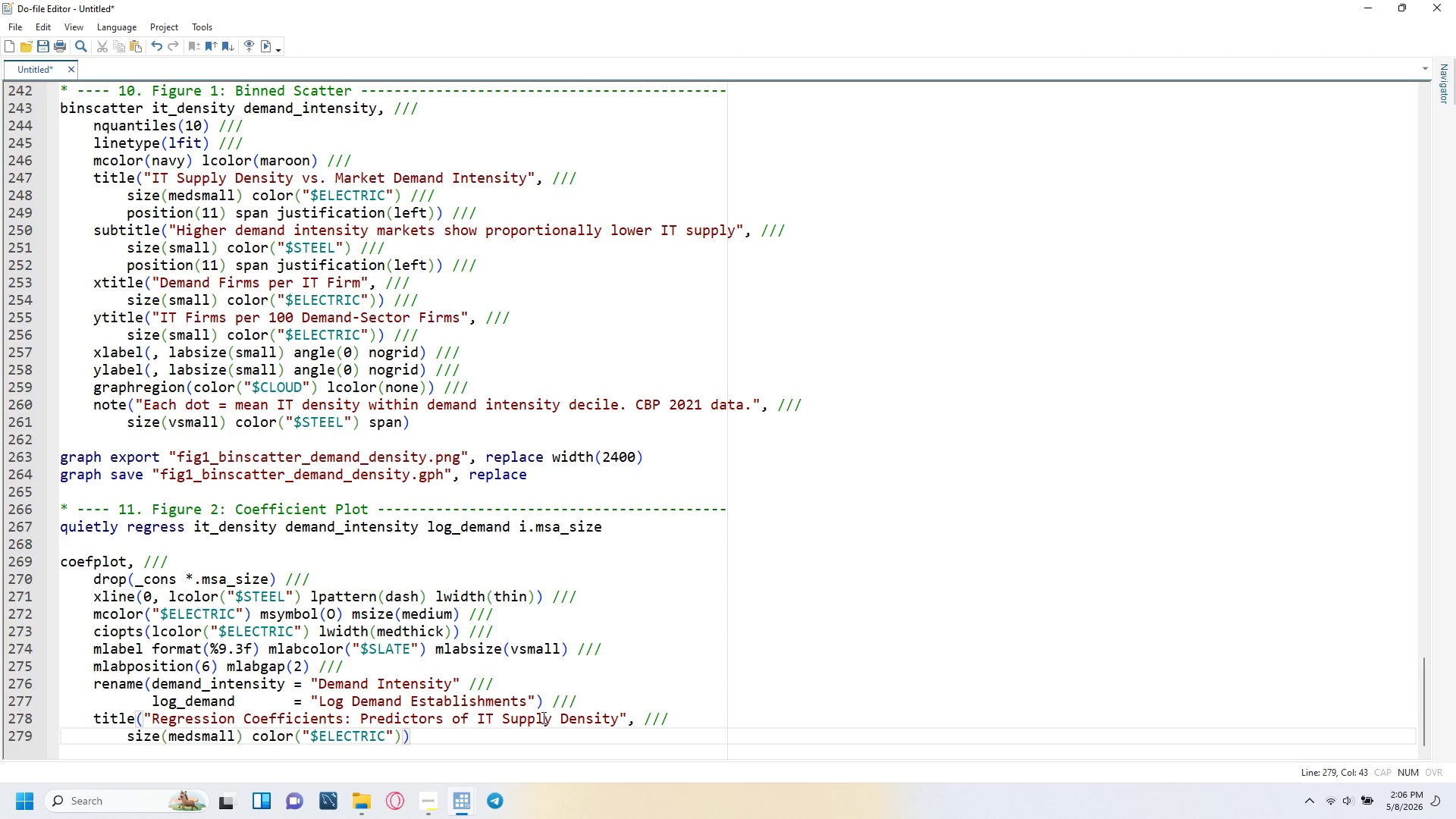 
key(ArrowLeft)
 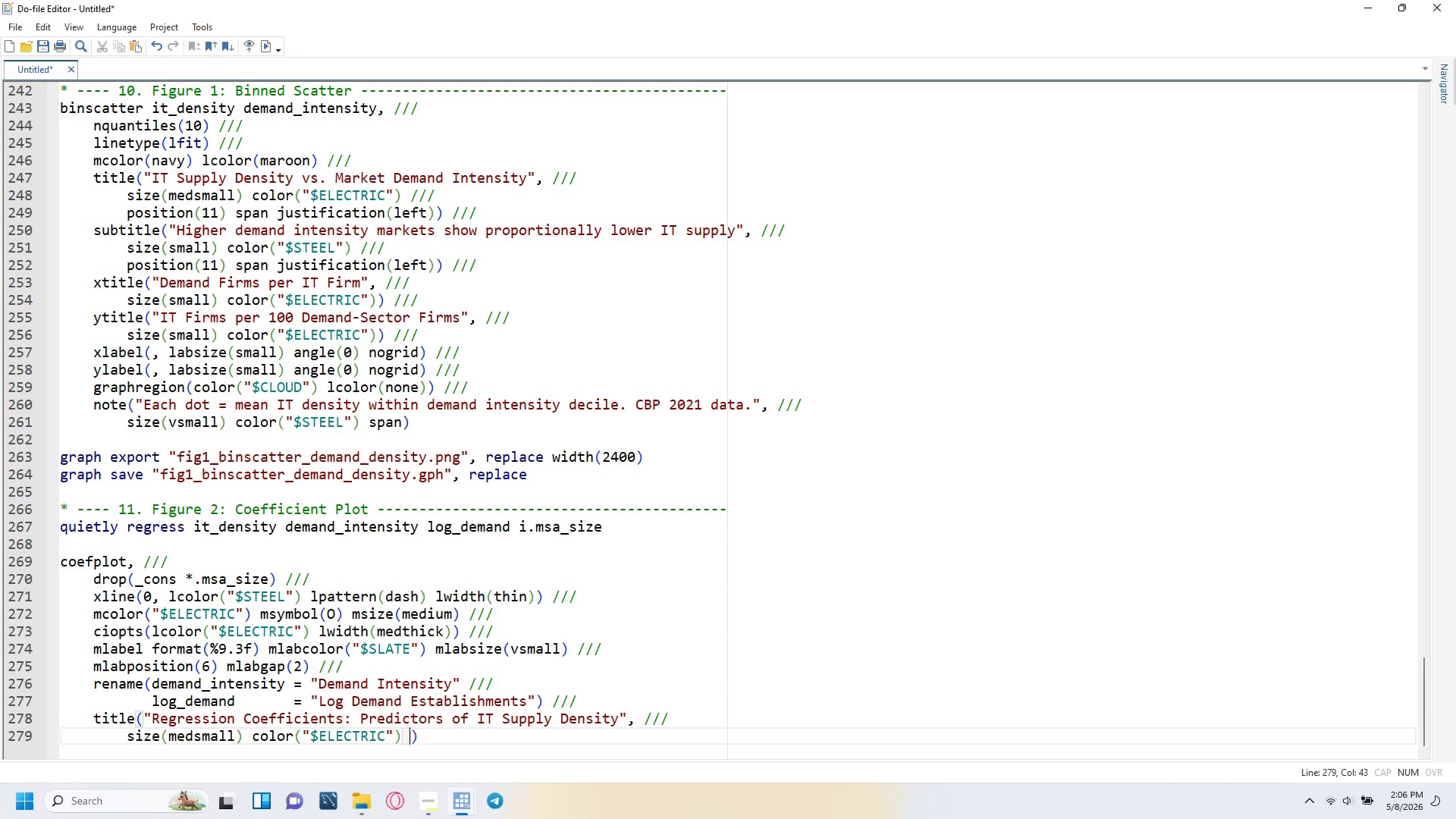 
key(Space)
 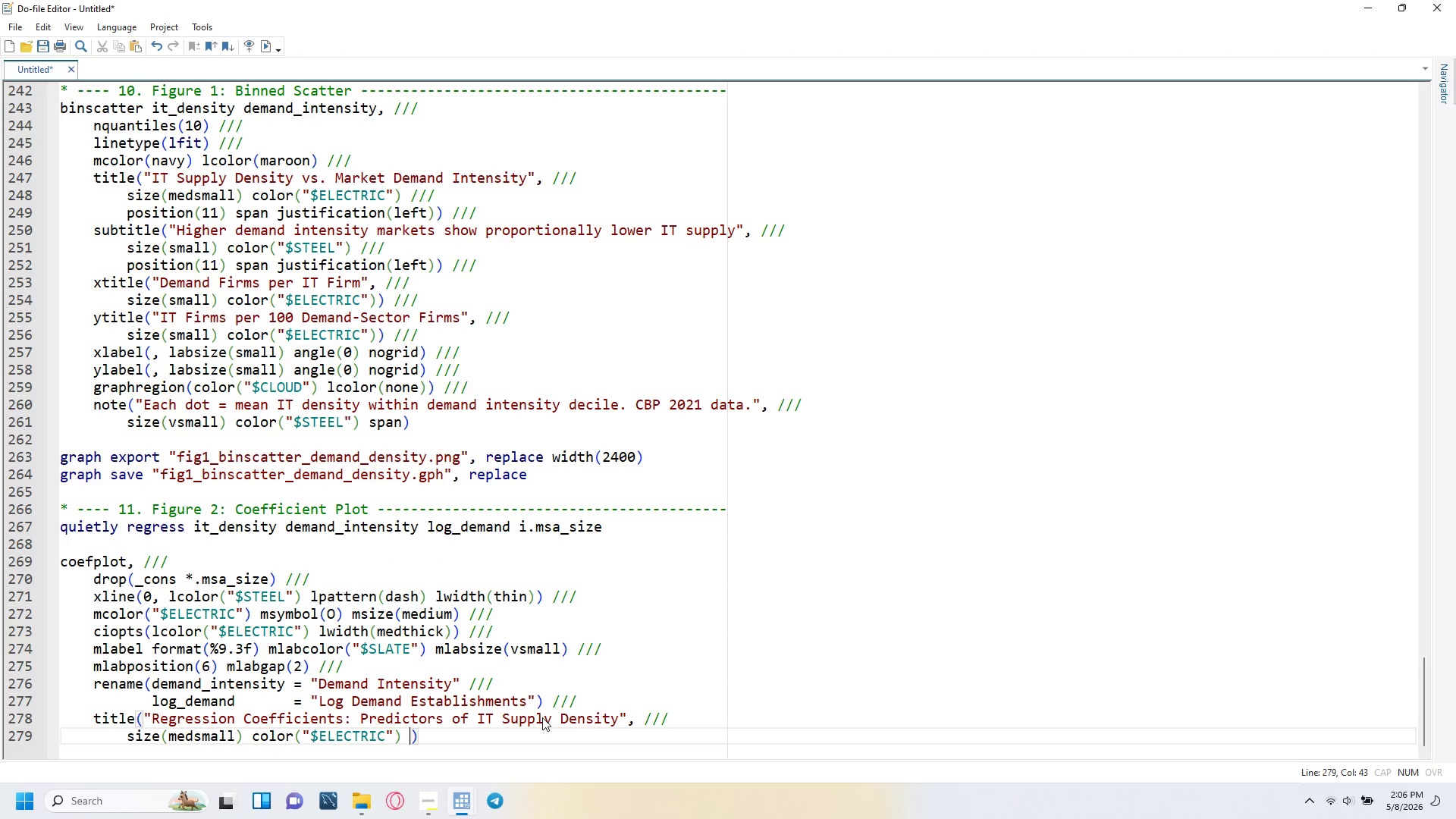 
key(Slash)
 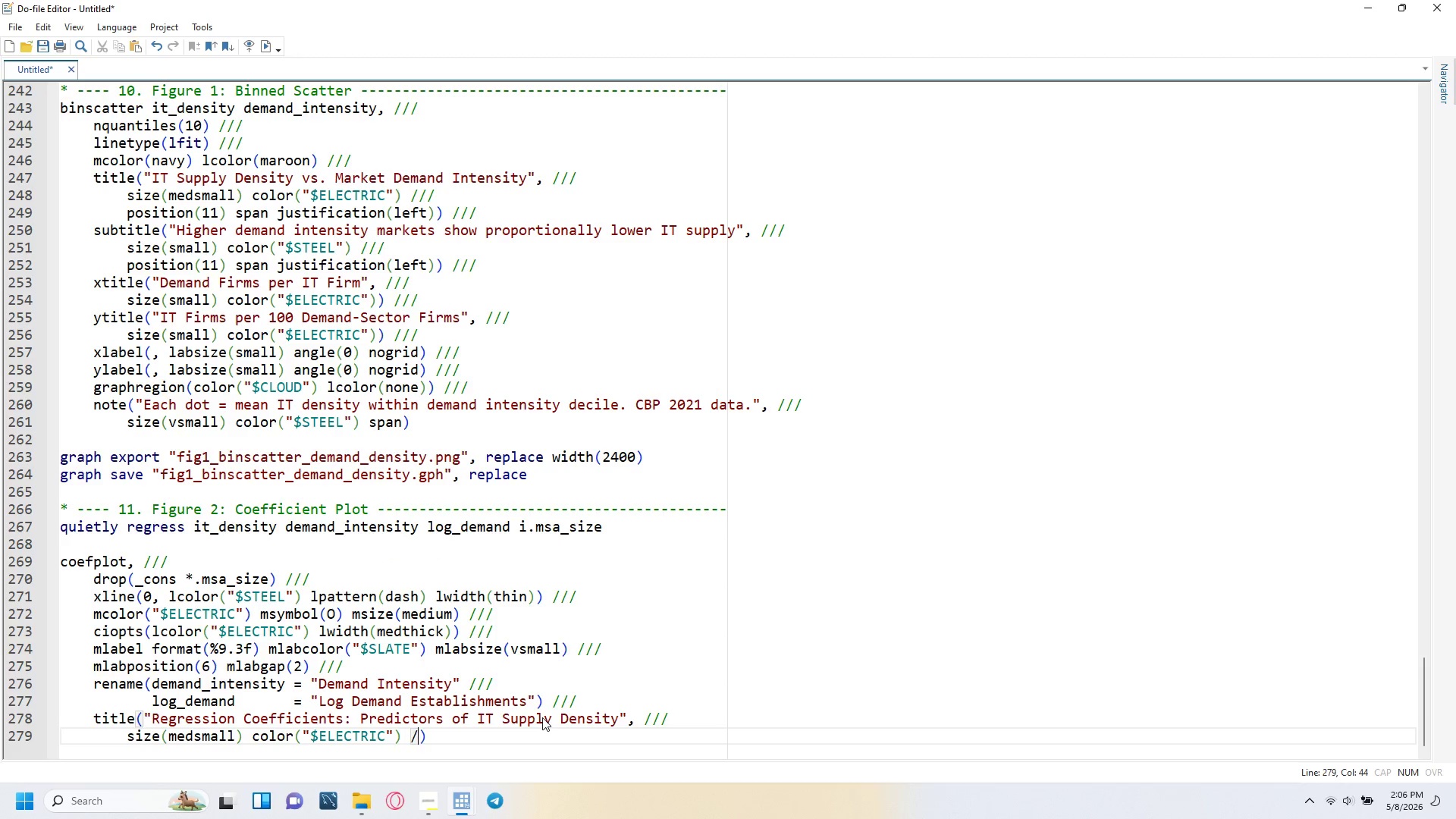 
key(Slash)
 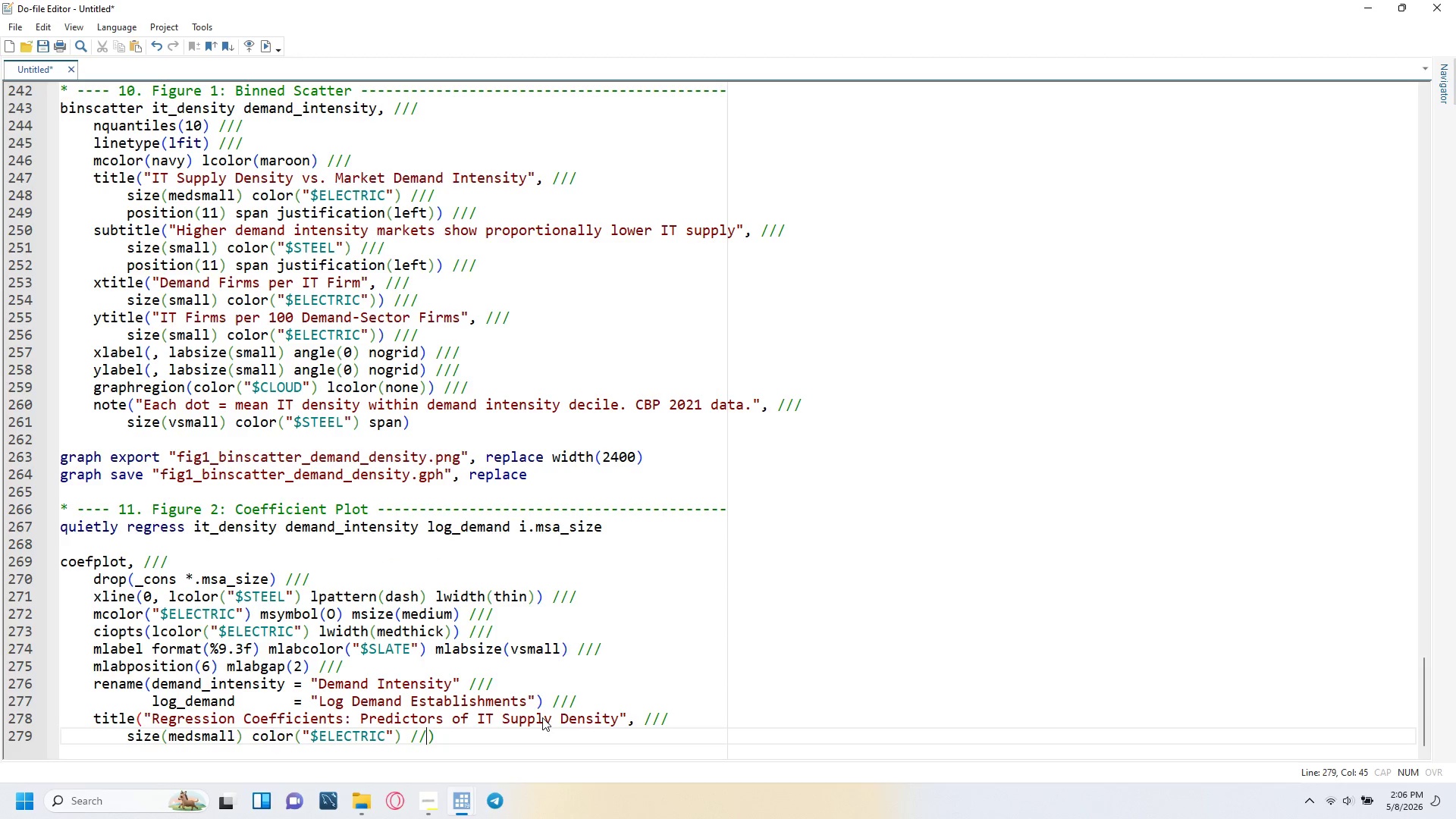 
key(Slash)
 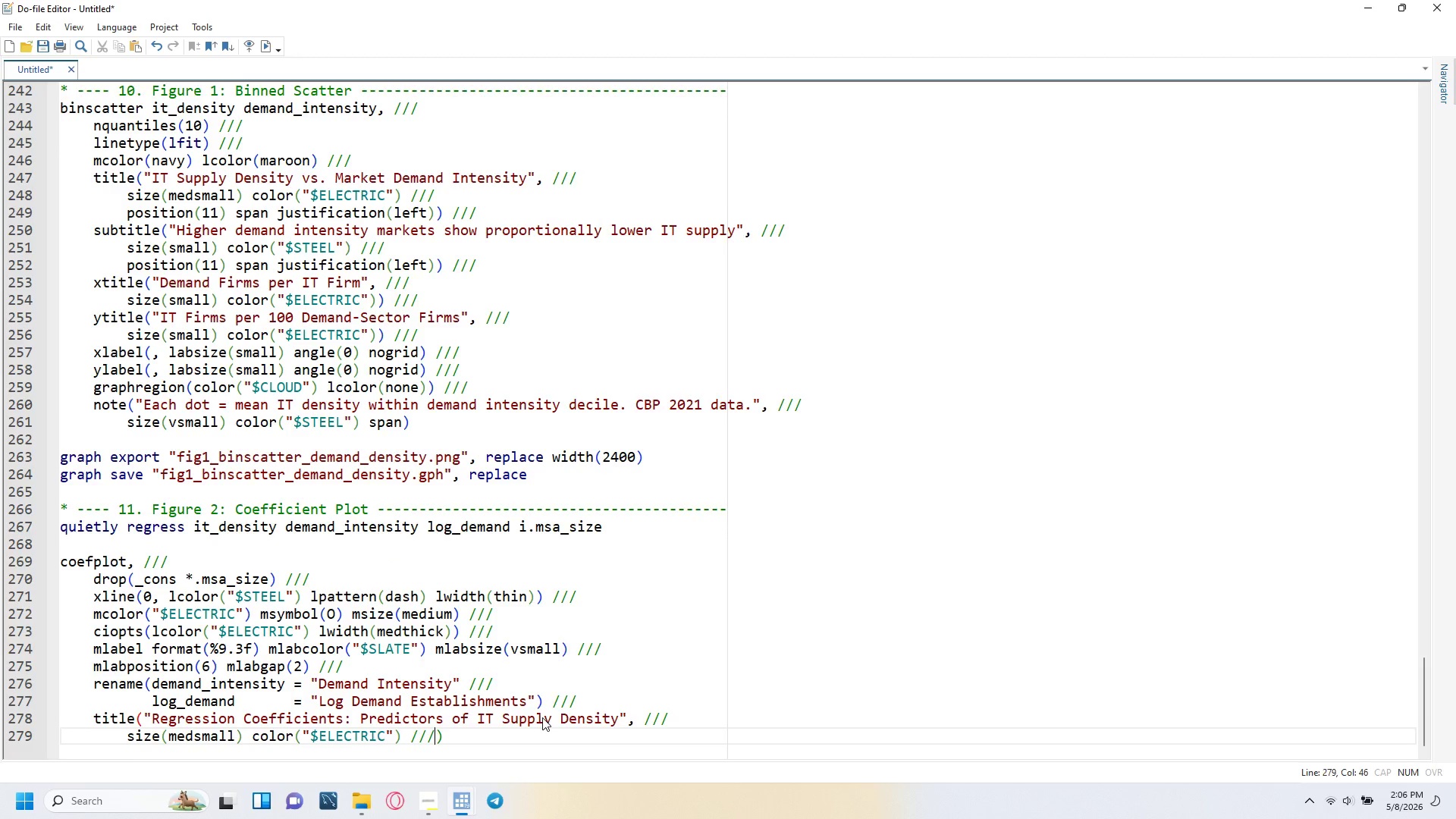 
key(Enter)
 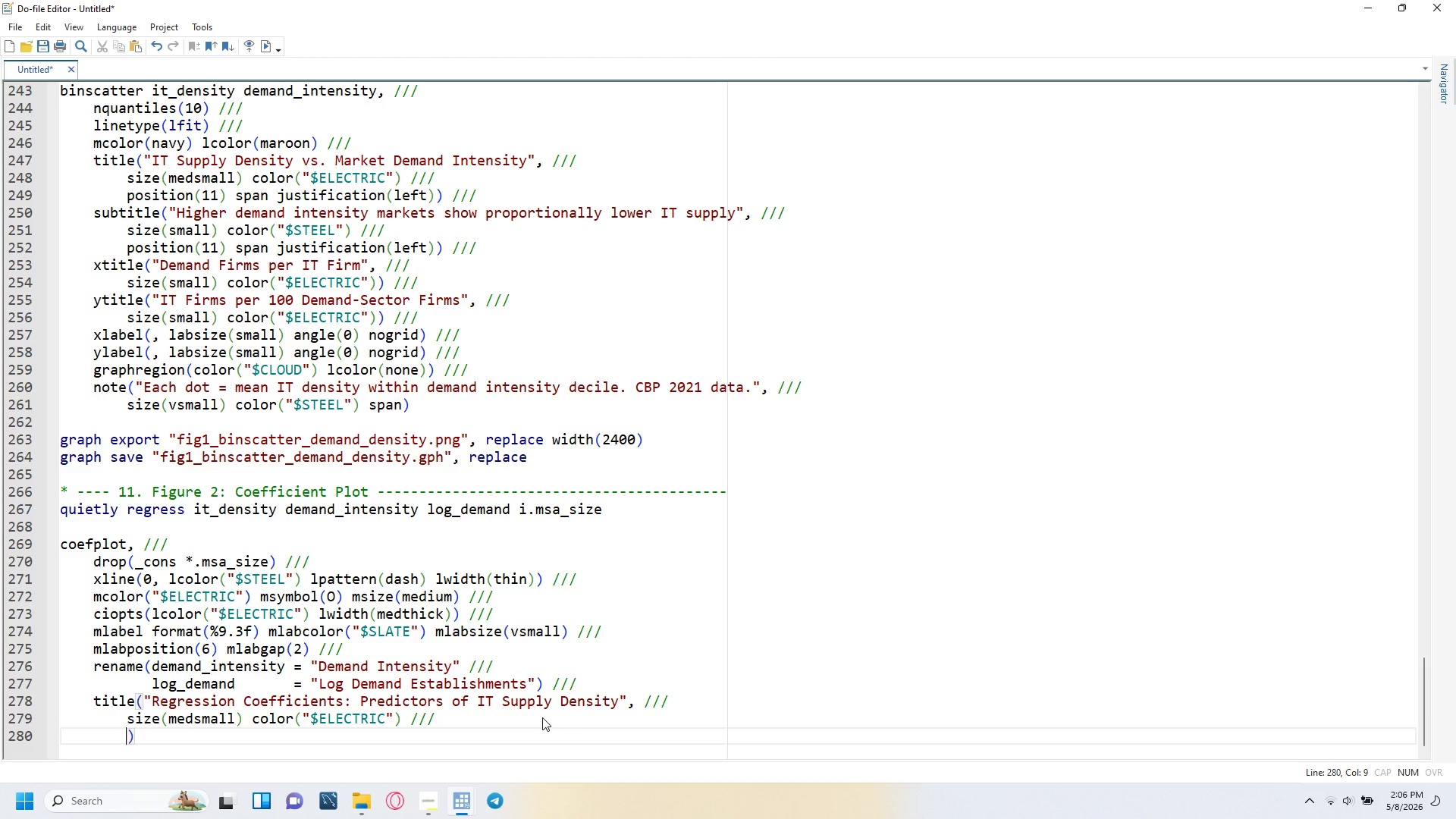 
type(position(11)
 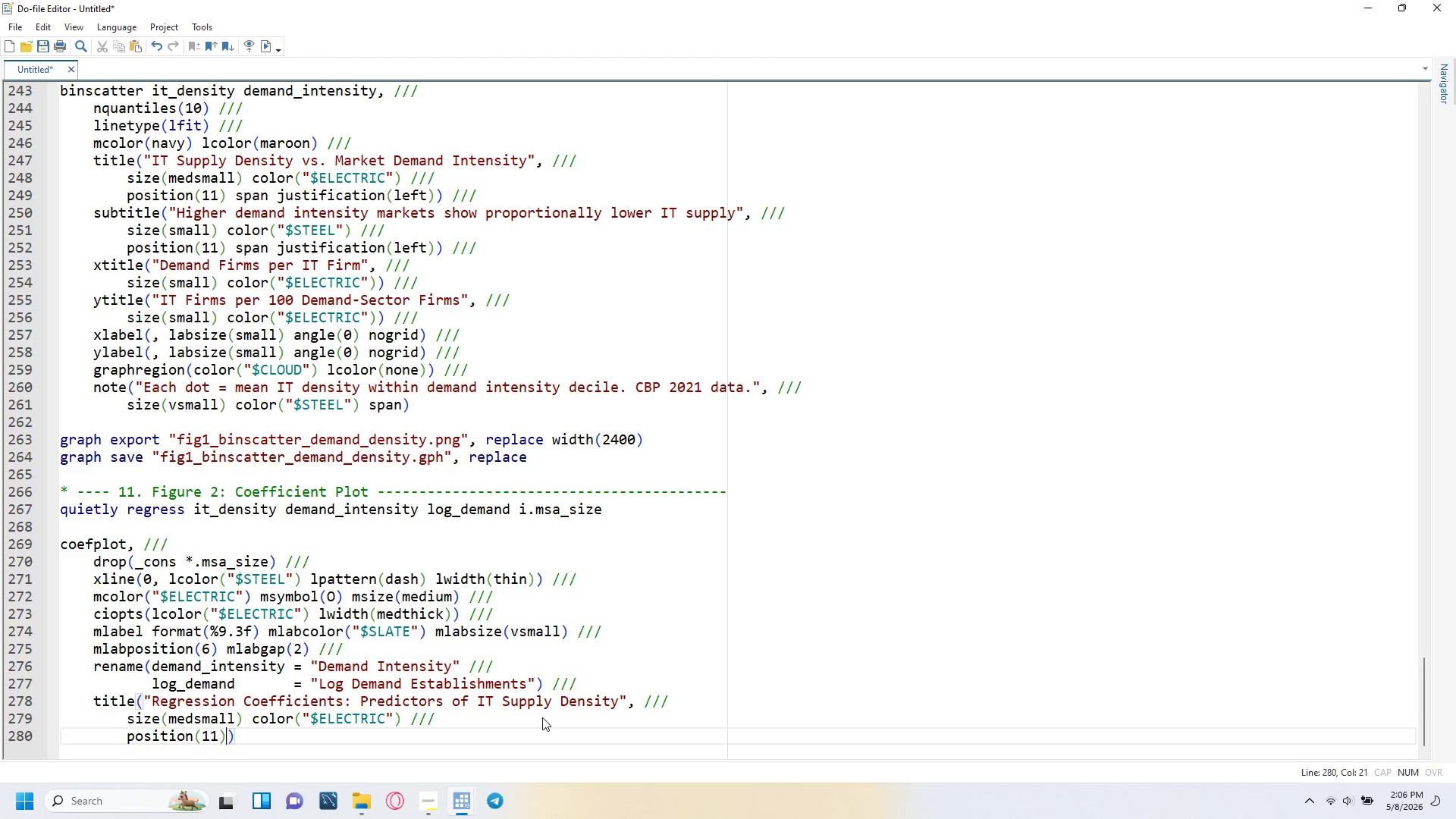 
 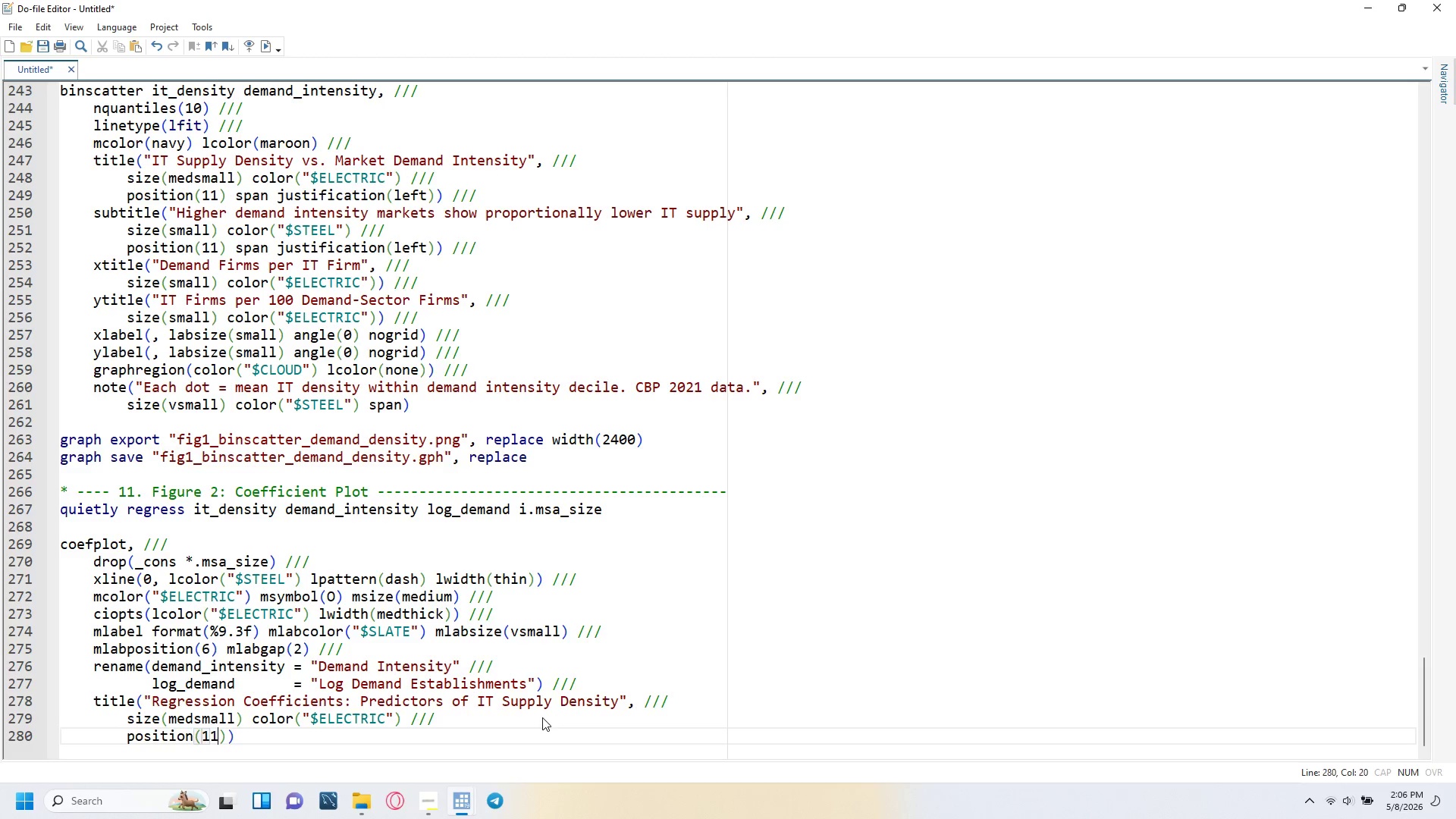 
key(ArrowRight)
 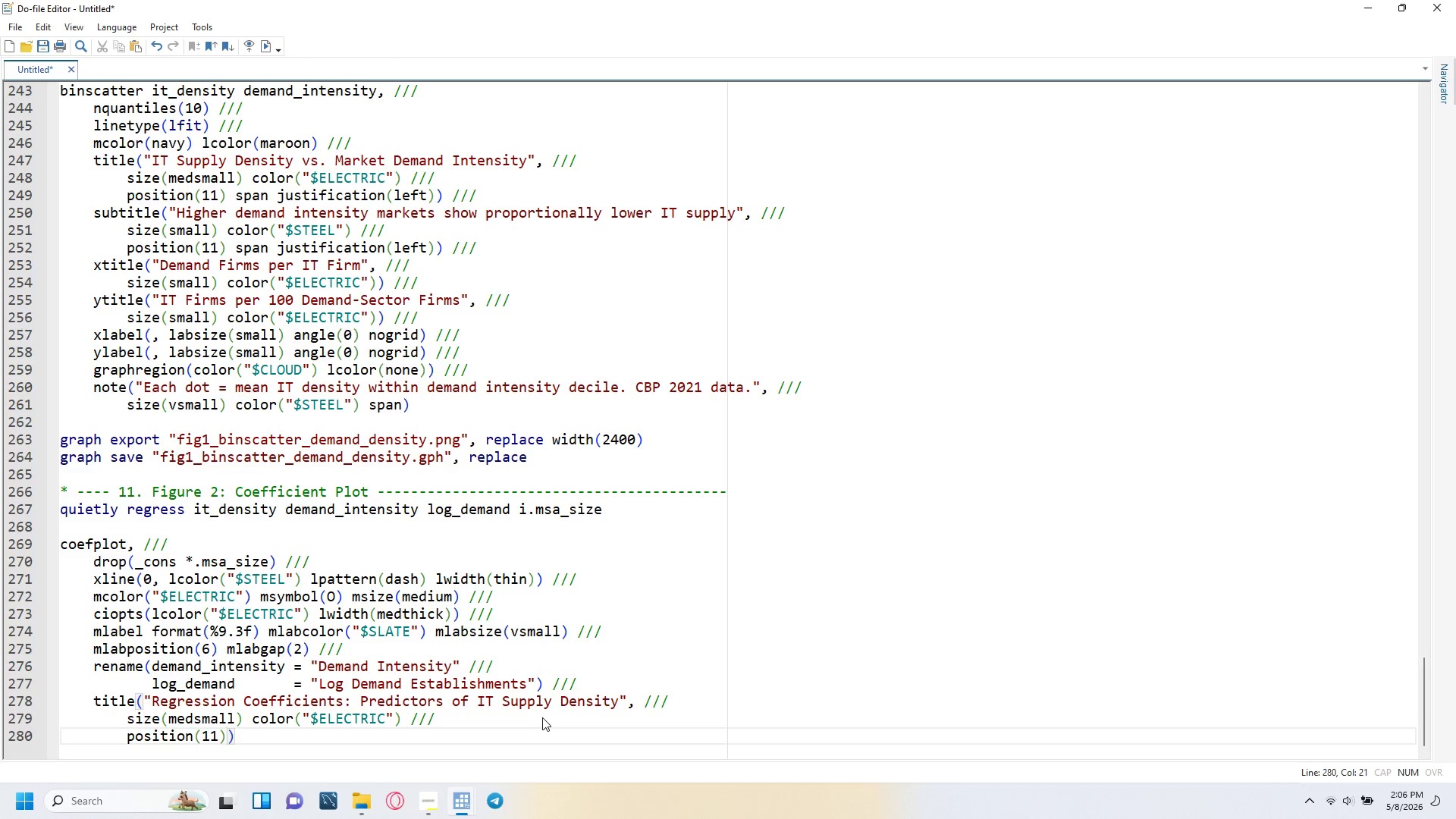 
type( span justification(left)
 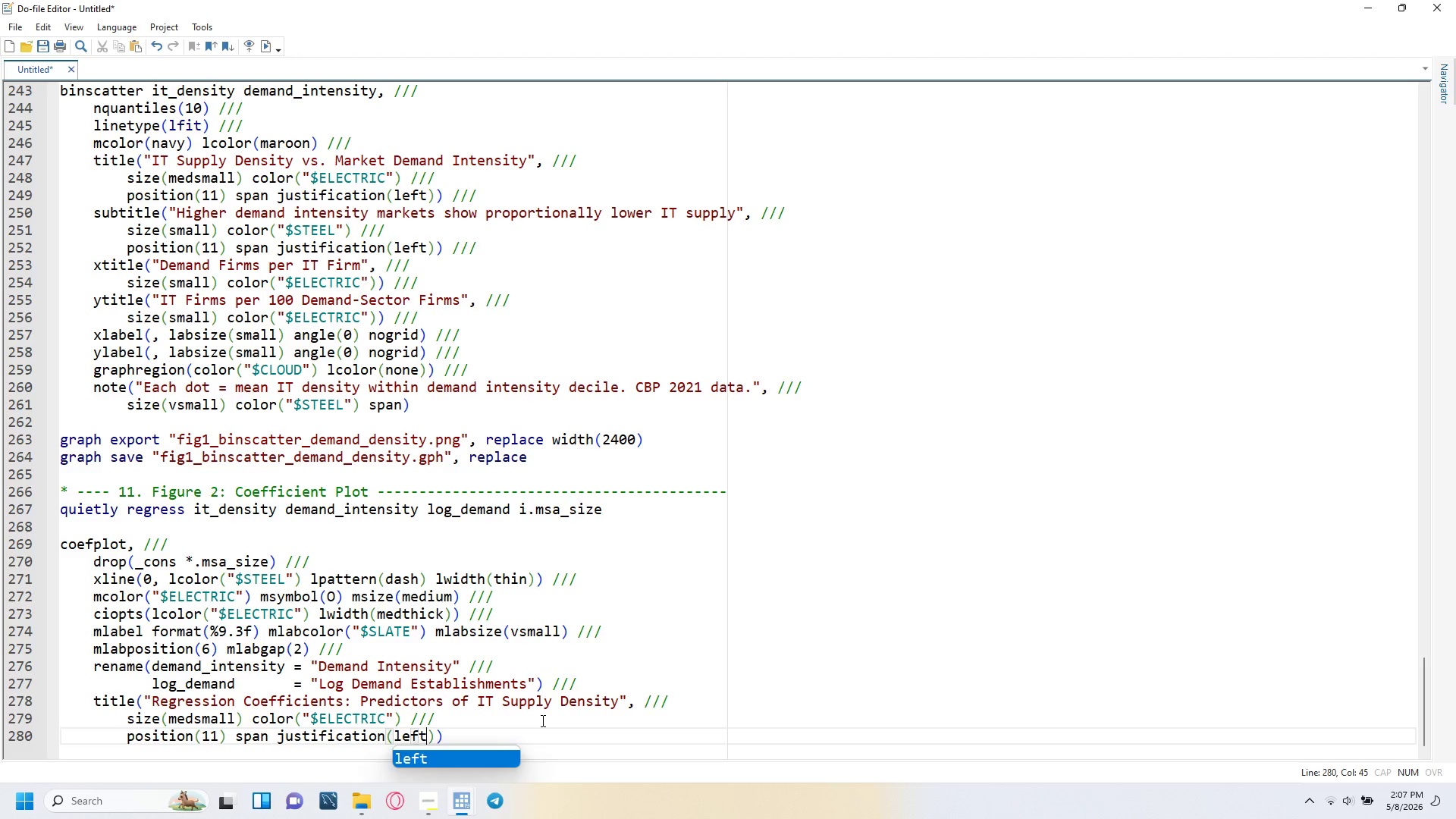 
key(ArrowRight)
 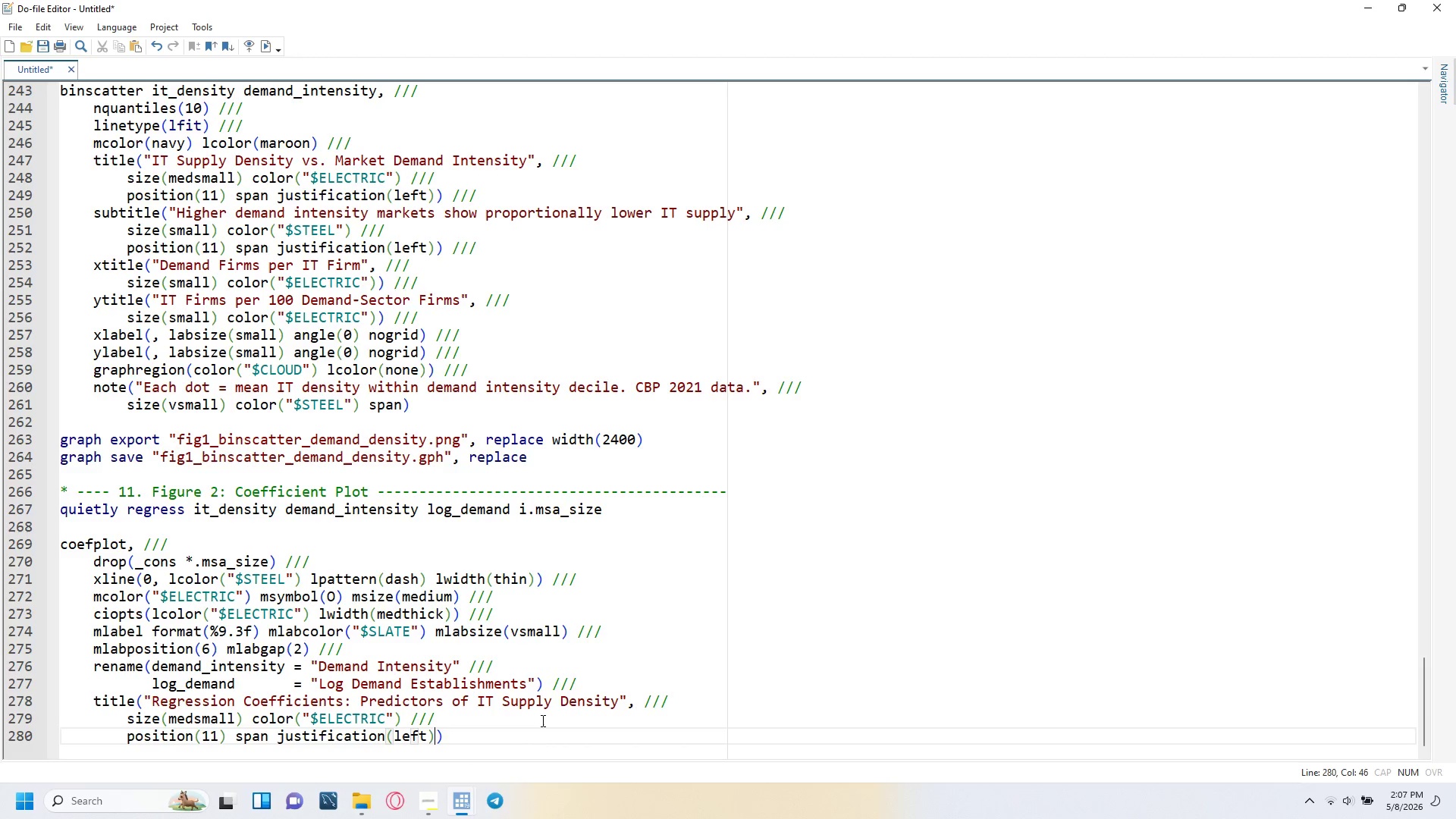 
key(ArrowRight)
 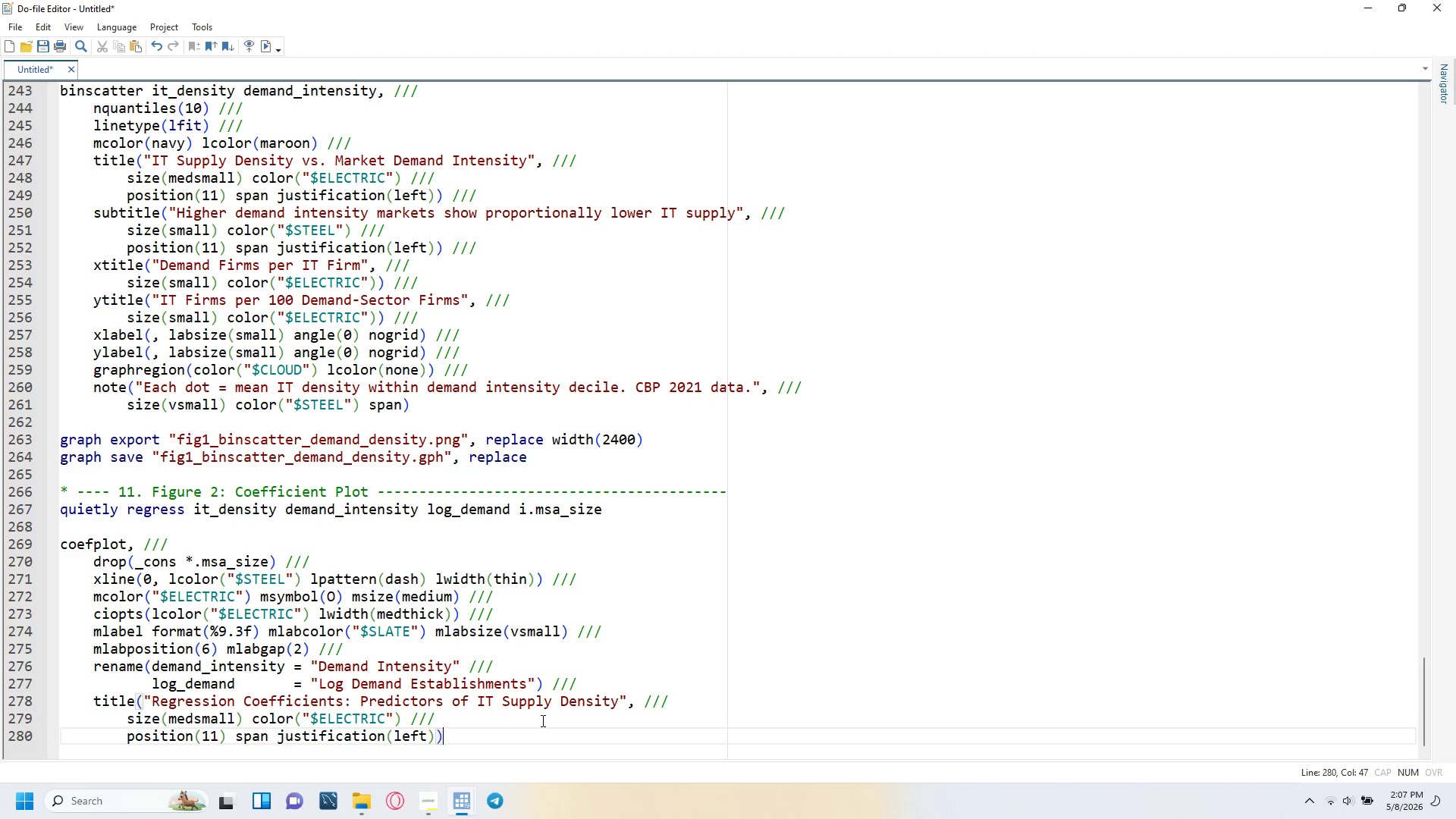 
key(Space)
 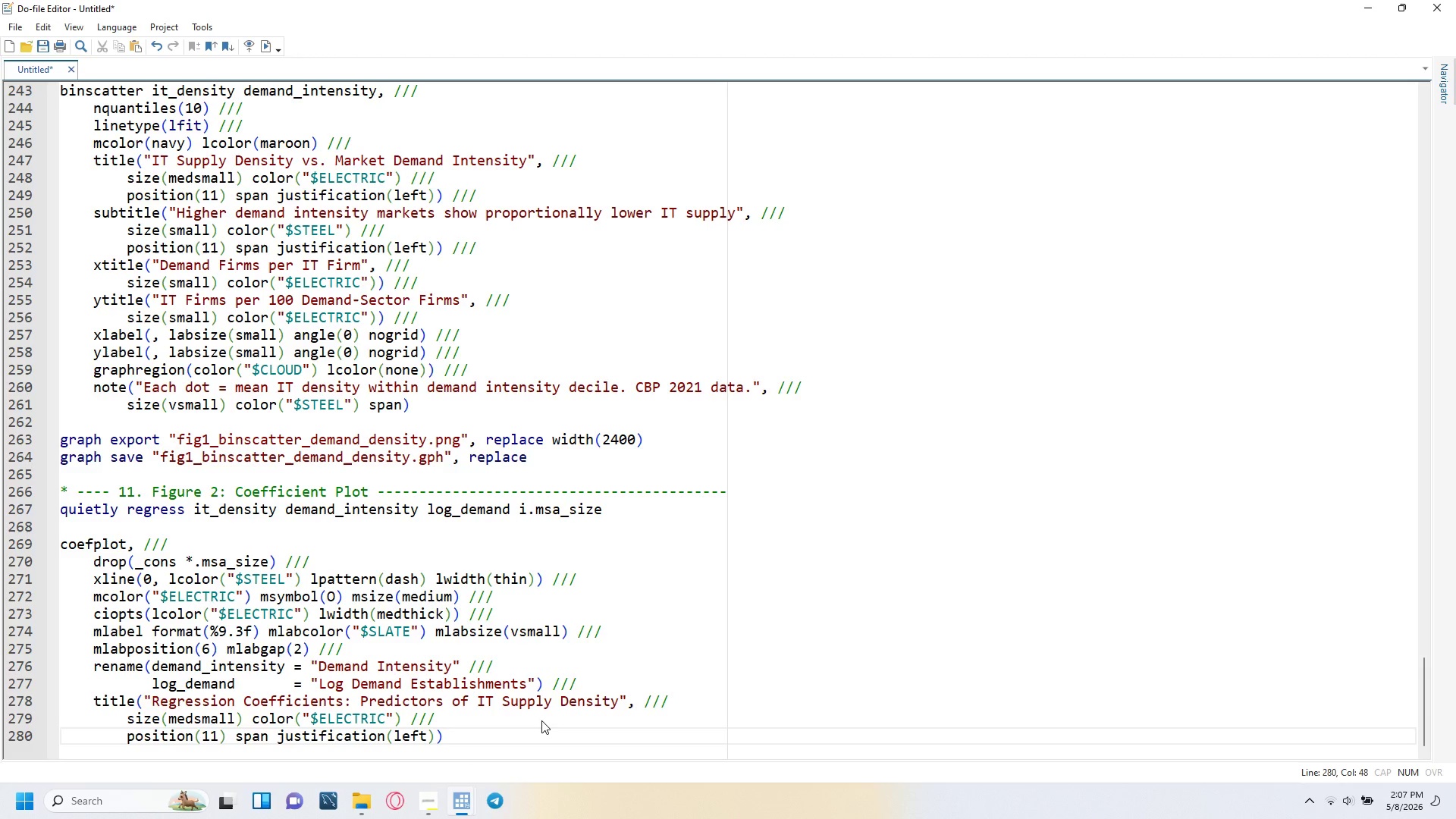 
key(Slash)
 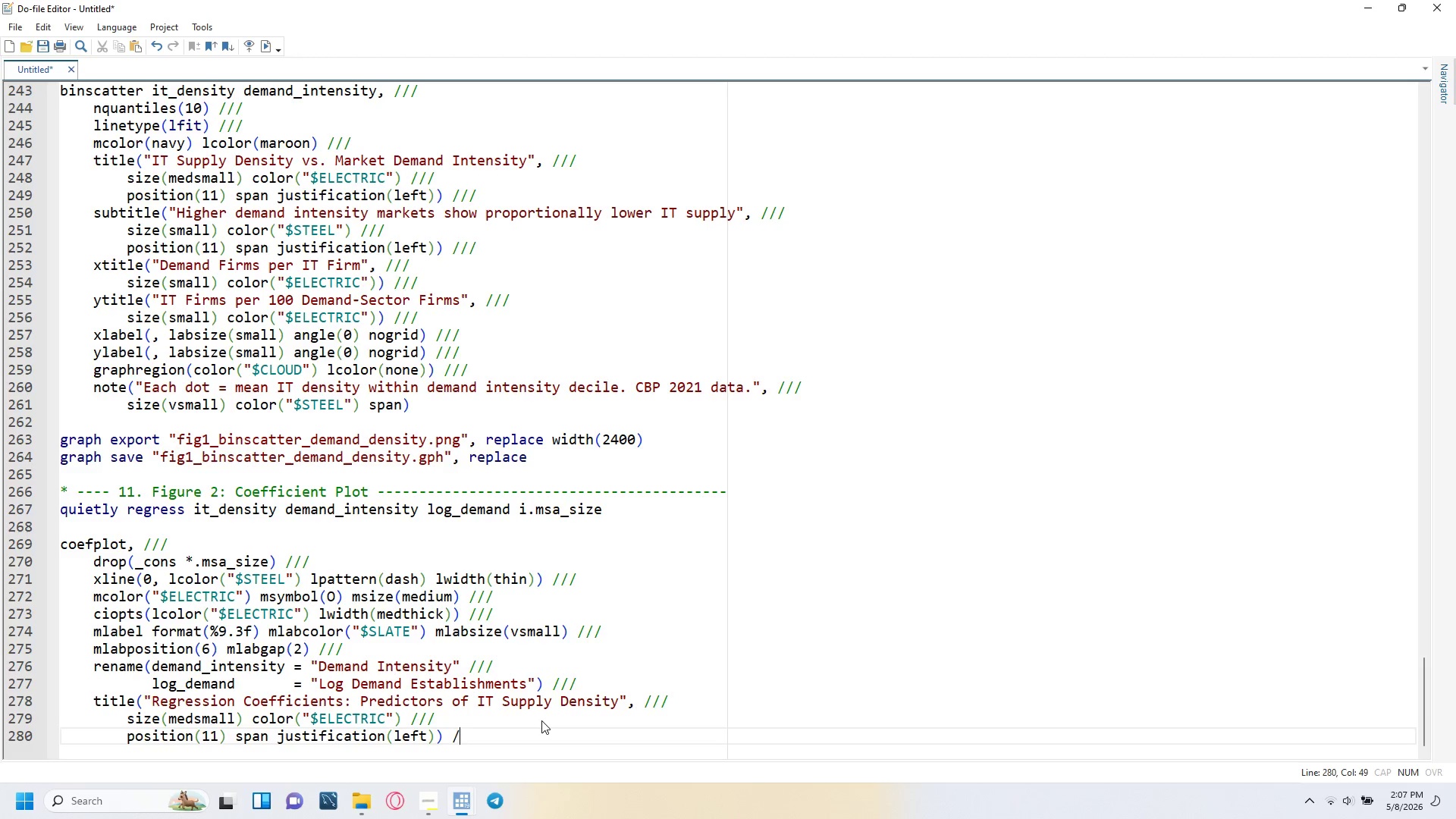 
key(Slash)
 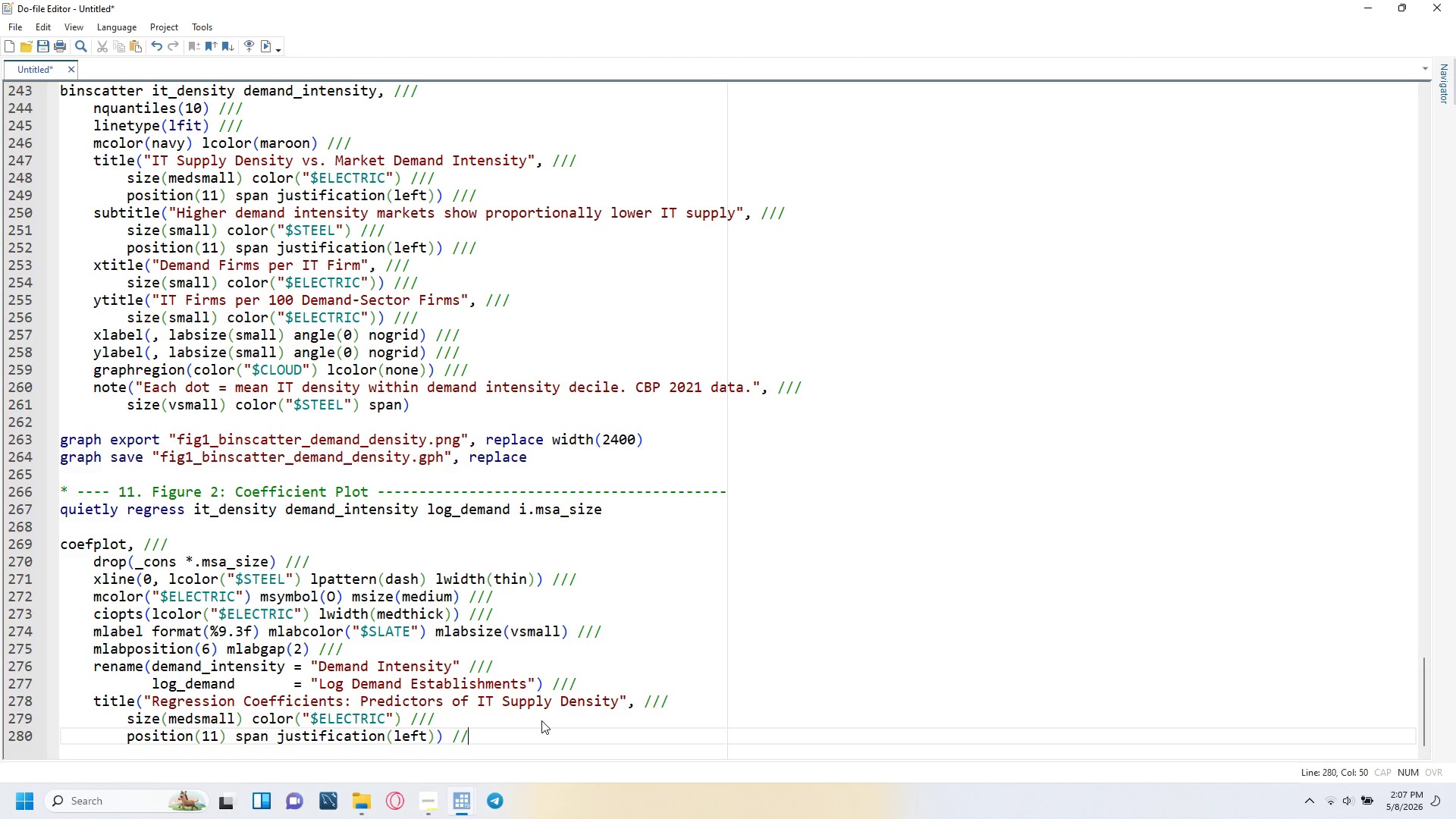 
key(Slash)
 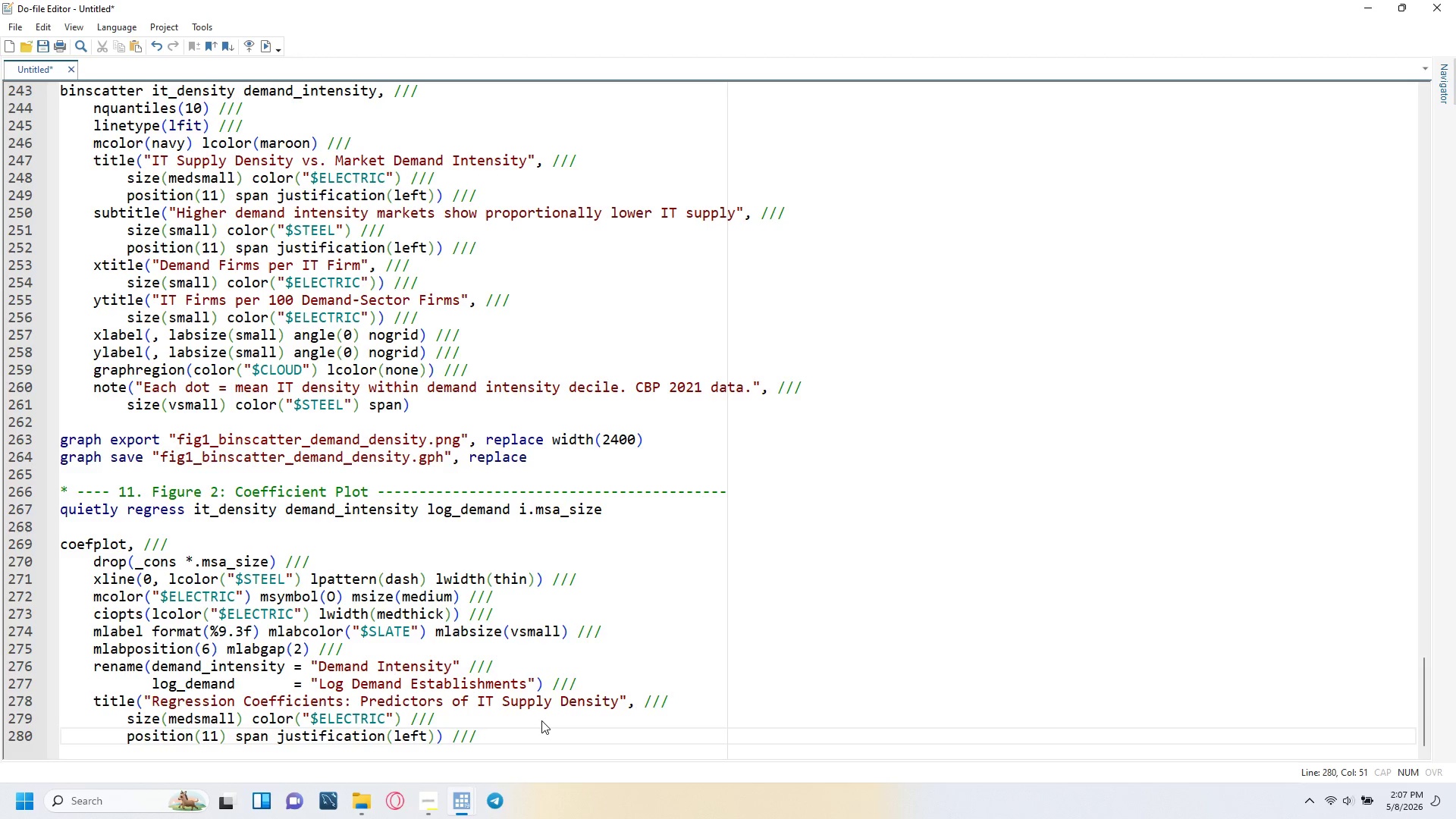 
key(Enter)
 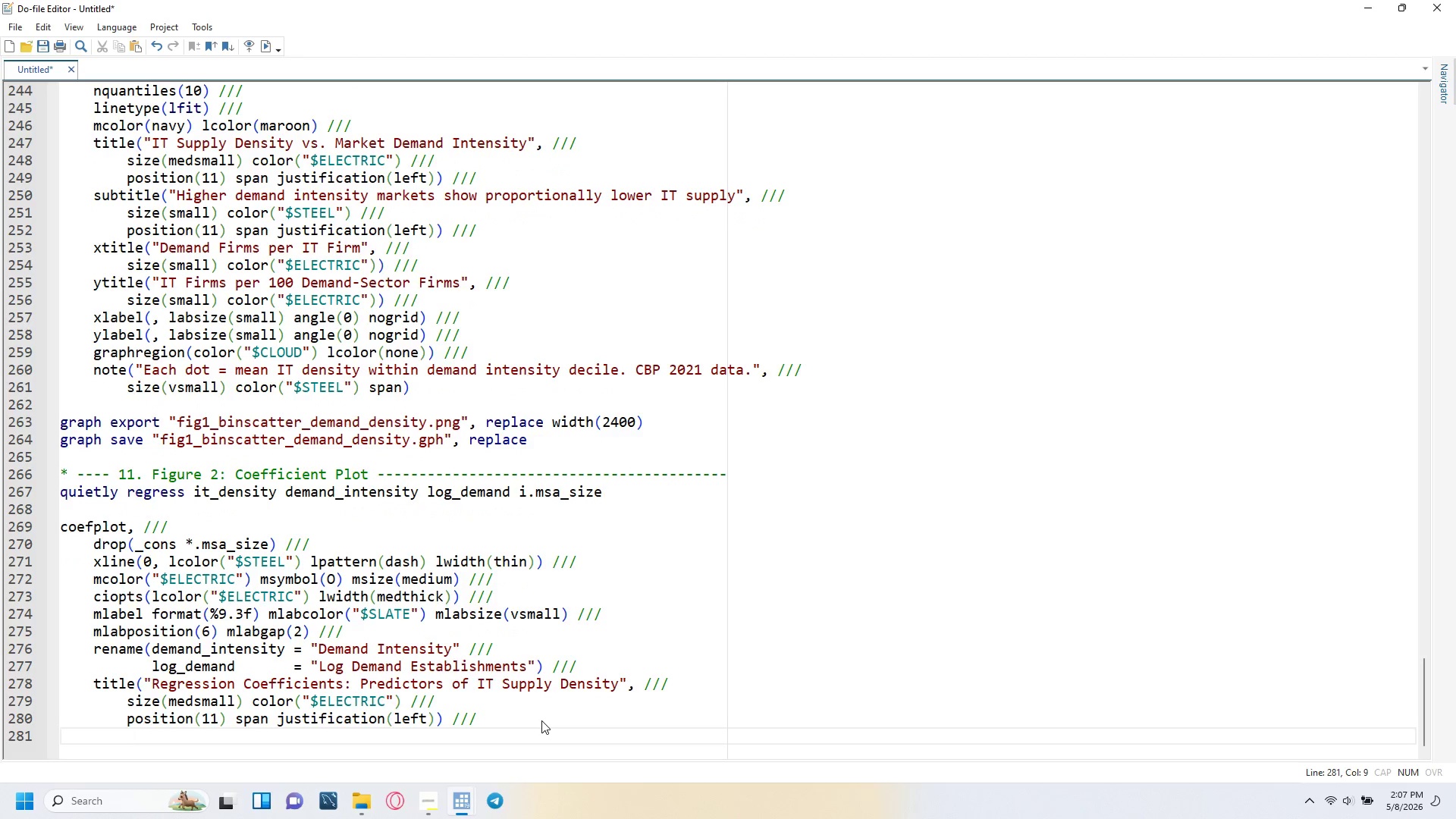 
key(Backspace)
type(subtitle("Negative demand intensity coefficient confirm supply compression)
 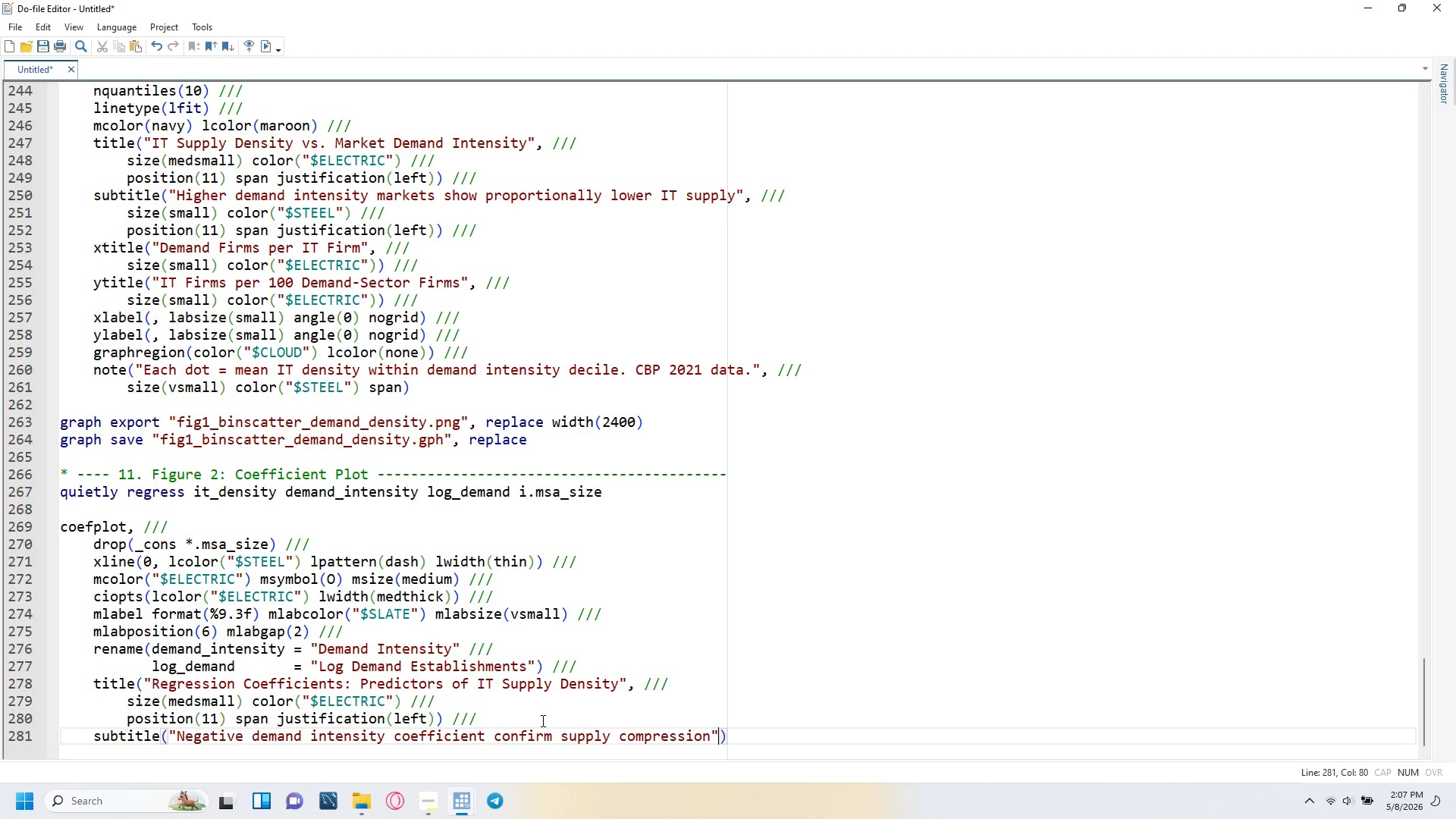 
 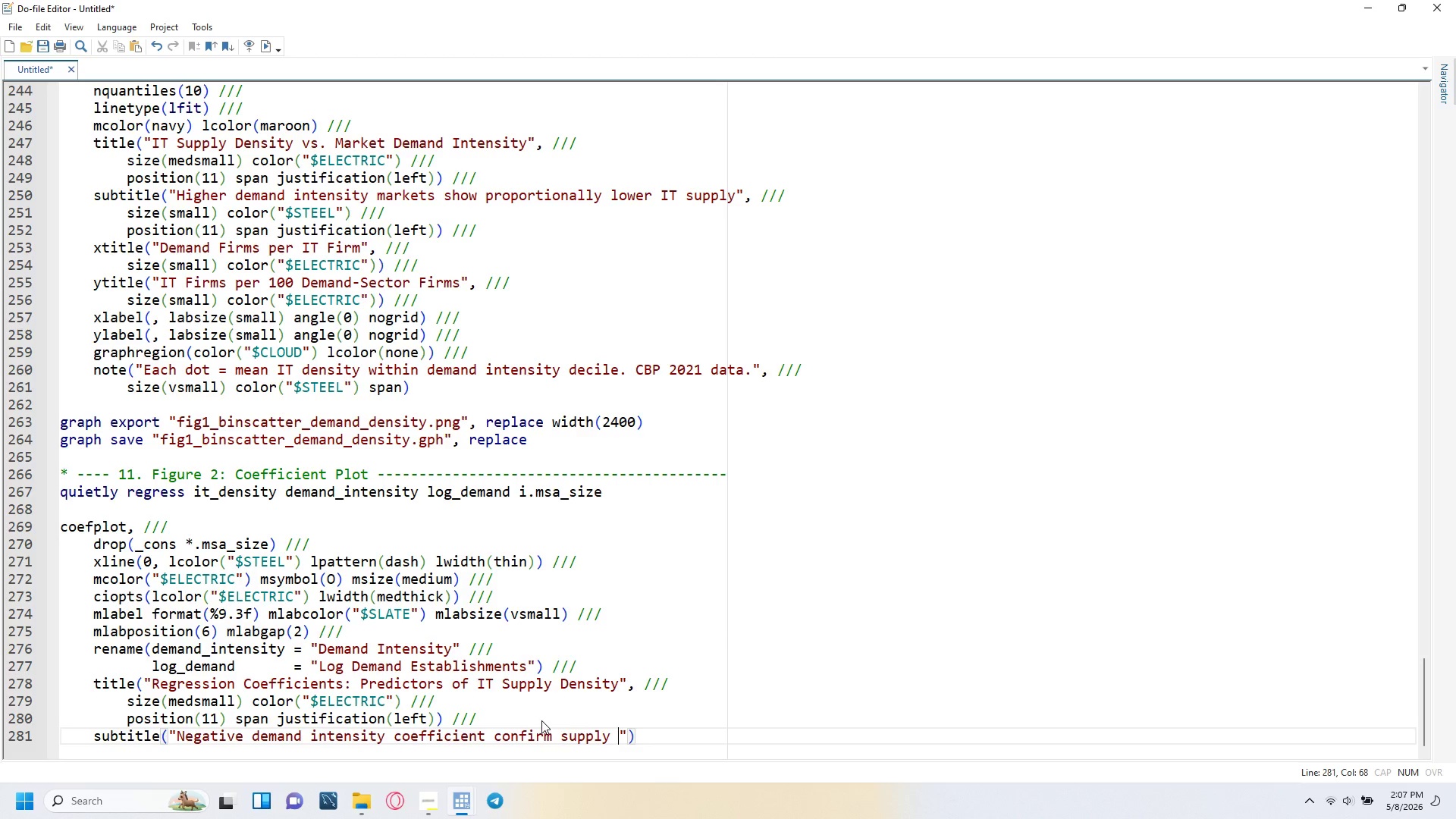 
key(ArrowRight)
 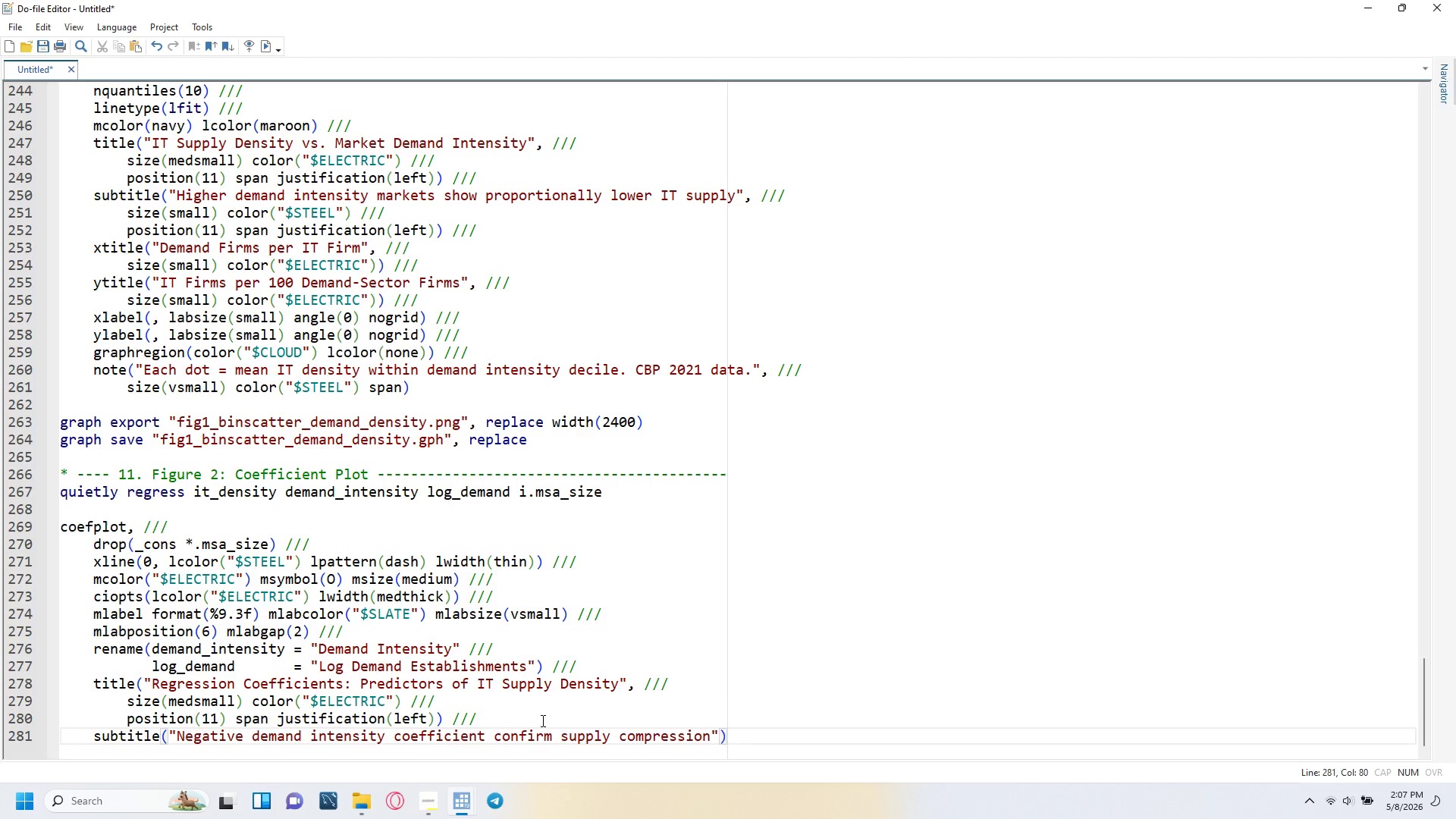 
key(Comma)
 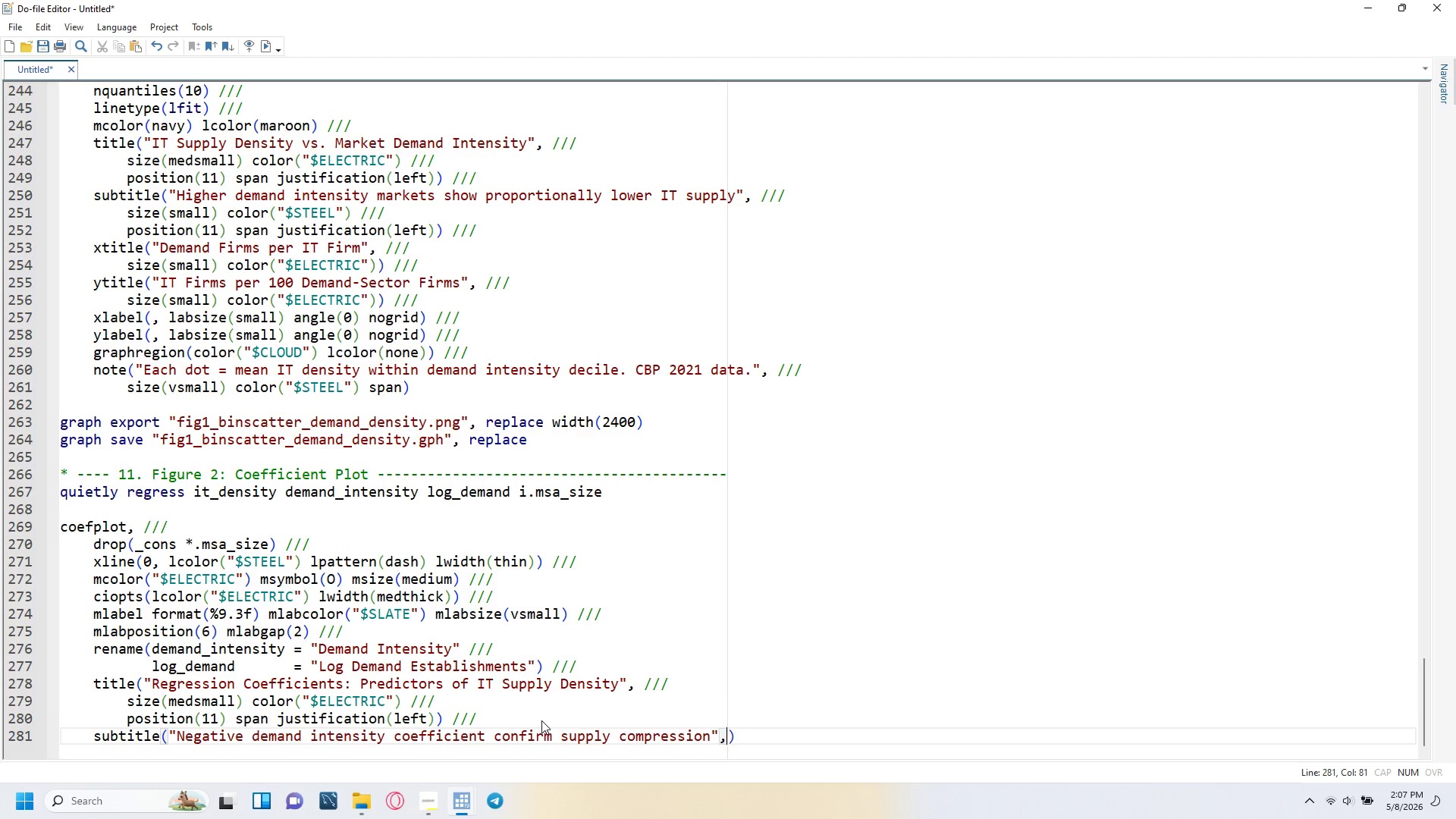 
key(Space)
 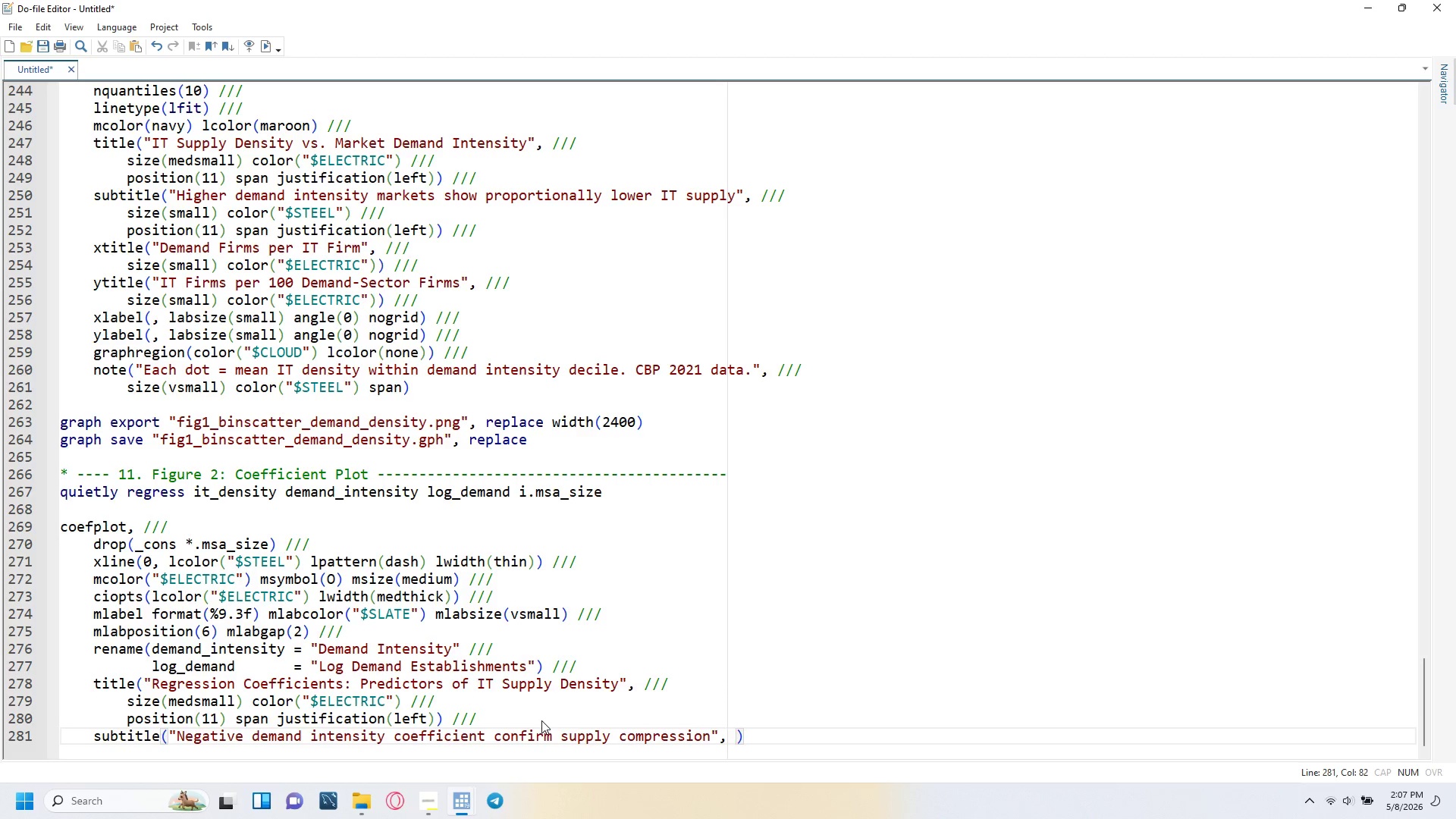 
key(Slash)
 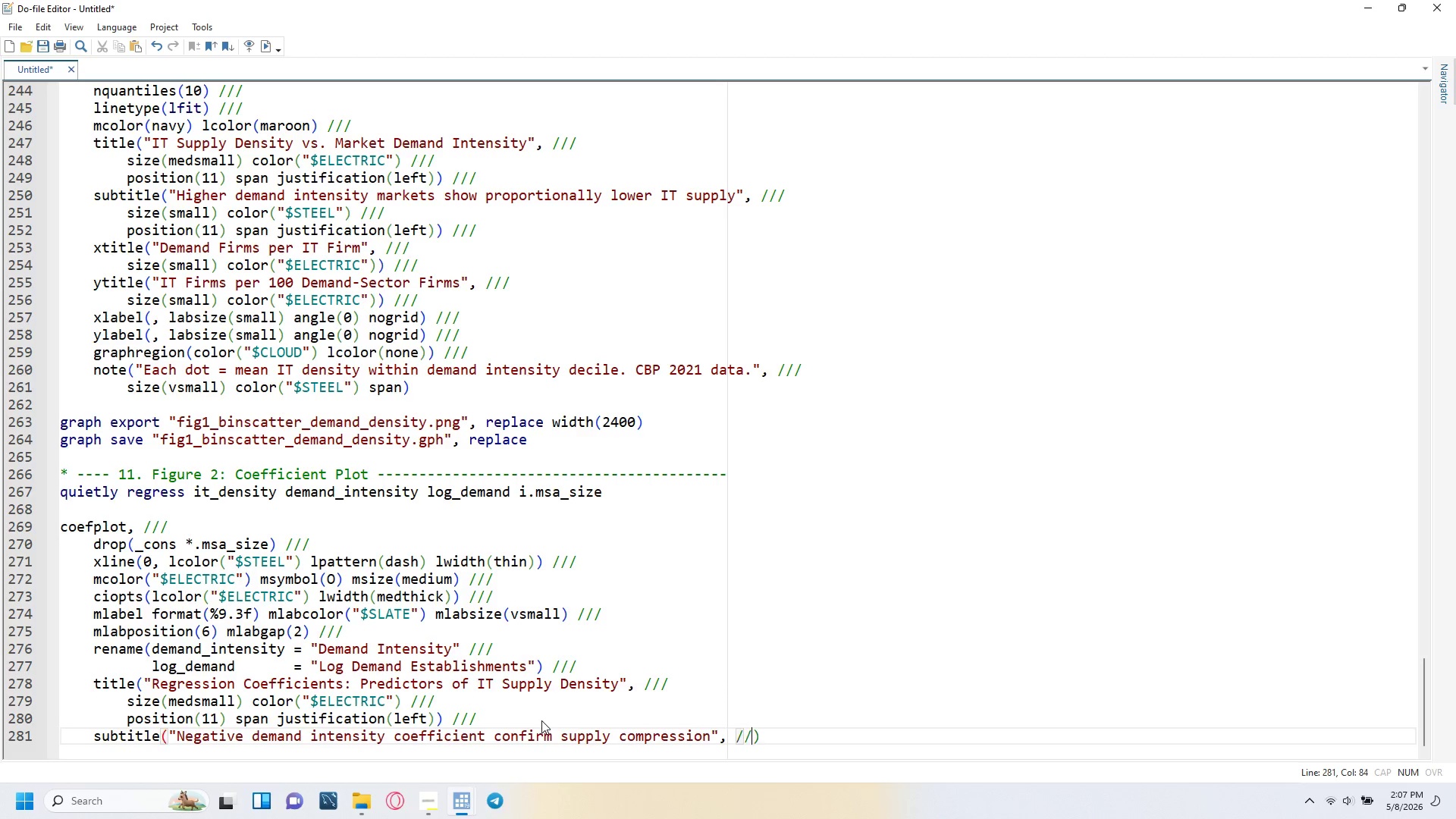 
key(Slash)
 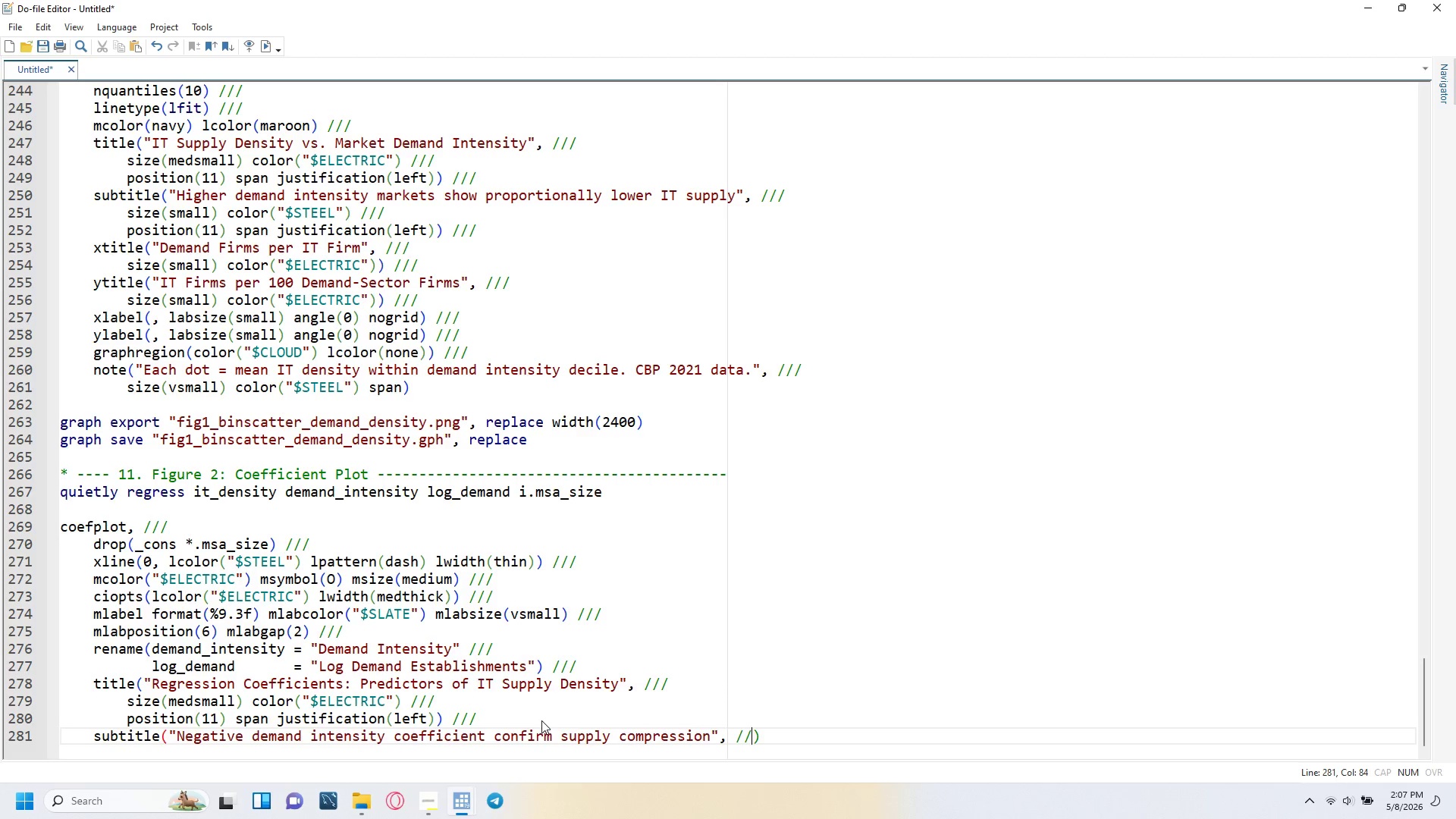 
key(Slash)
 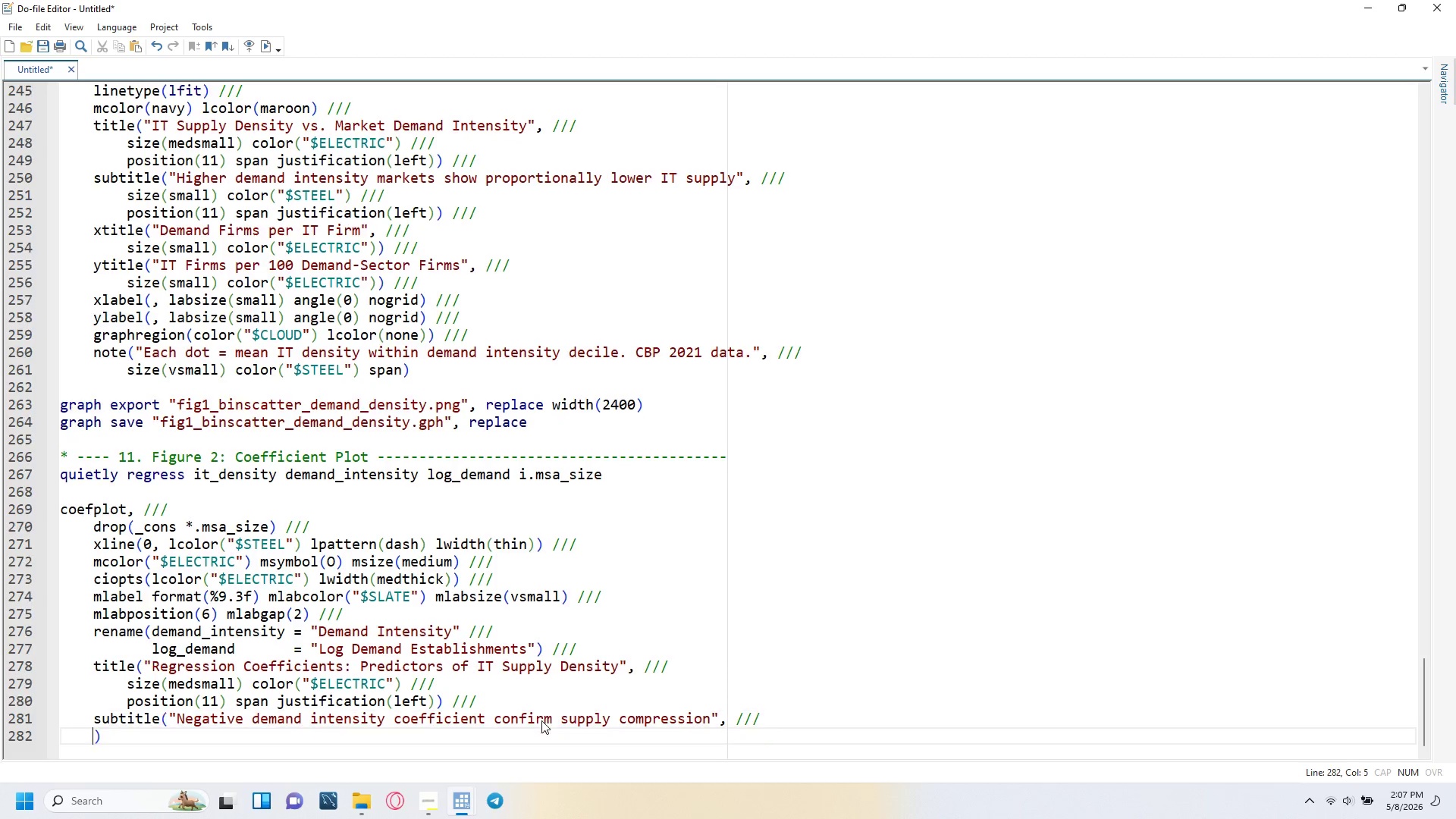 
key(Enter)
 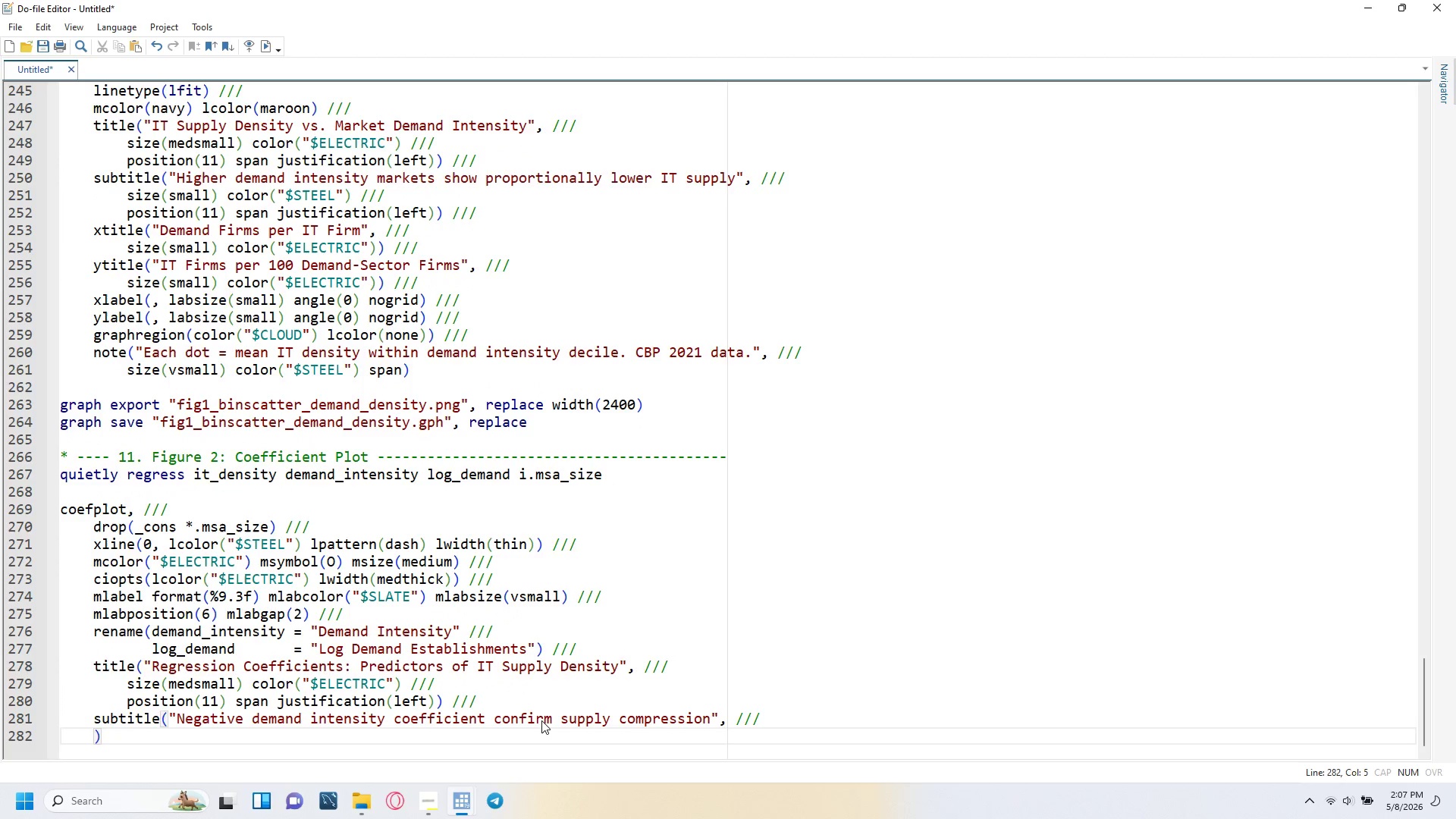 
key(Tab)
type(size(small)
 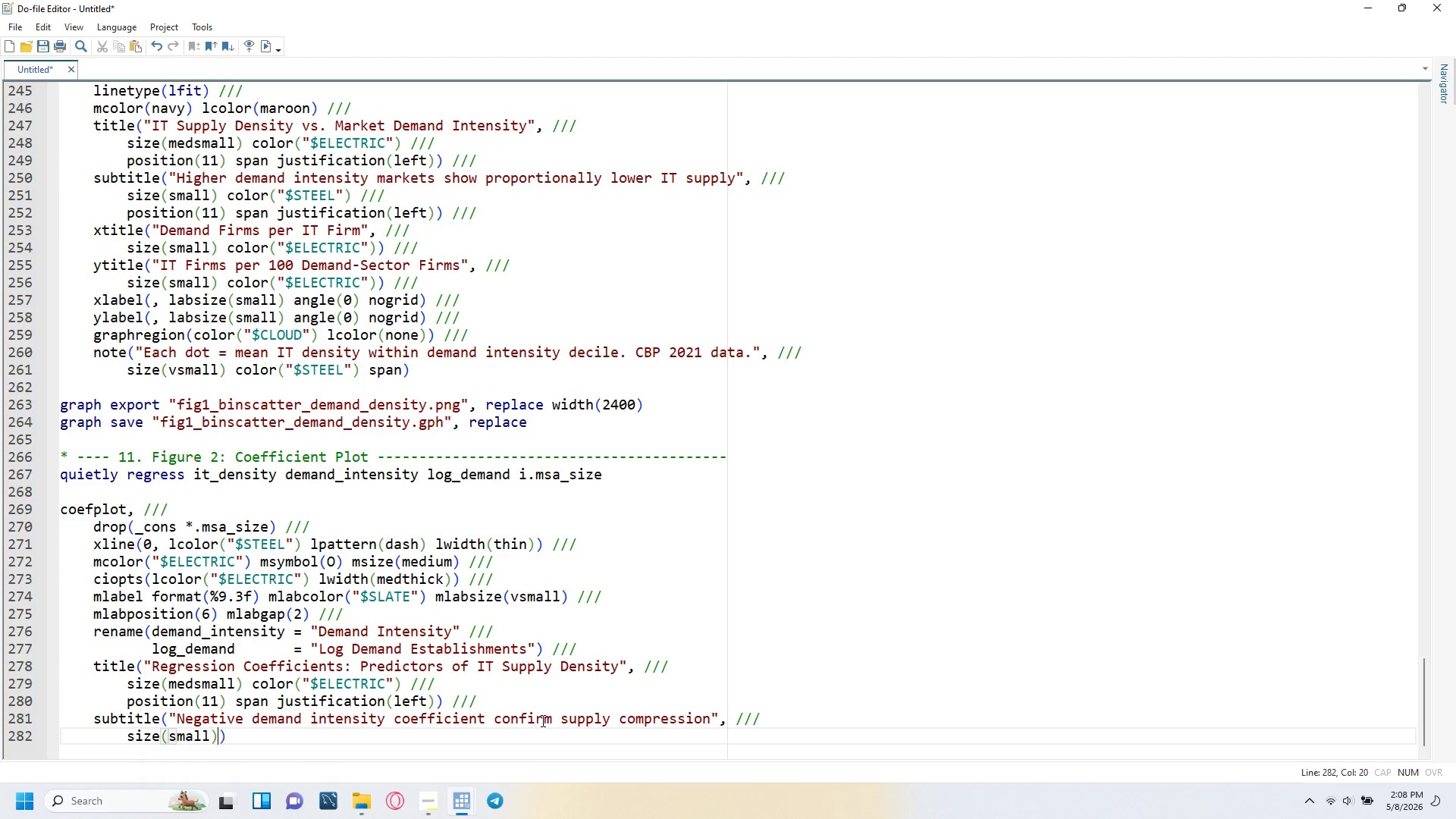 
 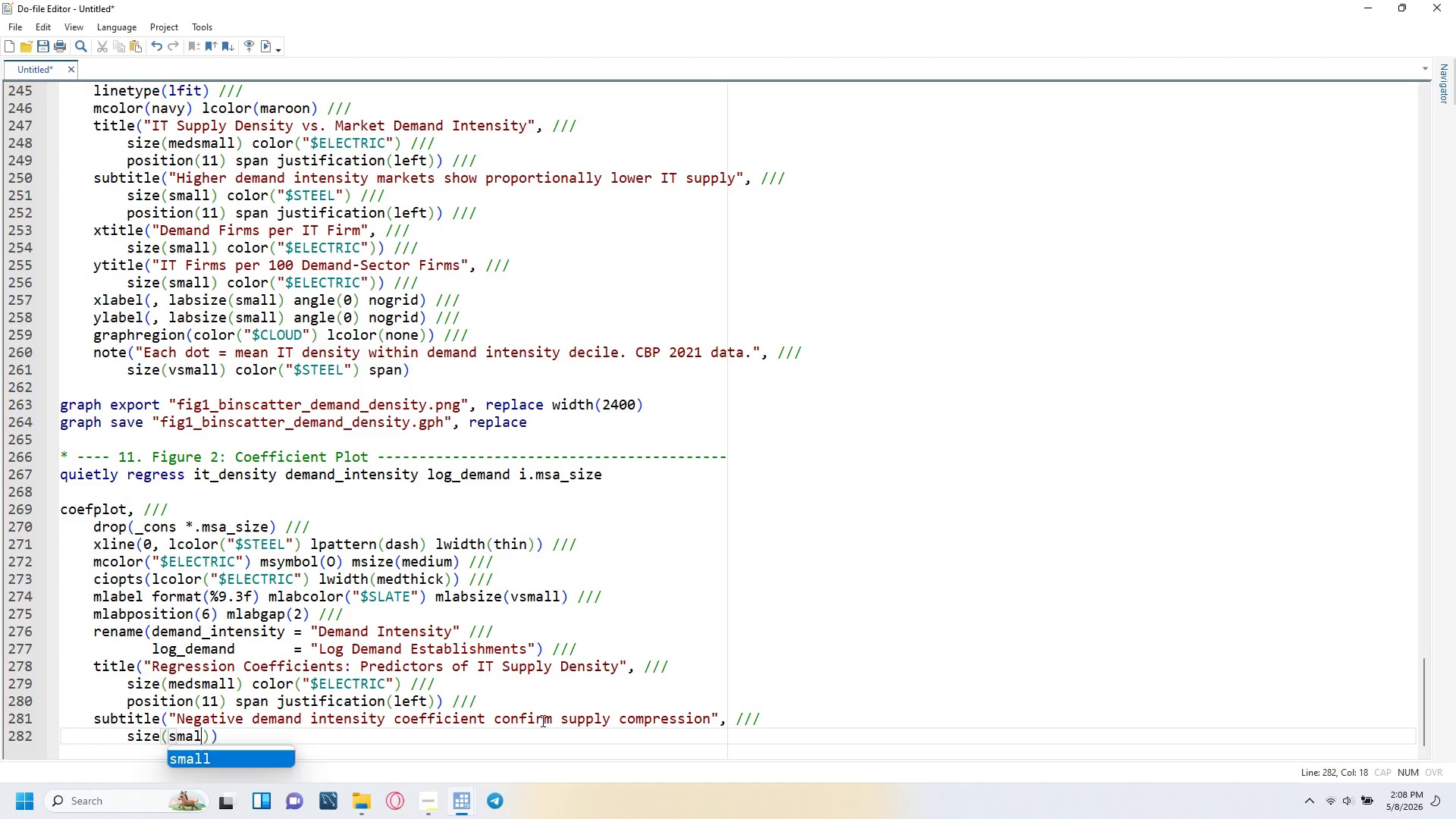 
key(ArrowRight)
 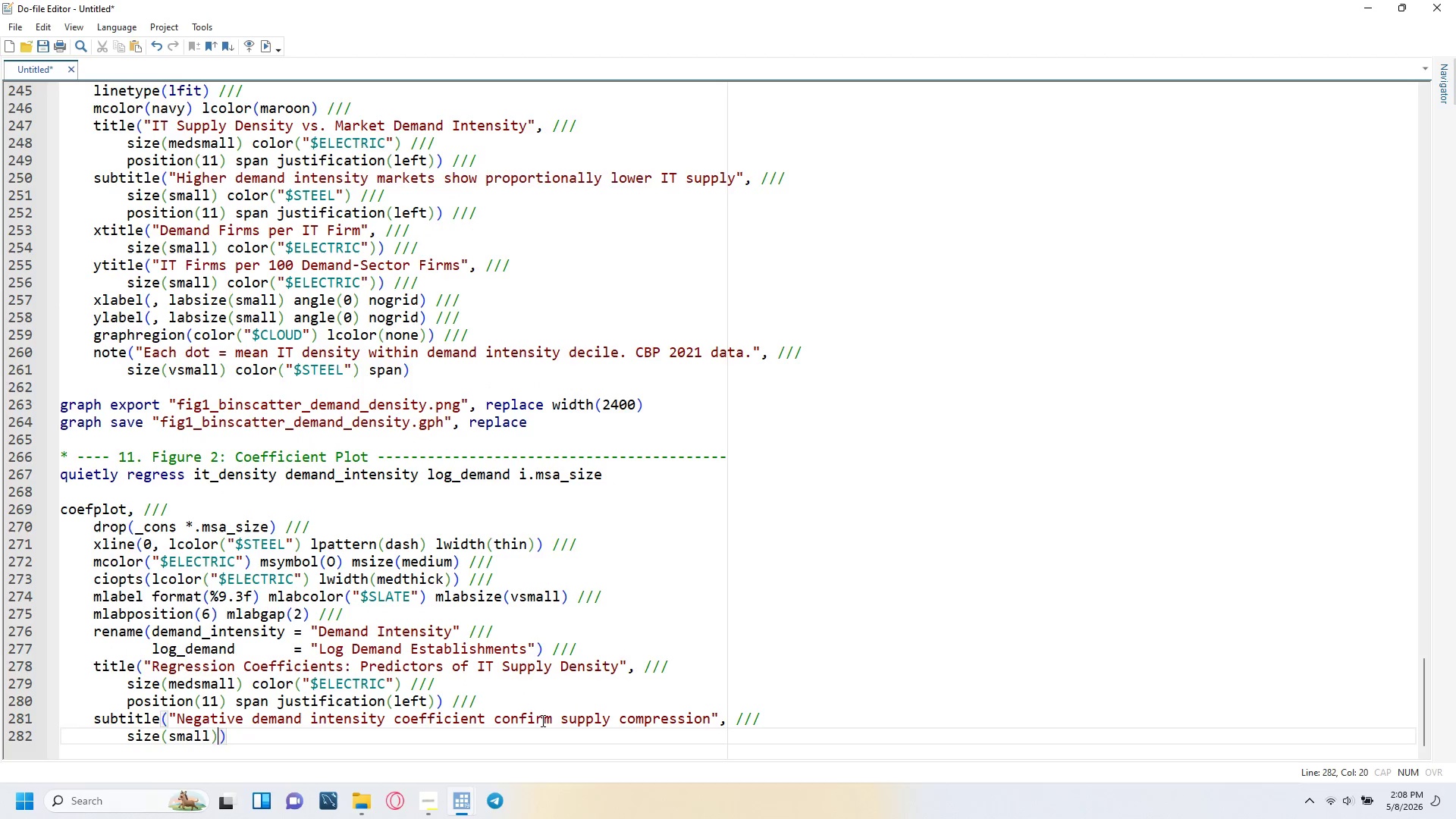 
type( color("$STEEL)
 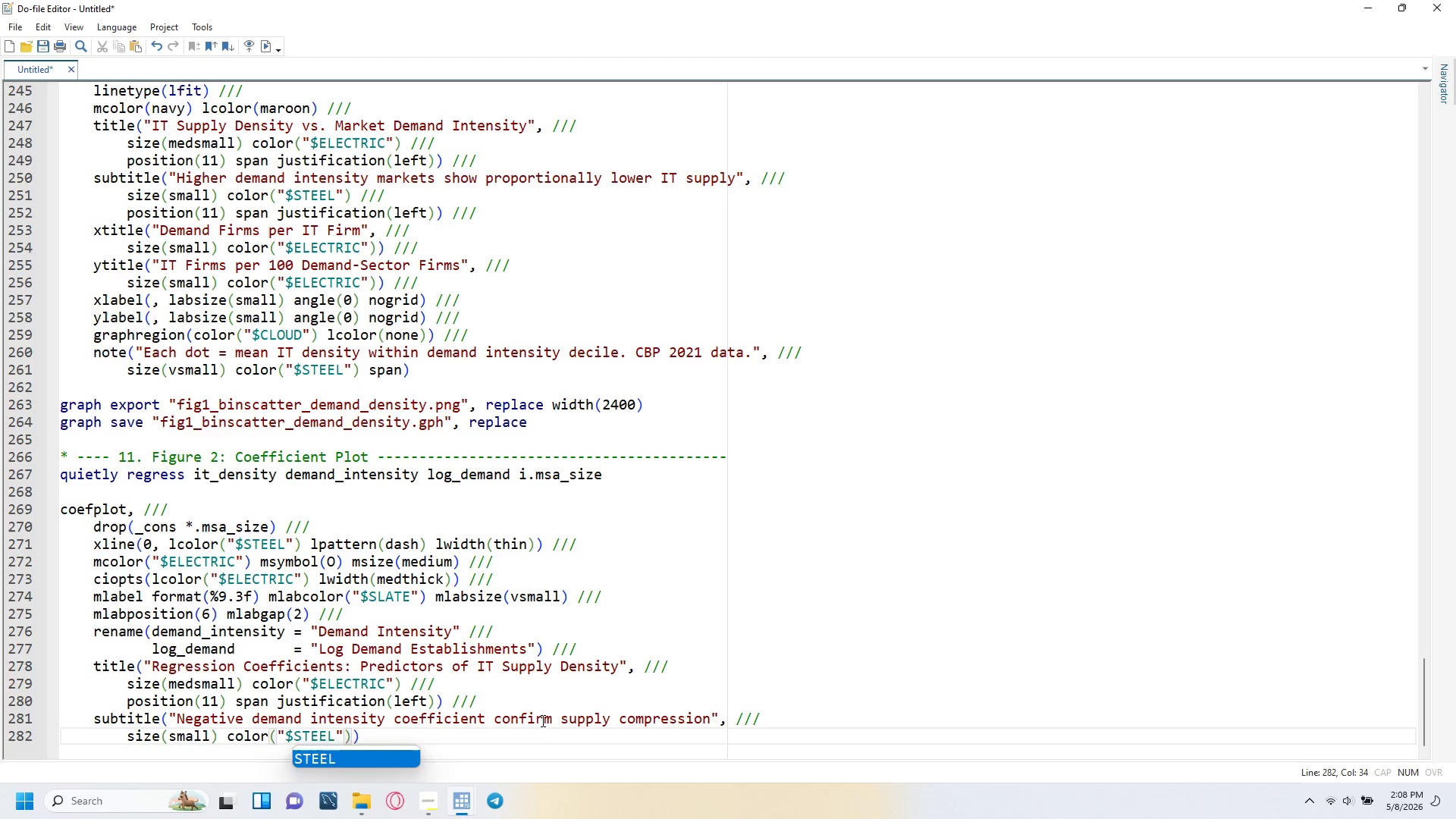 
key(ArrowRight)
 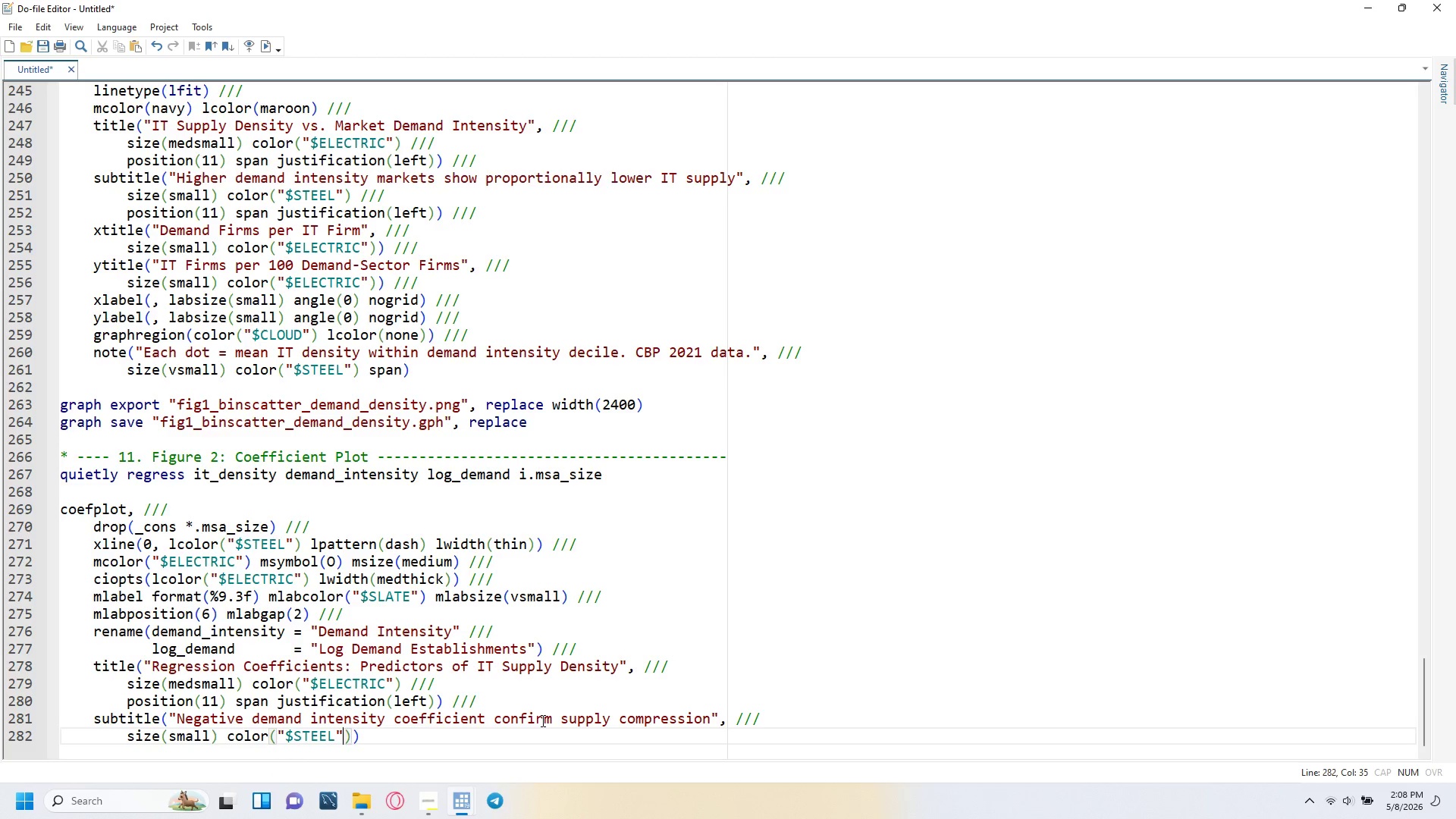 
key(ArrowRight)
 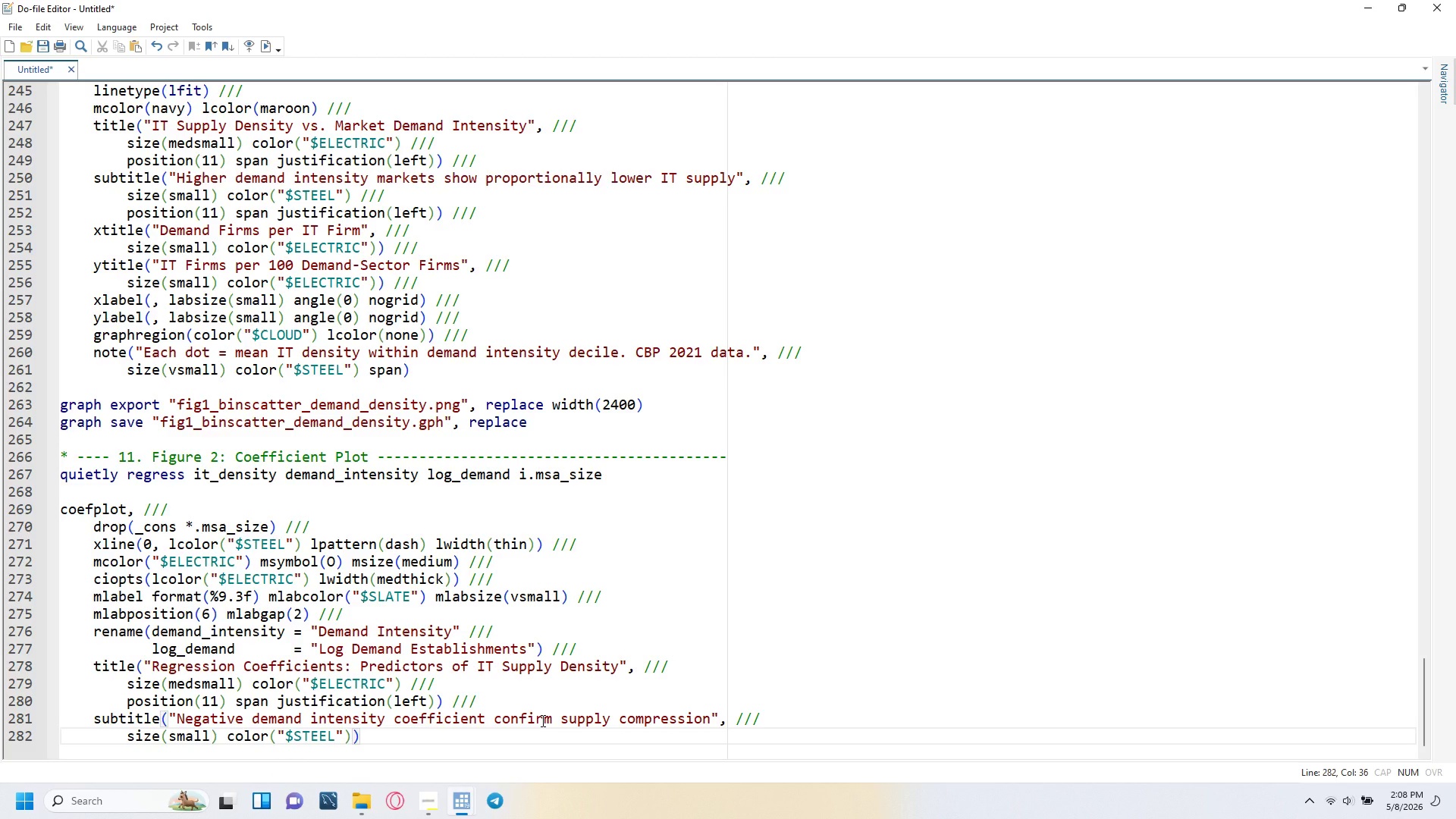 
key(Space)
 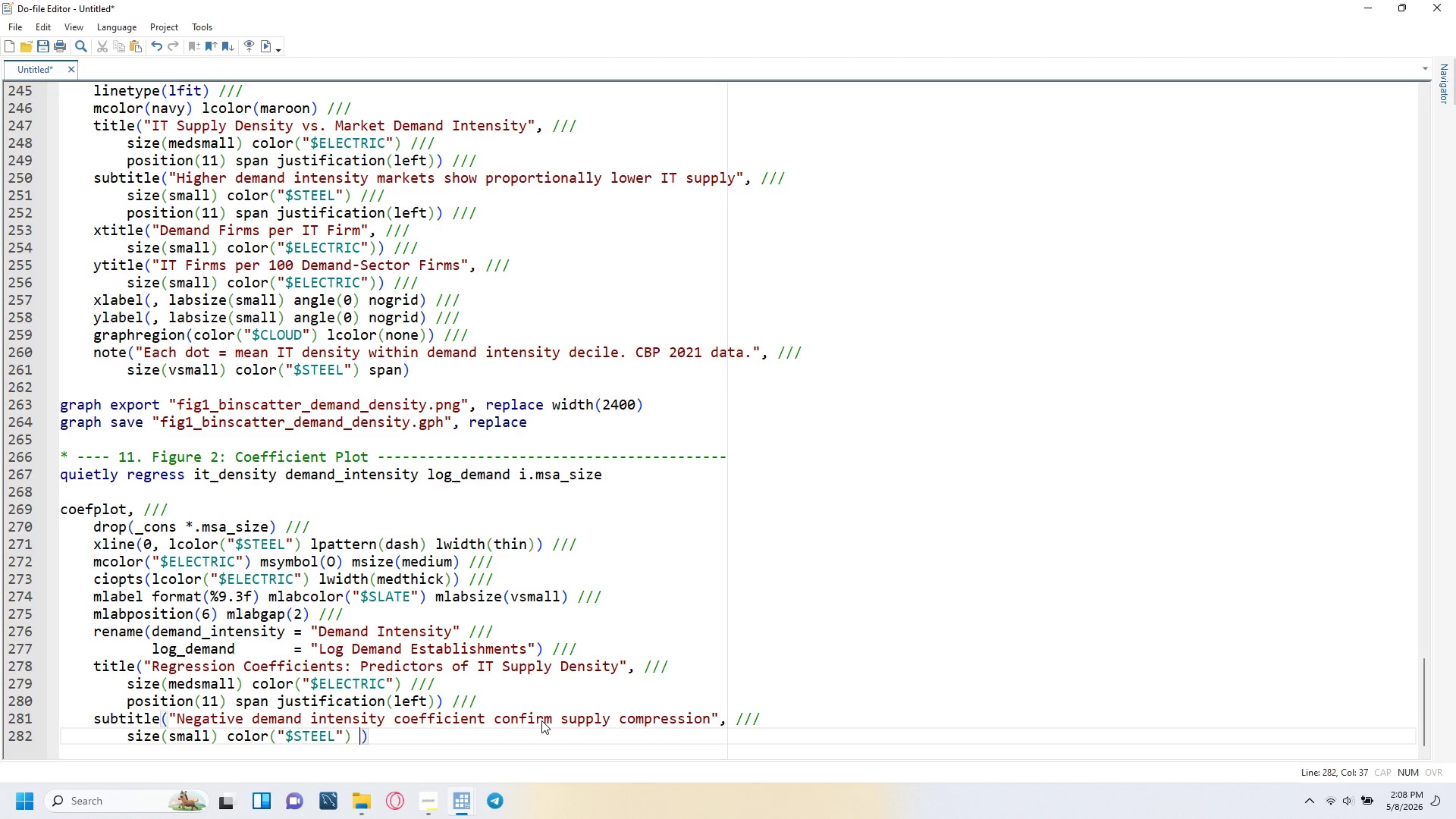 
key(Slash)
 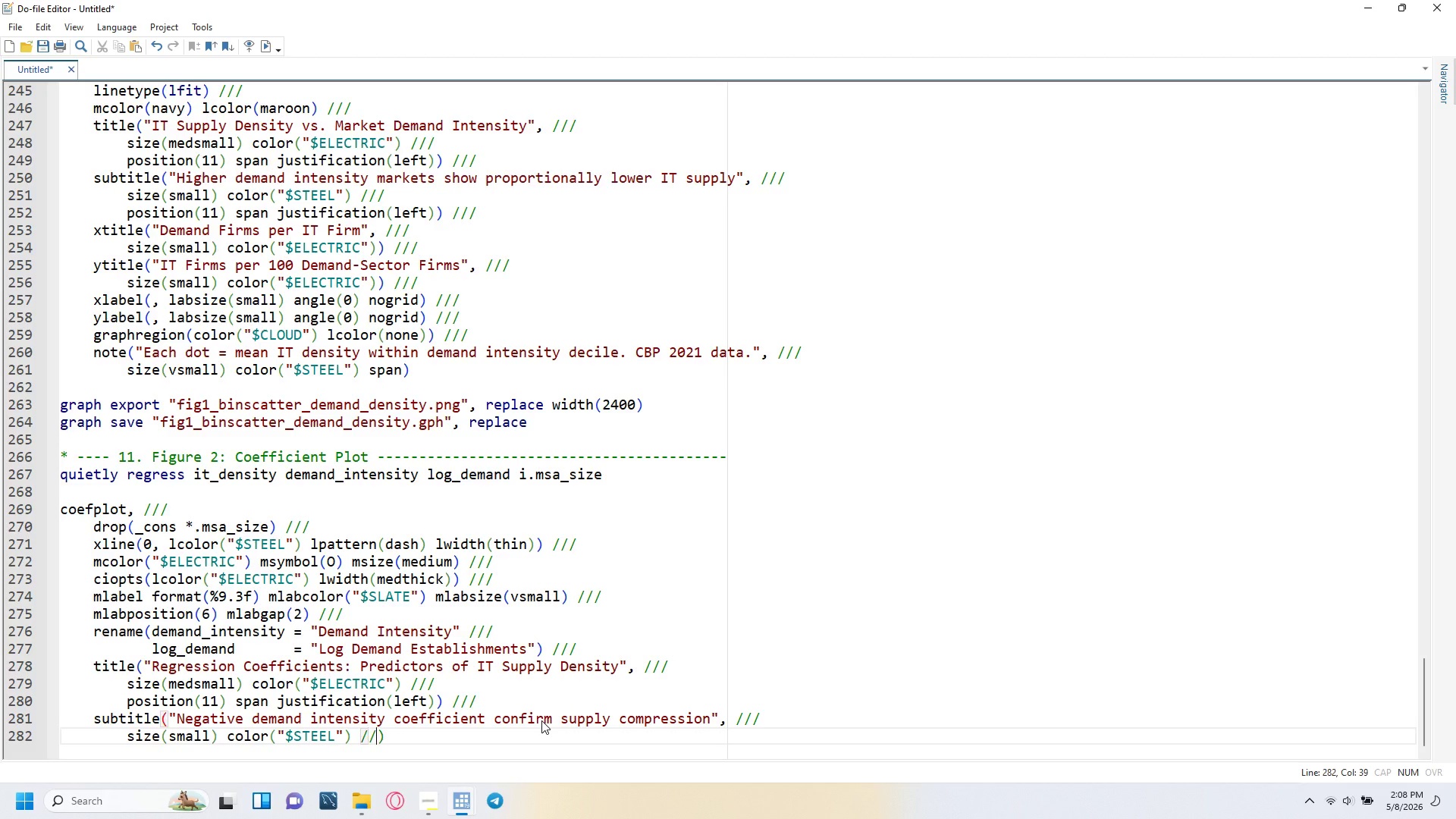 
key(Slash)
 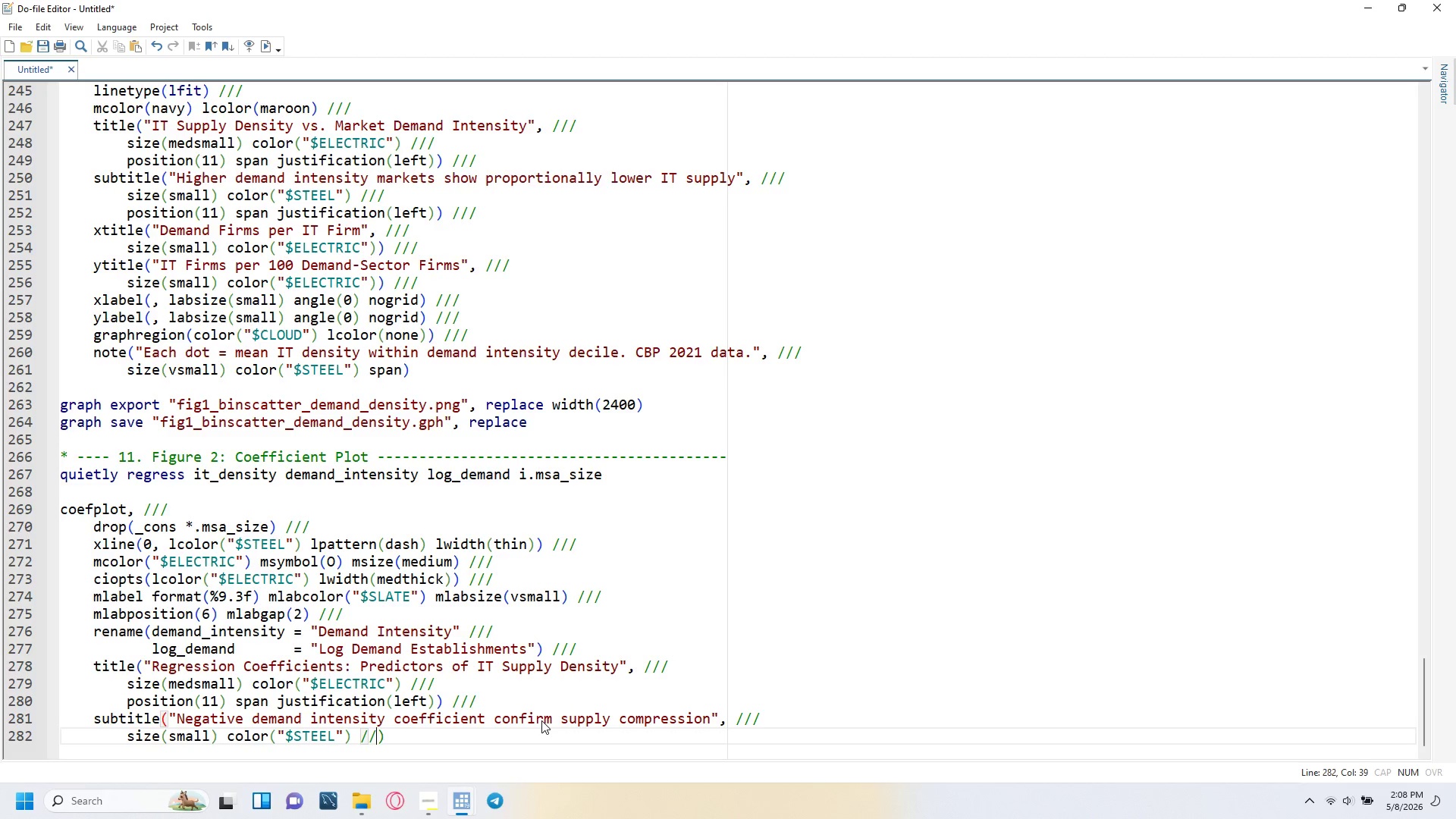 
key(E)
 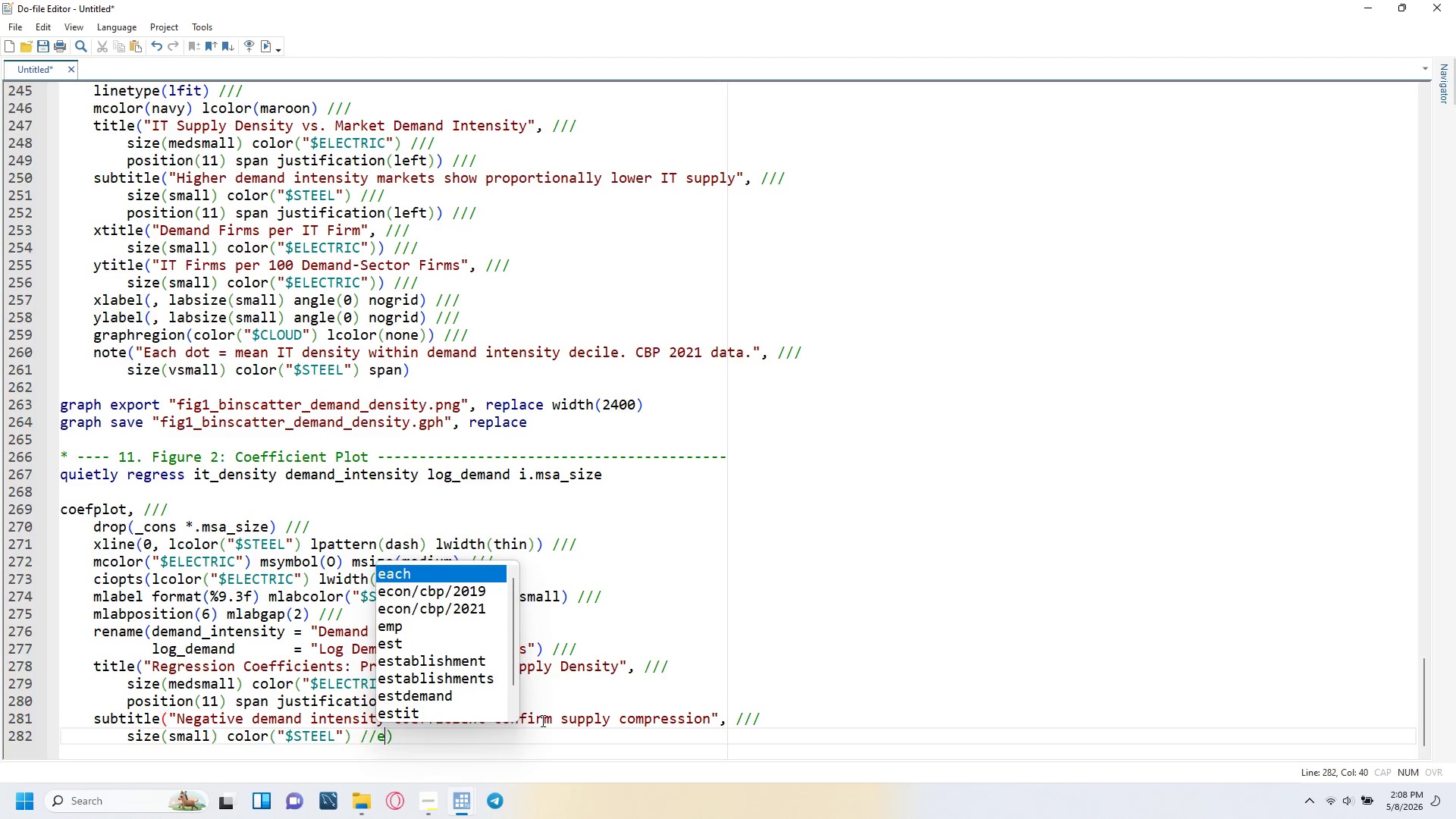 
key(Backspace)
 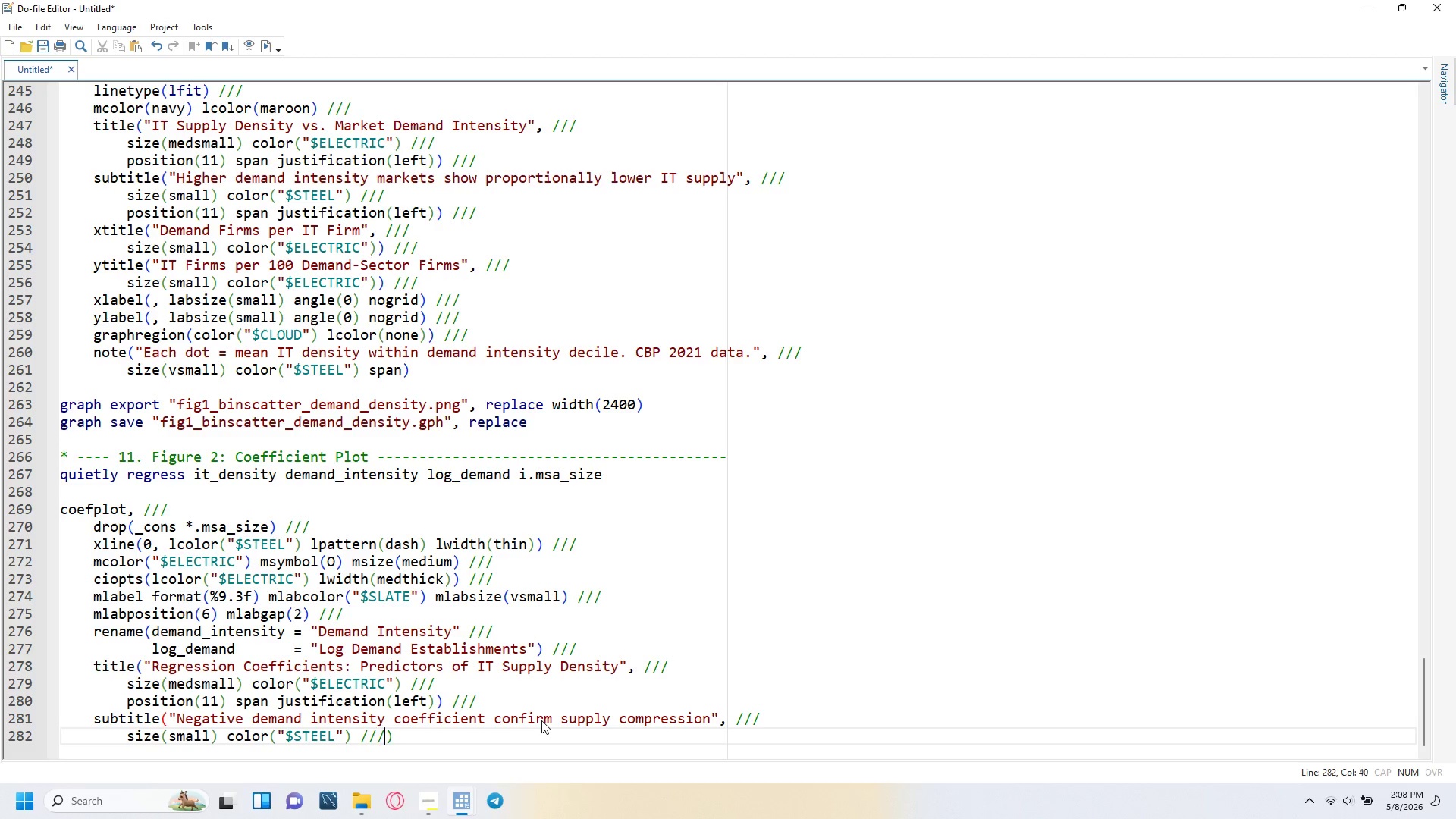 
key(Slash)
 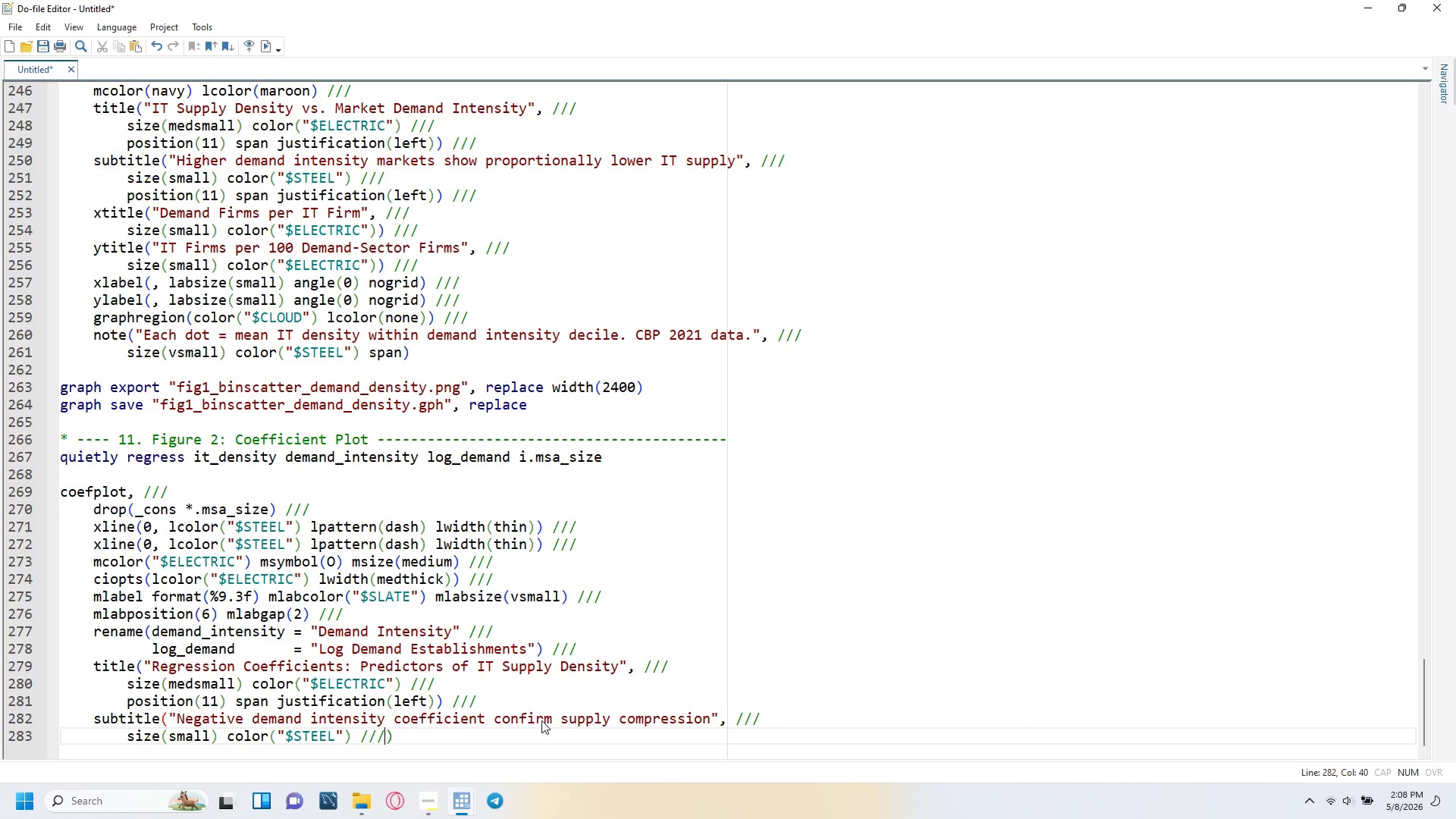 
key(Enter)
 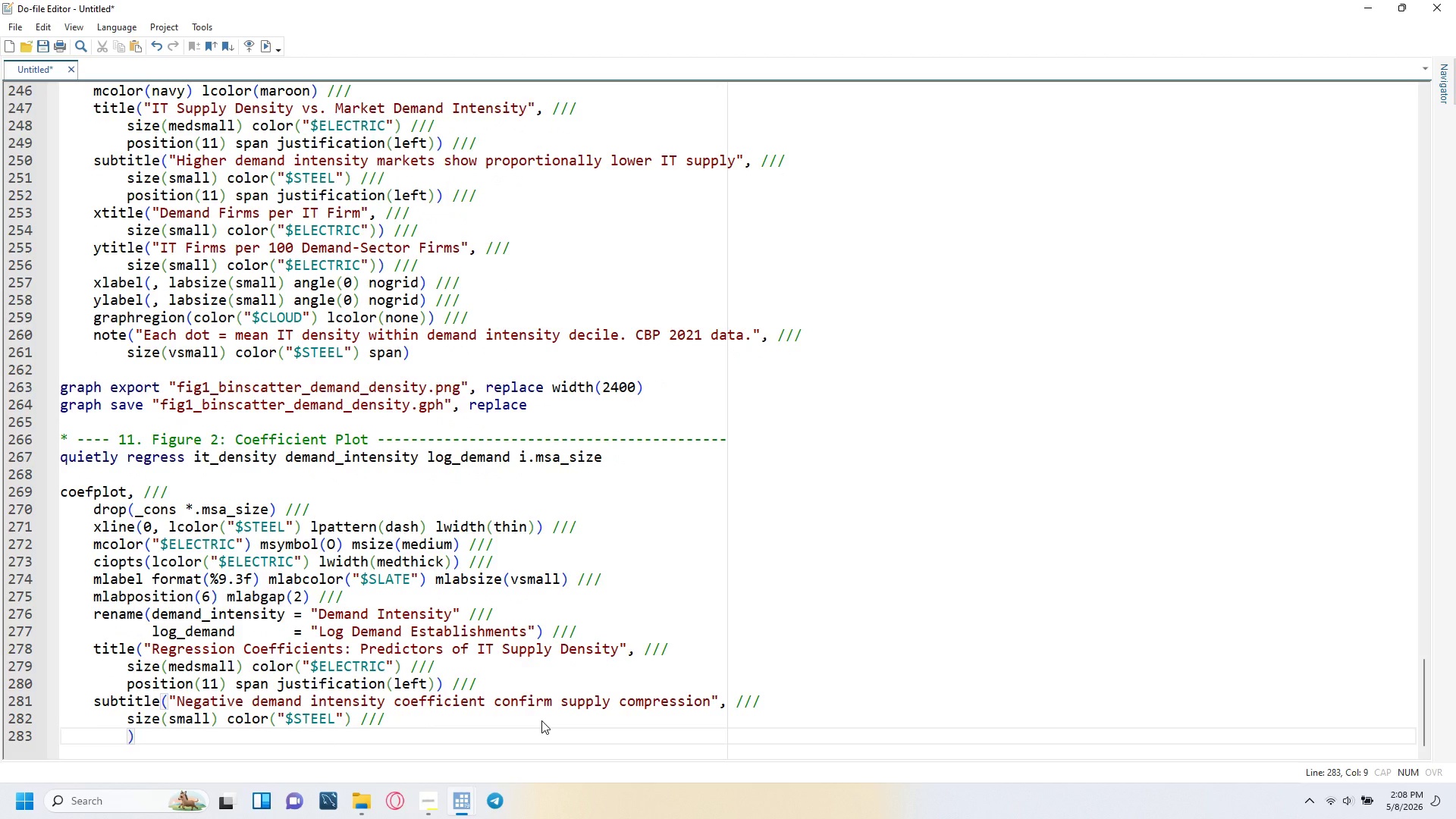 
type(position(11)
 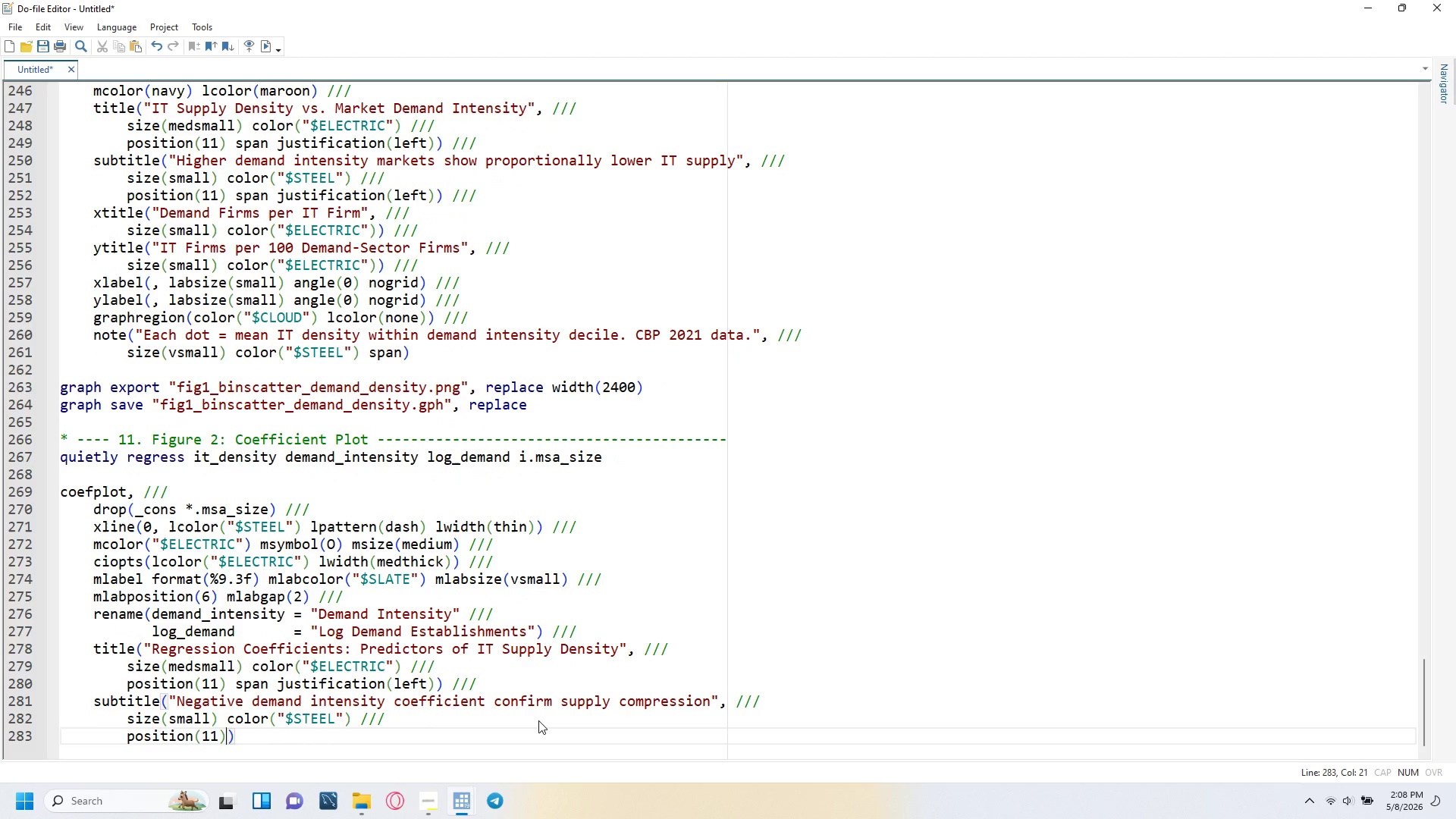 
 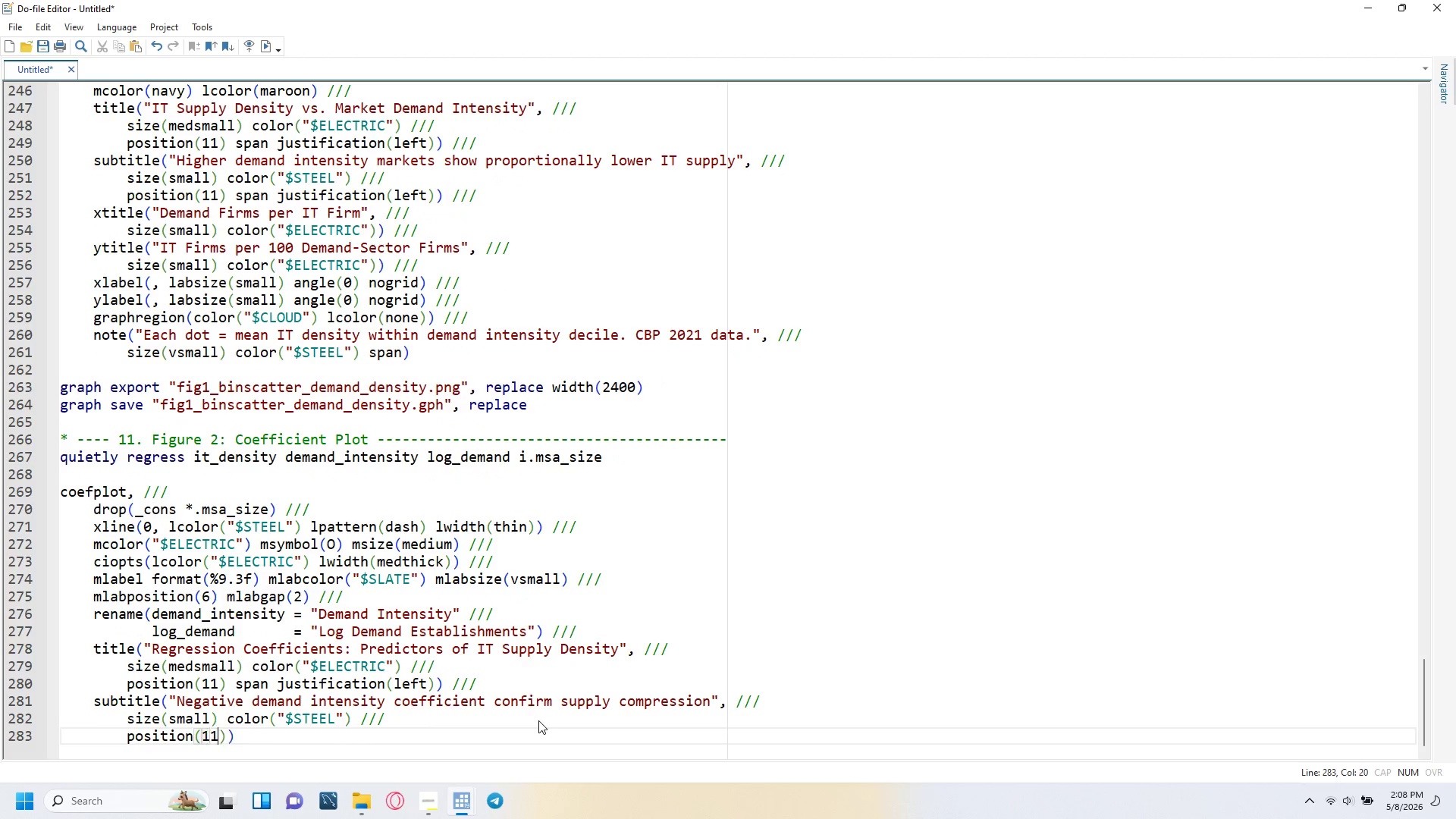 
key(ArrowRight)
 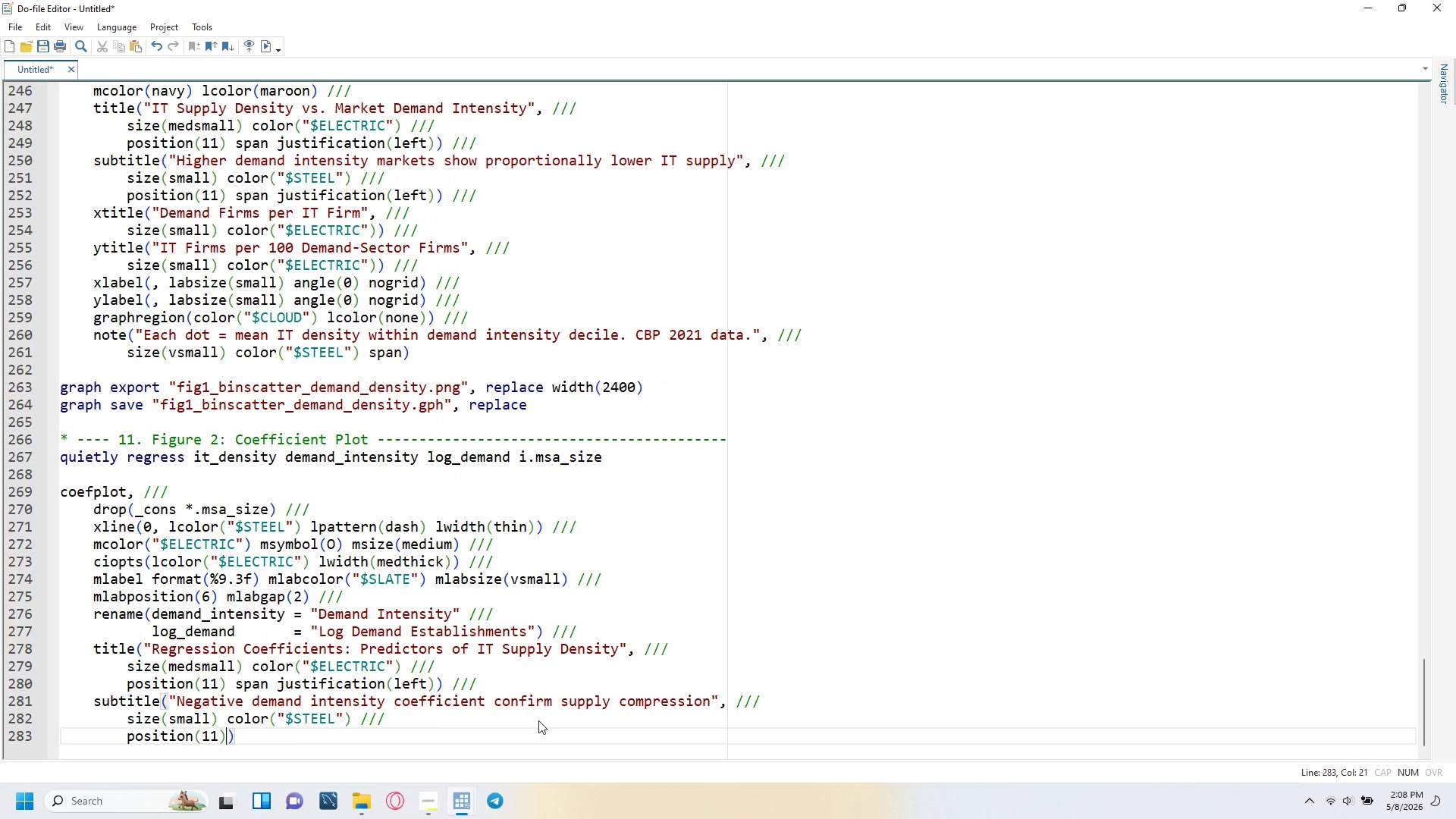 
type( span justification(left)
 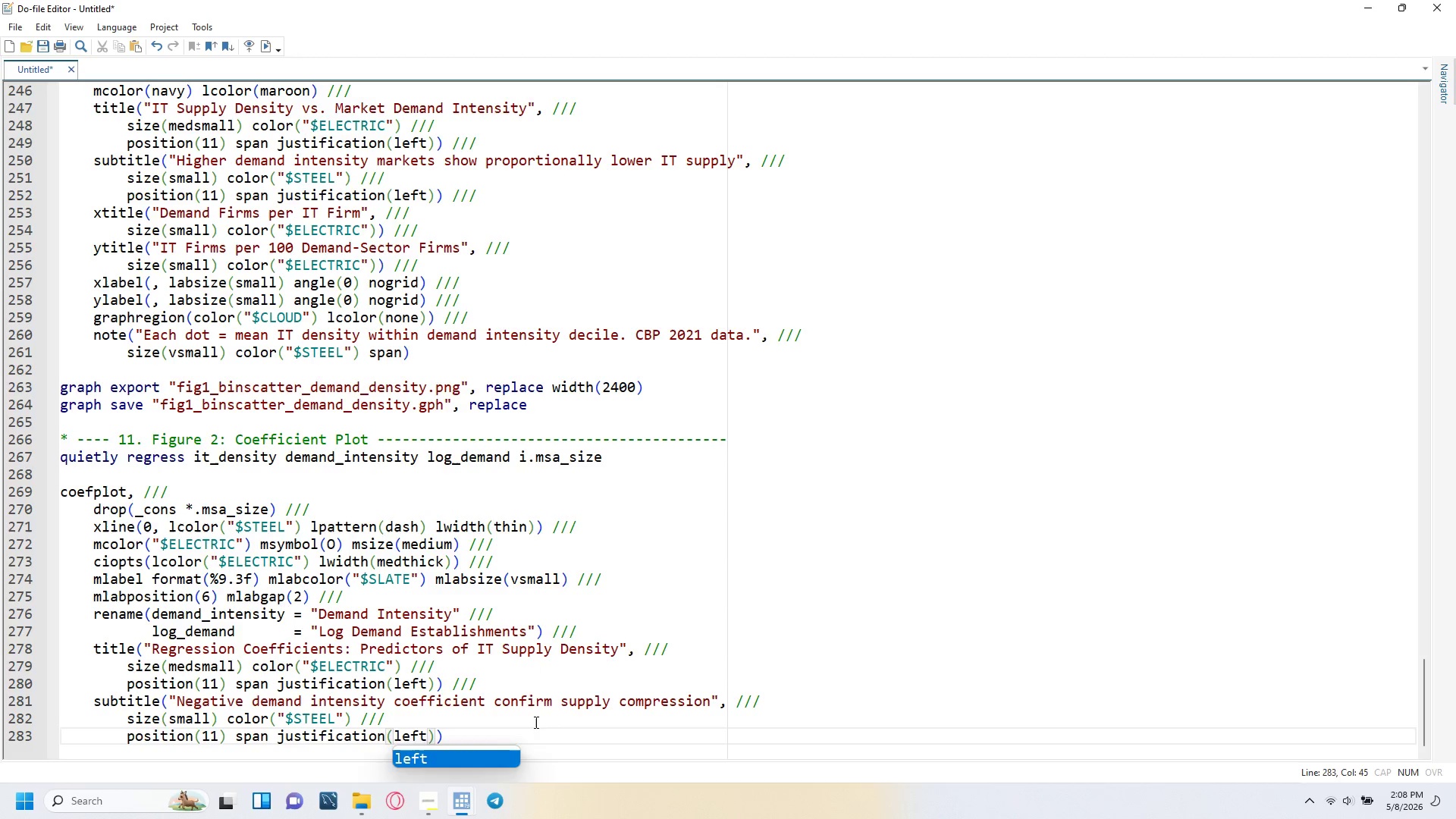 
key(ArrowRight)
 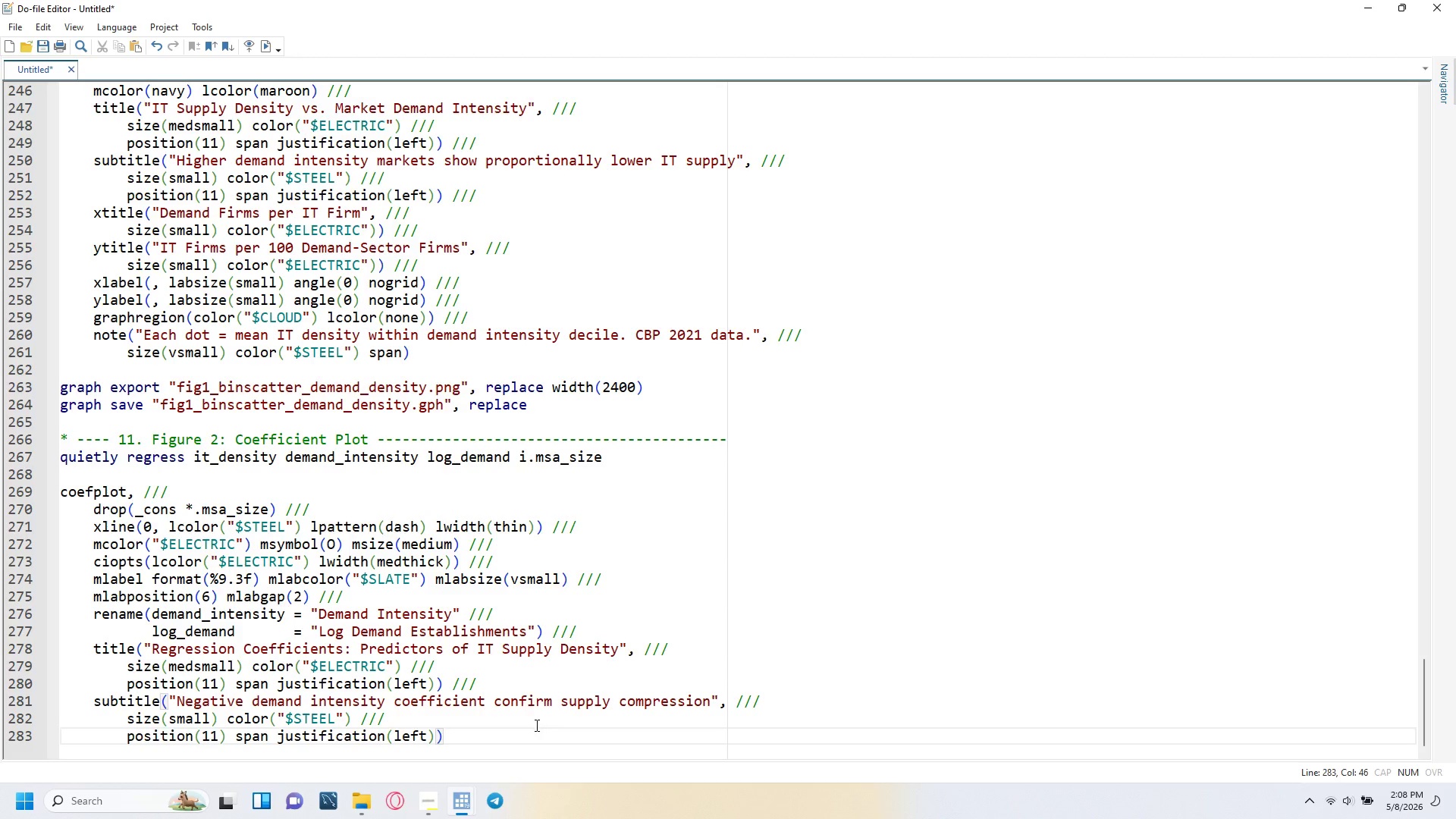 
key(ArrowRight)
 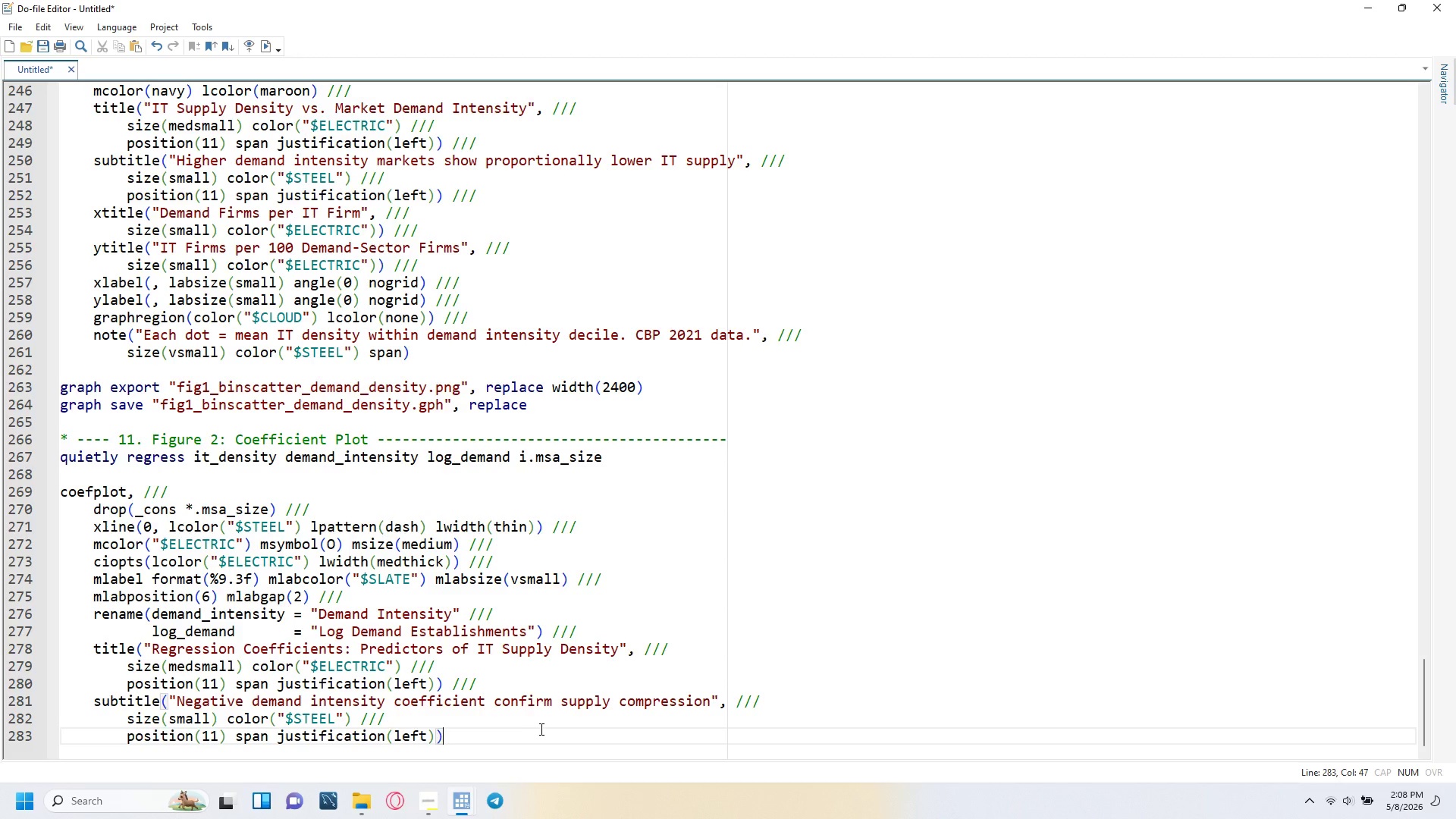 
key(Space)
 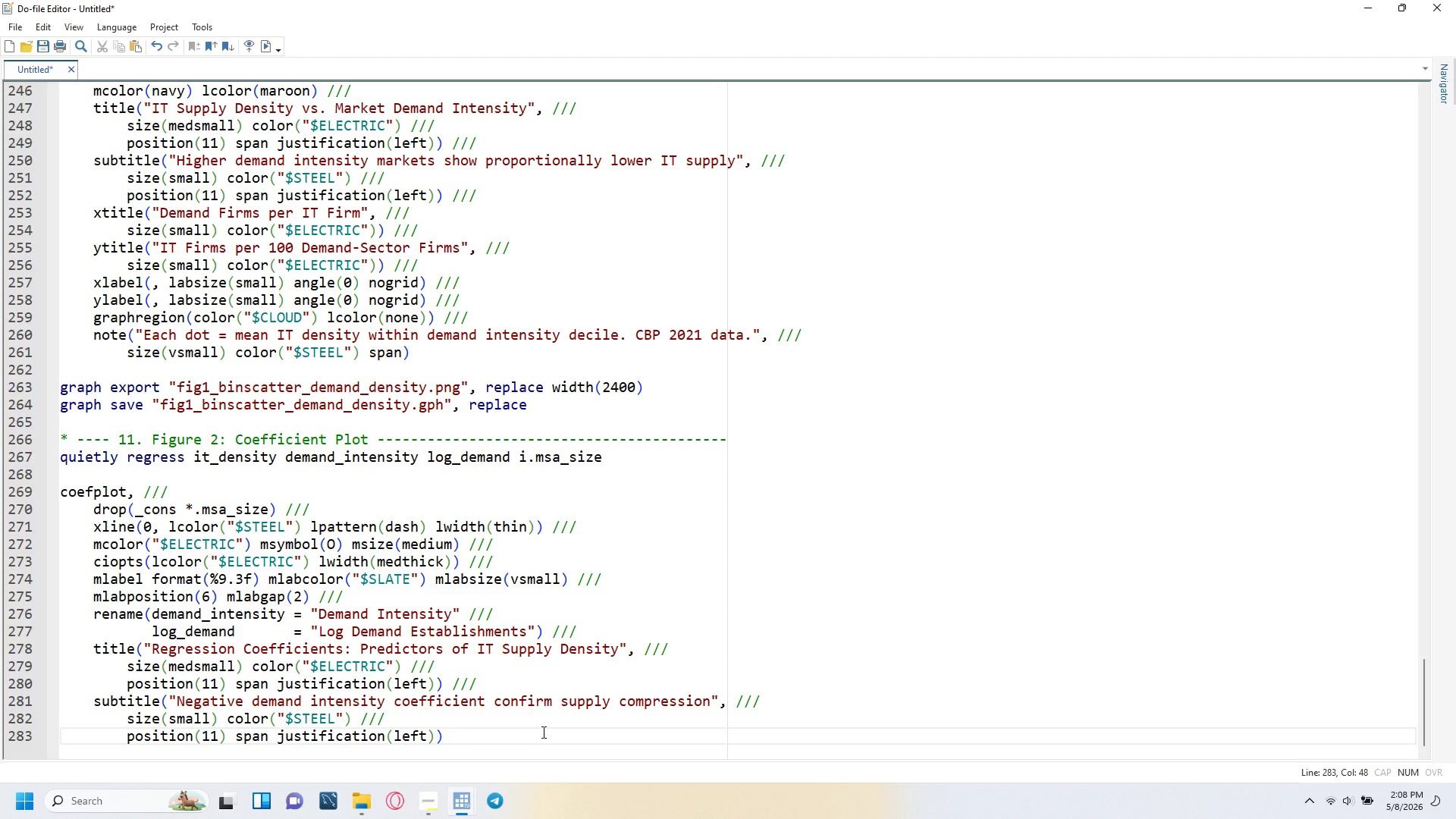 
key(Slash)
 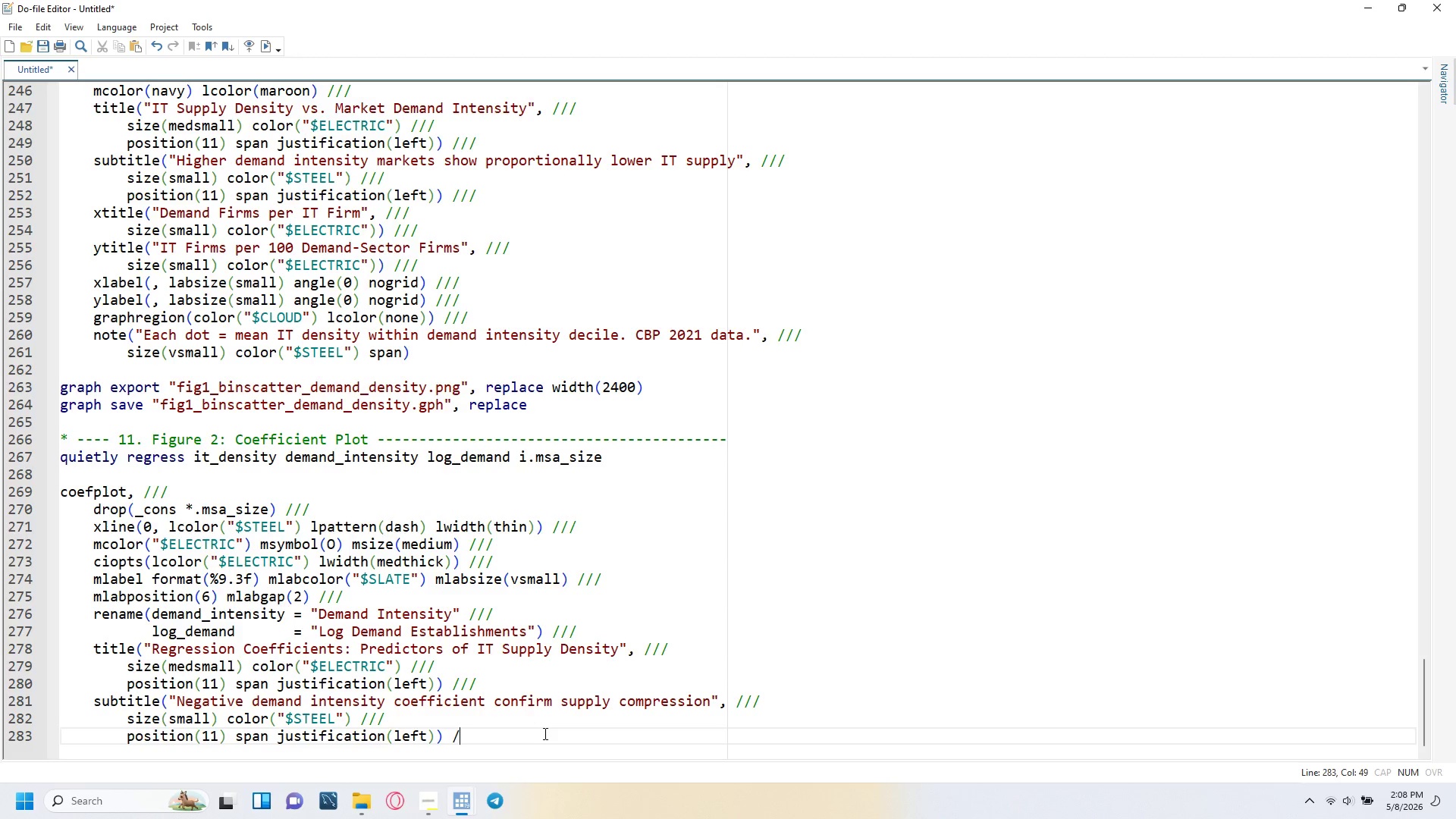 
key(Slash)
 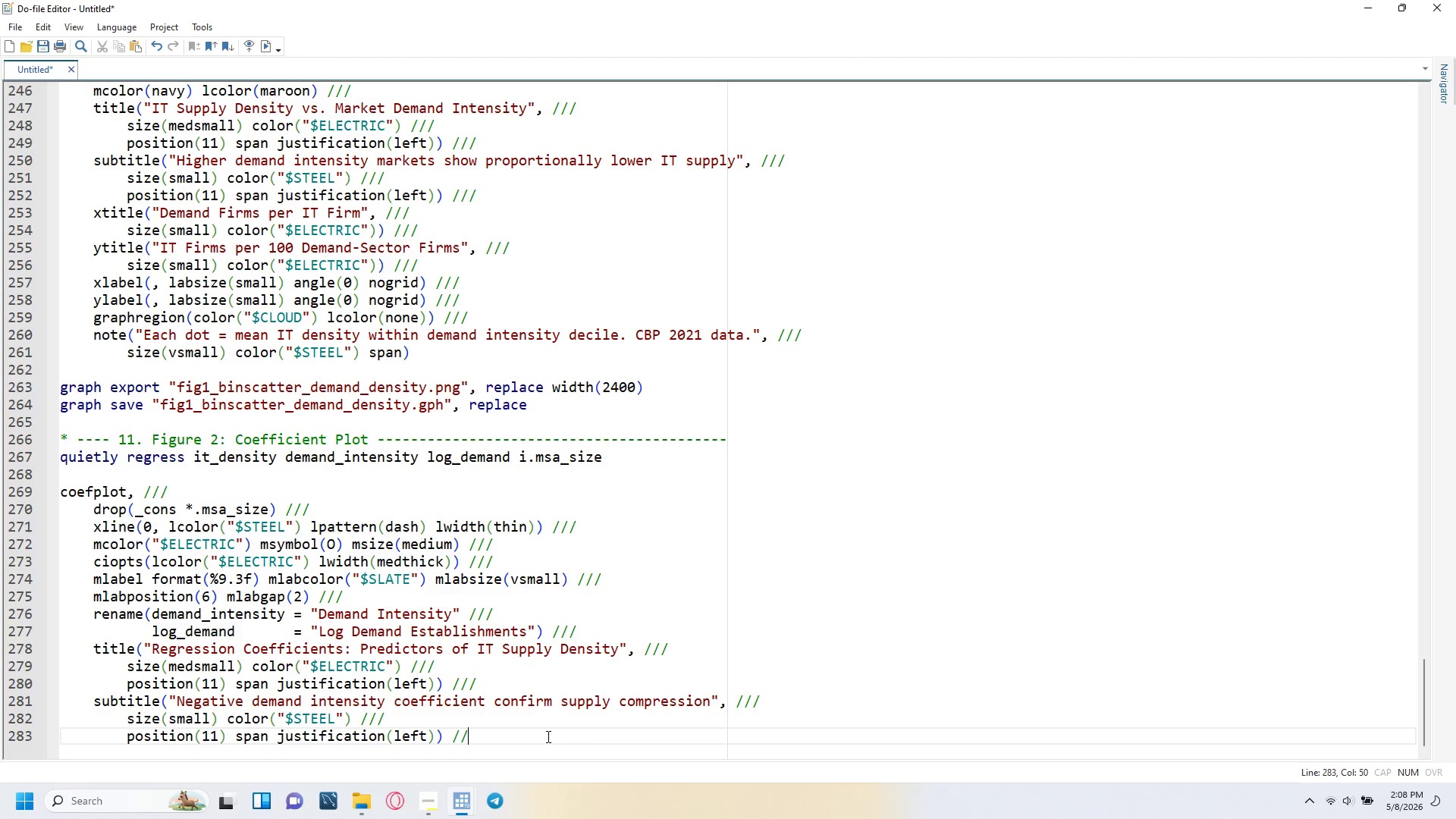 
key(Slash)
 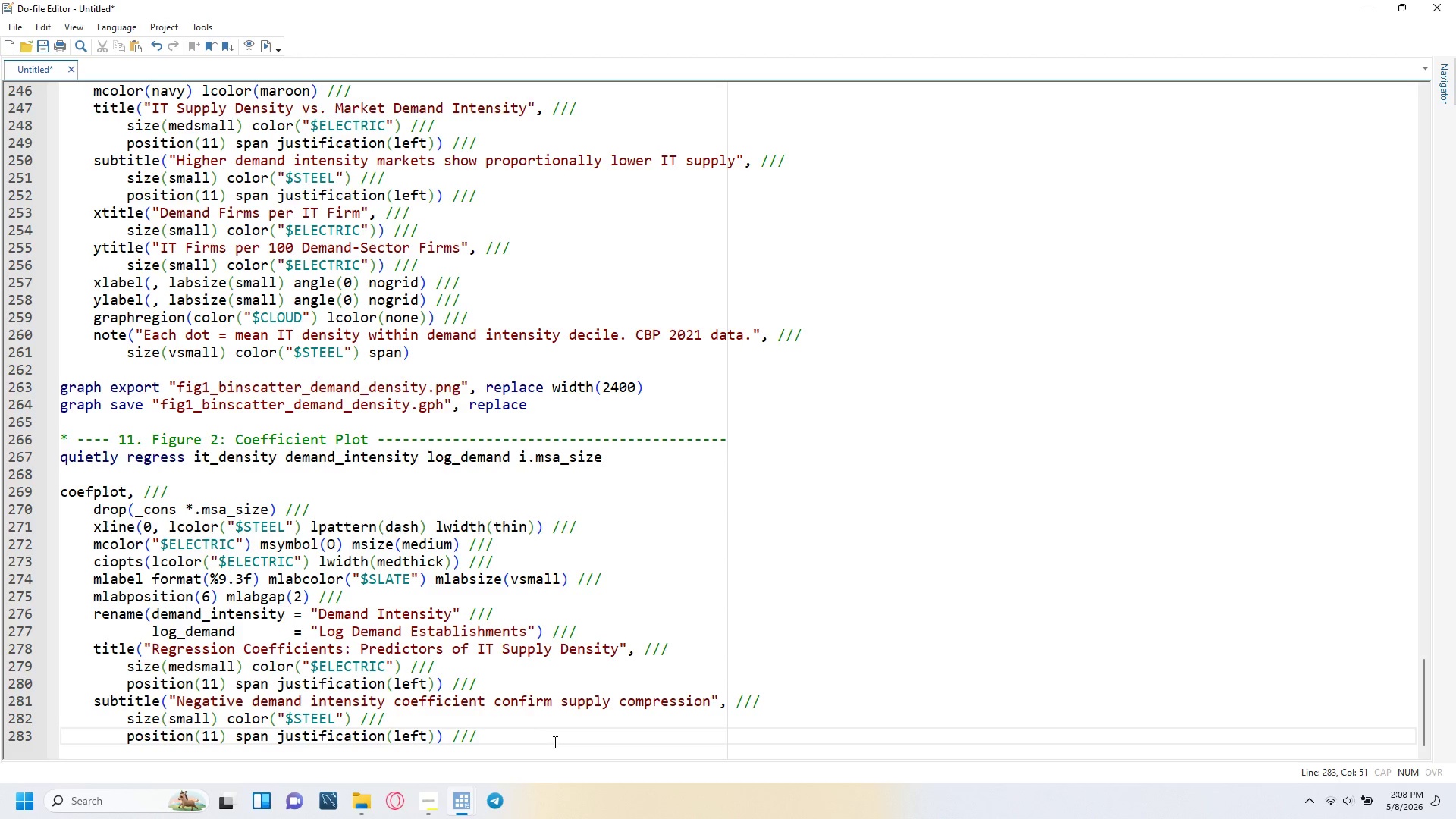 
key(Enter)
 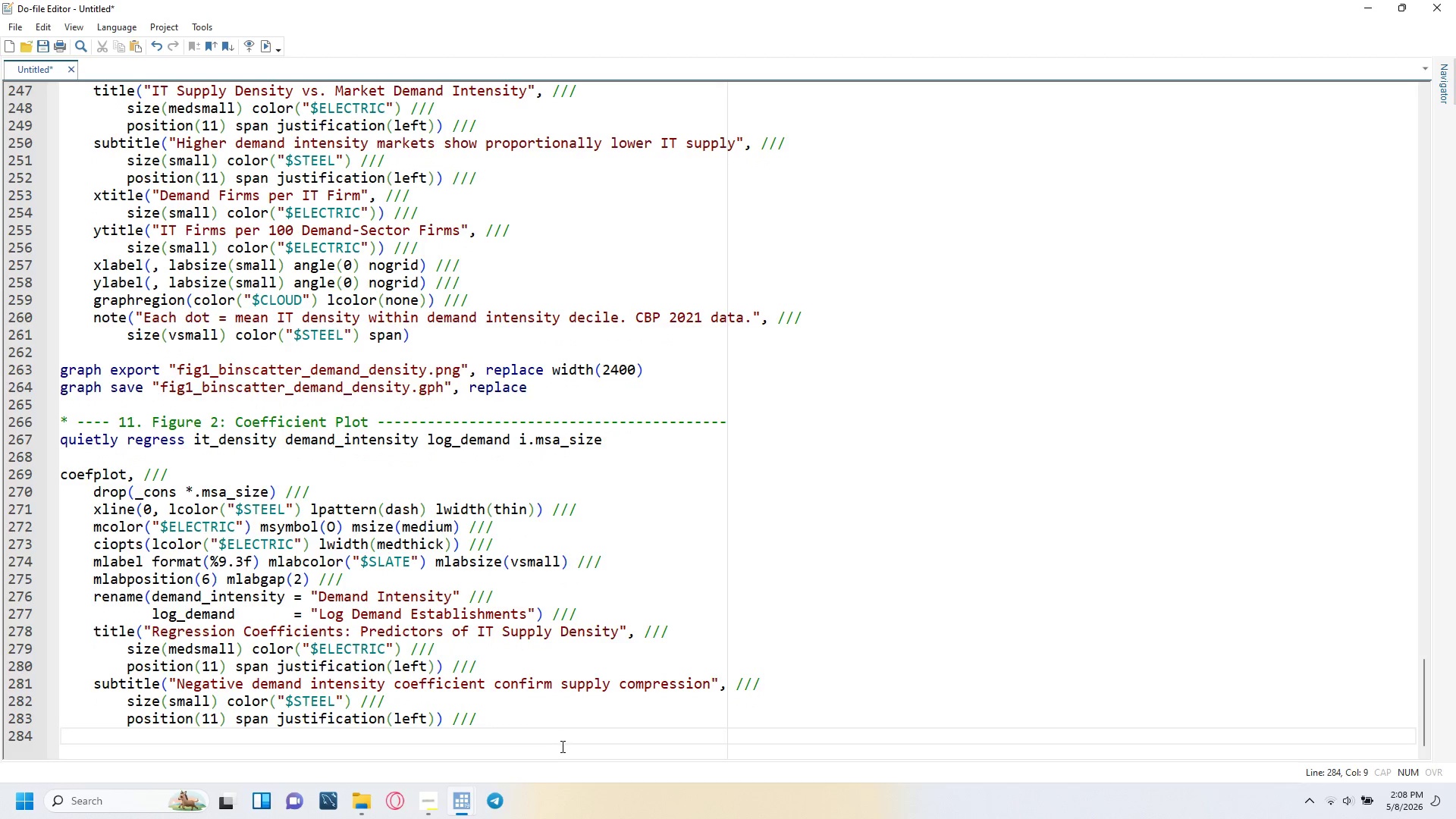 
key(Backspace)
type(xtitle("Coefficient)
 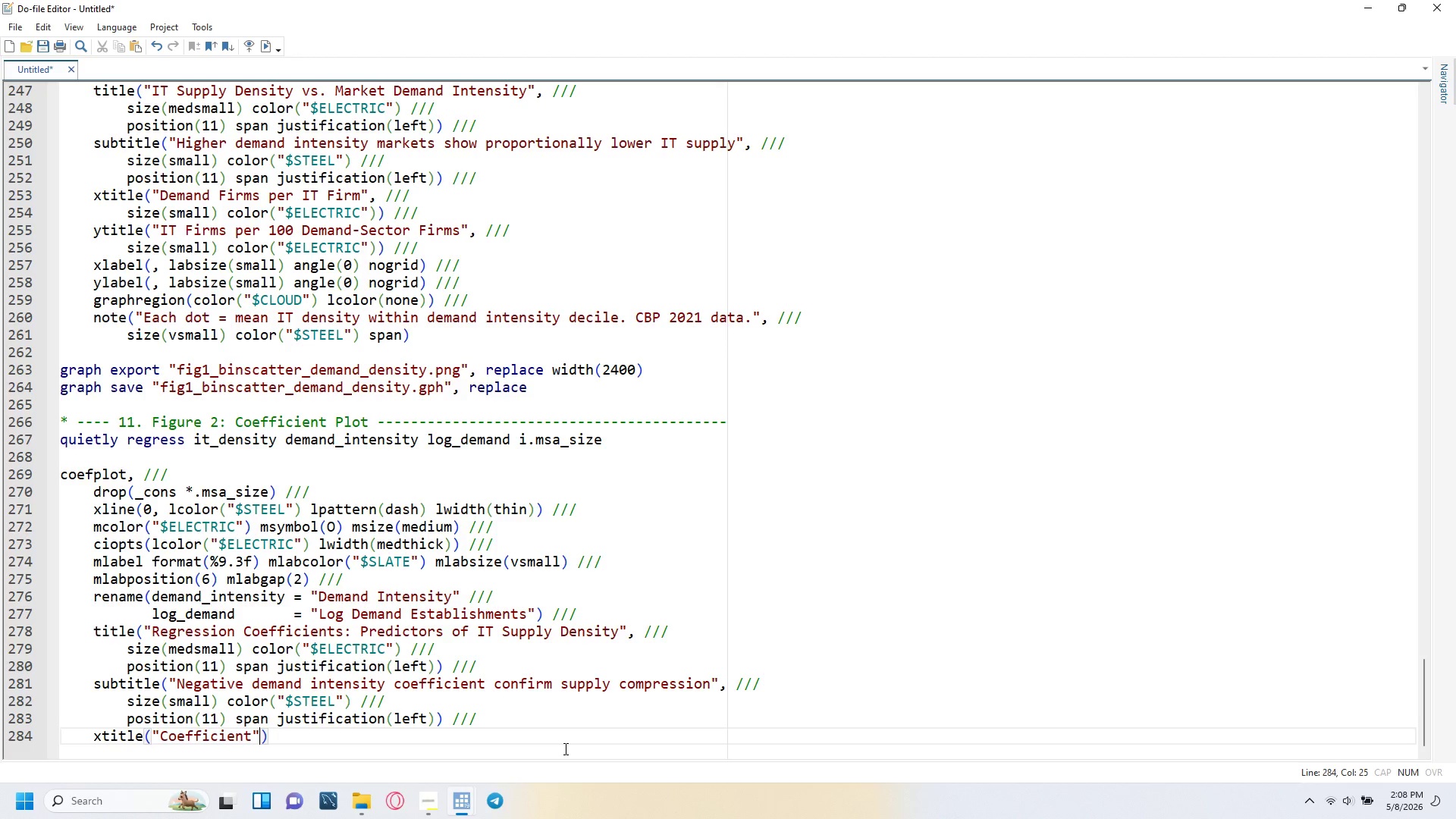 
 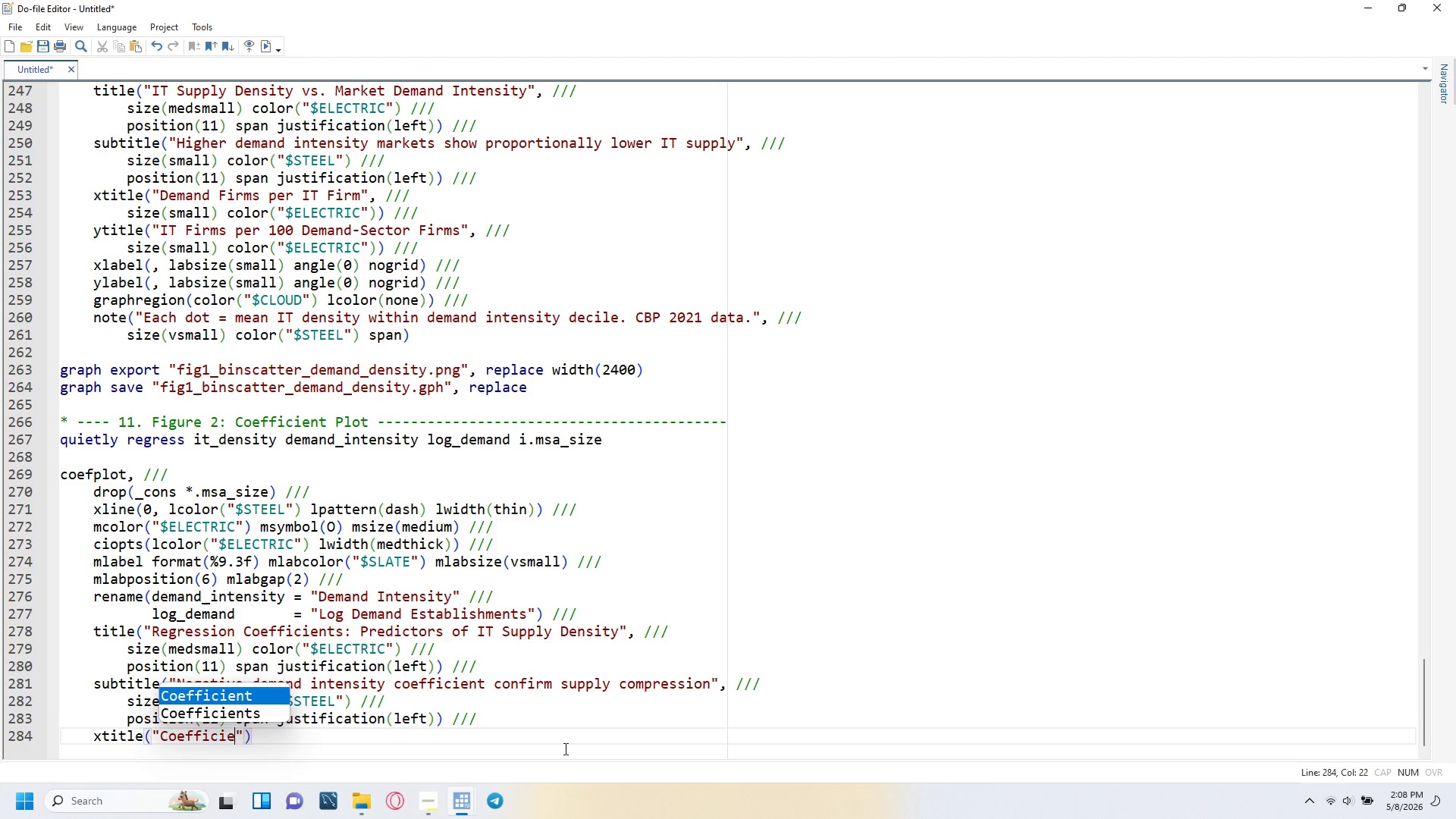 
key(ArrowRight)
 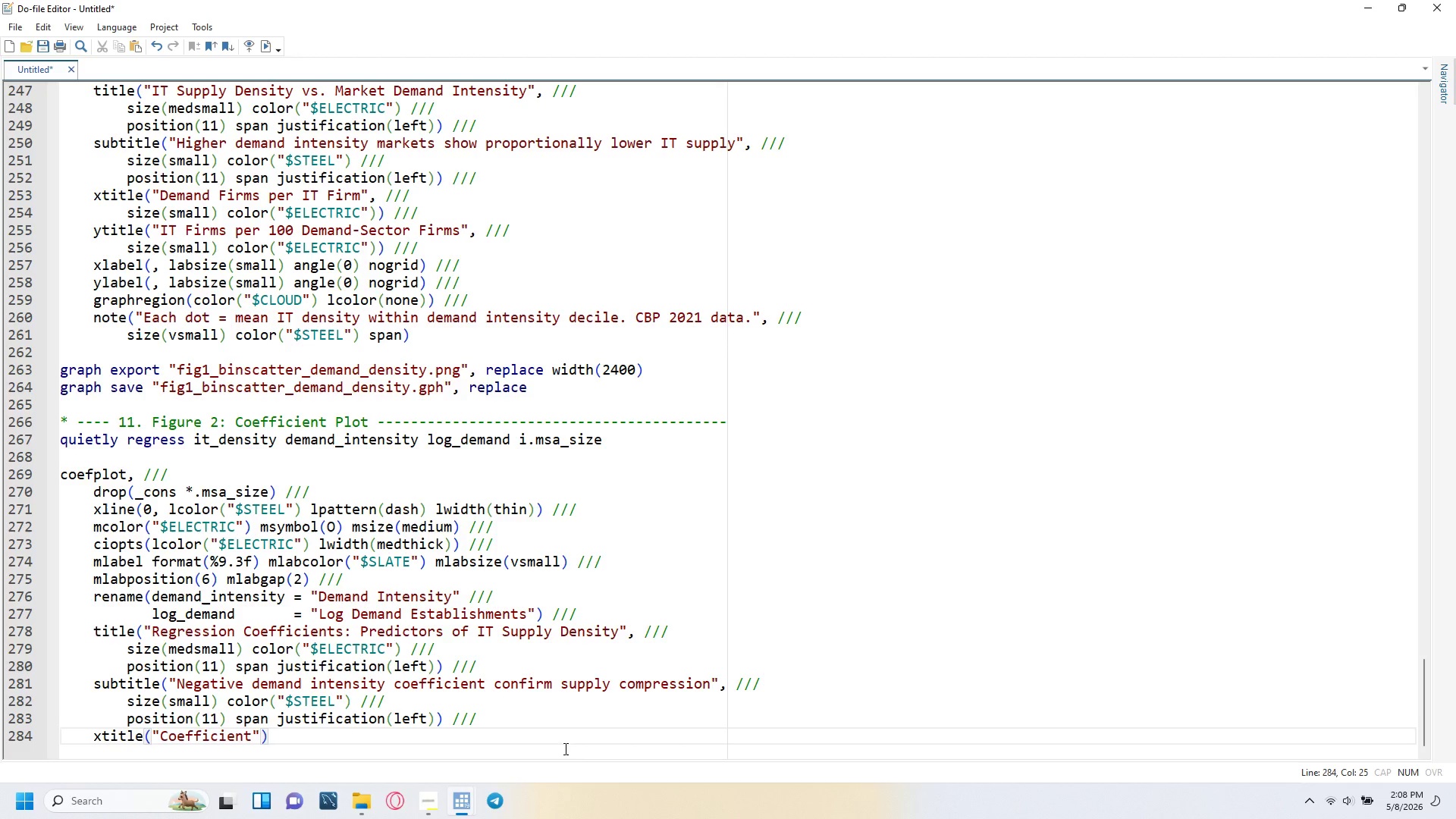 
type(, size(small)
 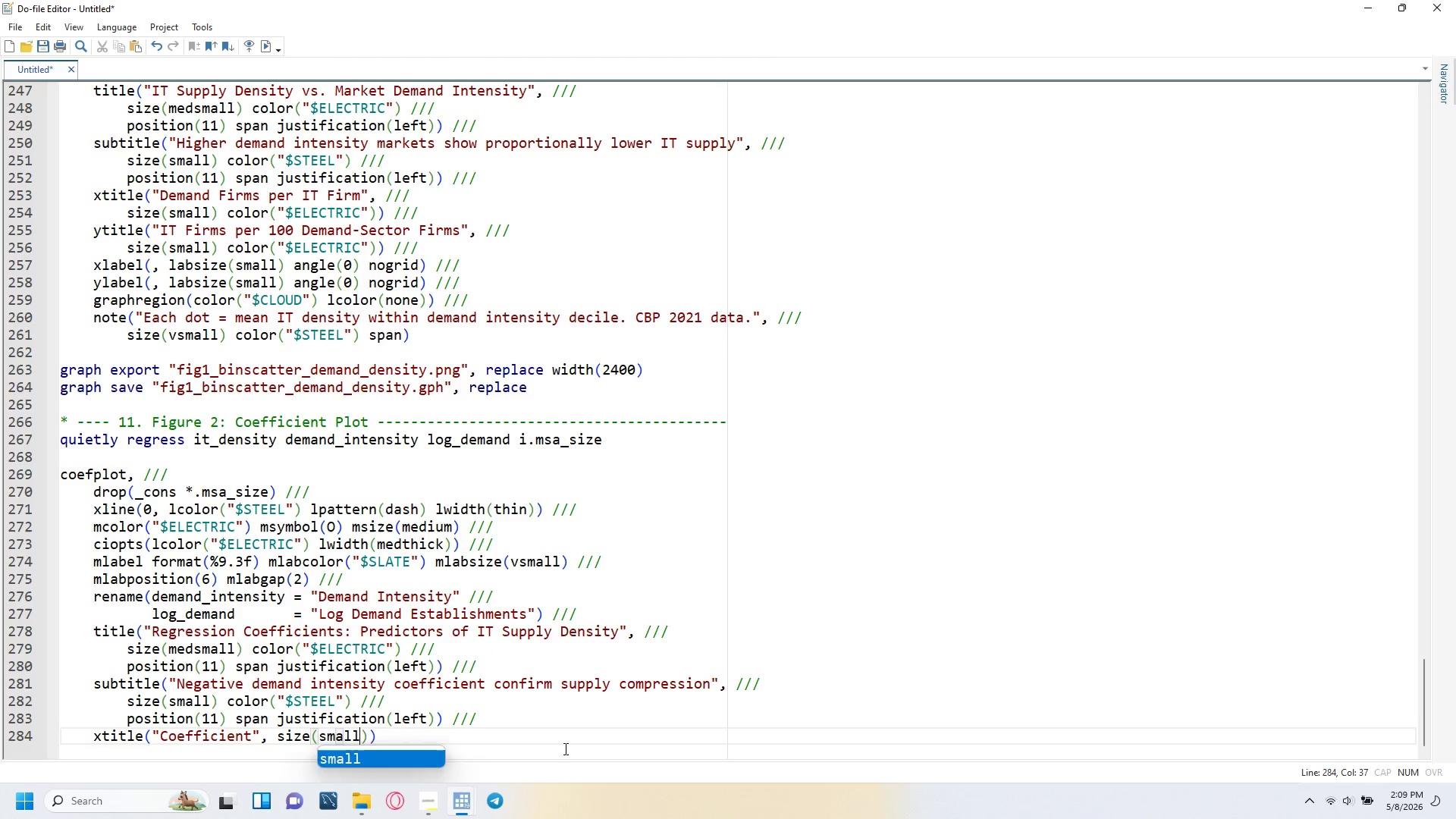 
key(ArrowRight)
 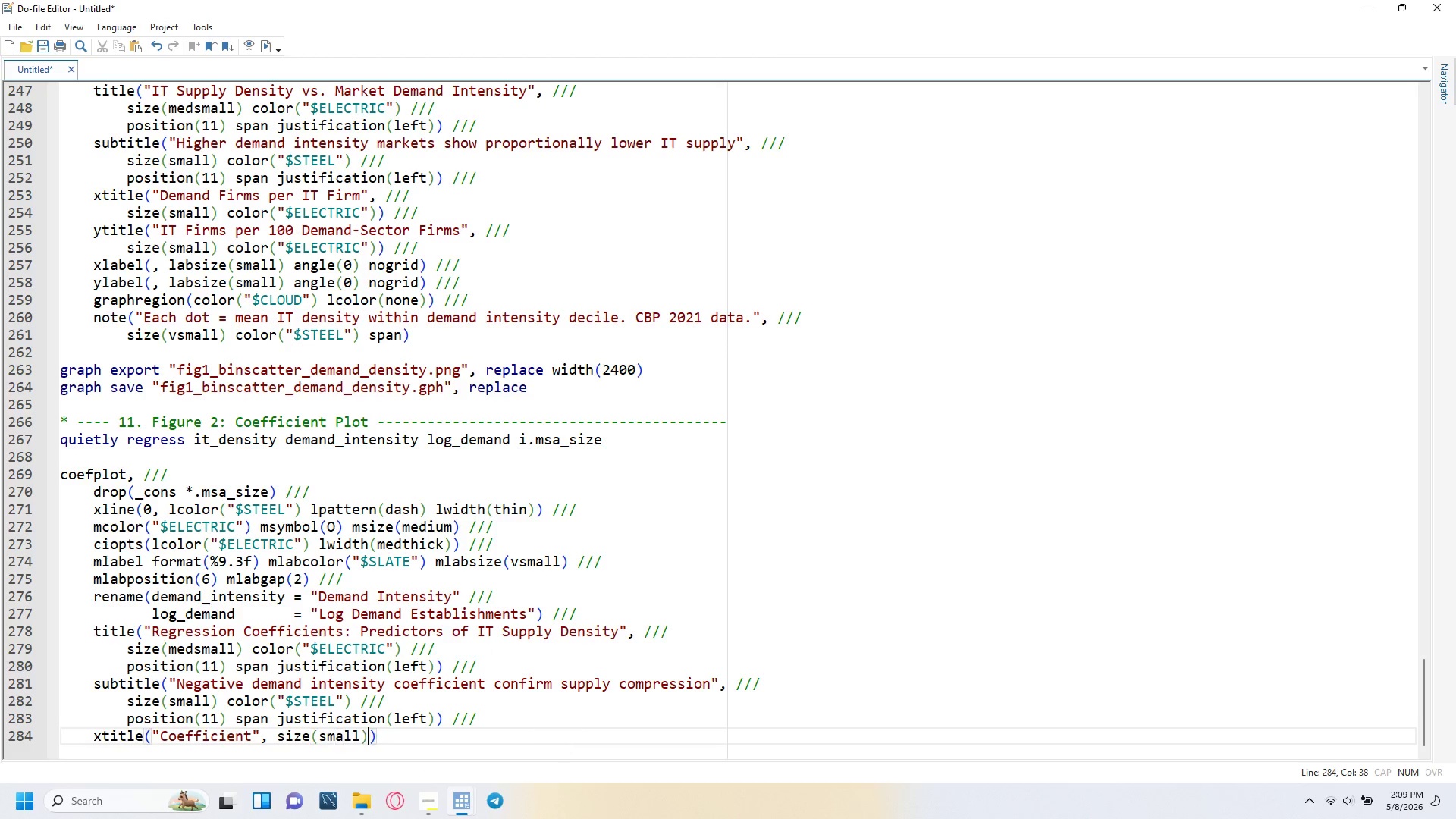 
type( color("$ELECTRIC)
 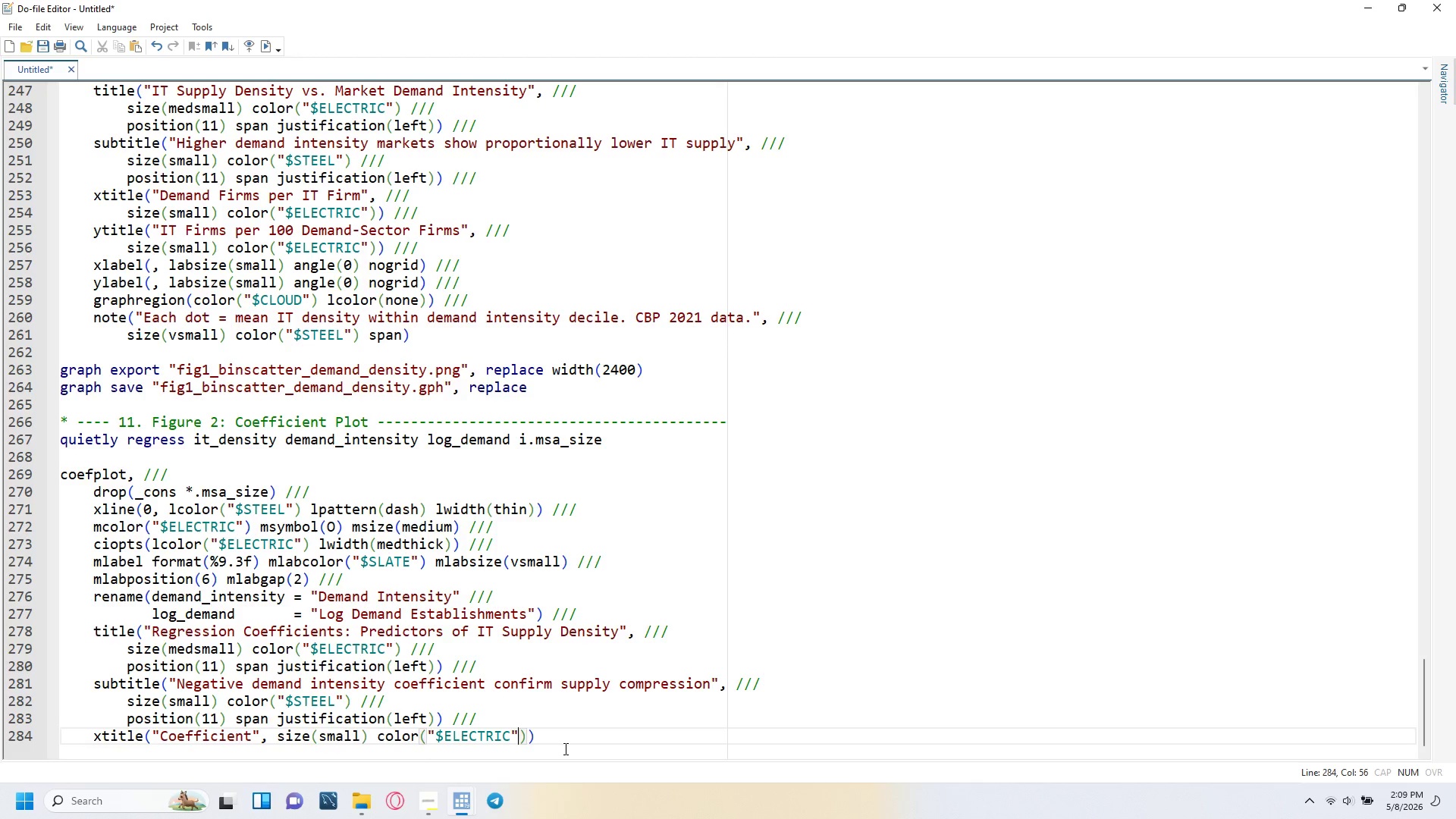 
 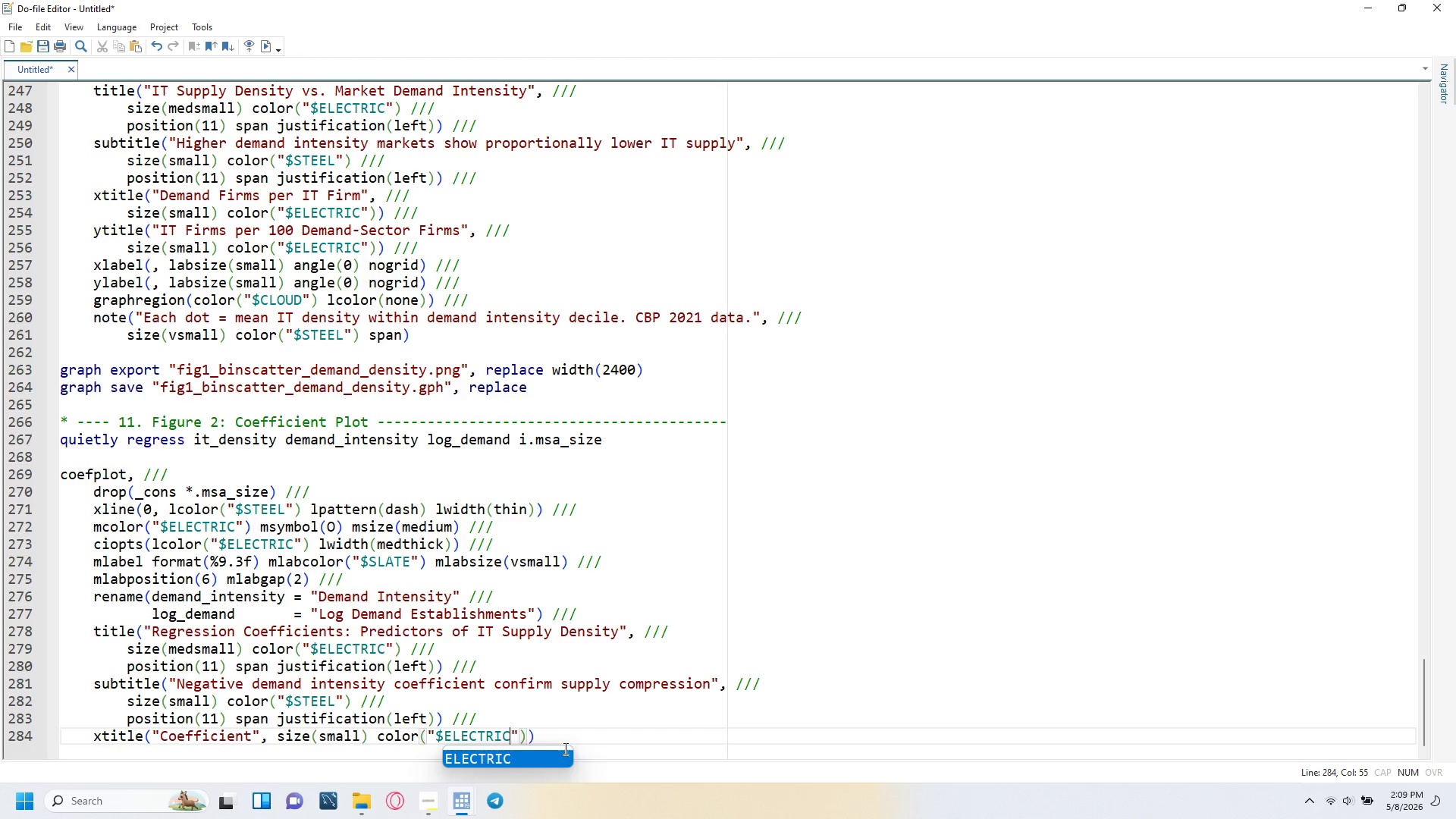 
key(ArrowRight)
 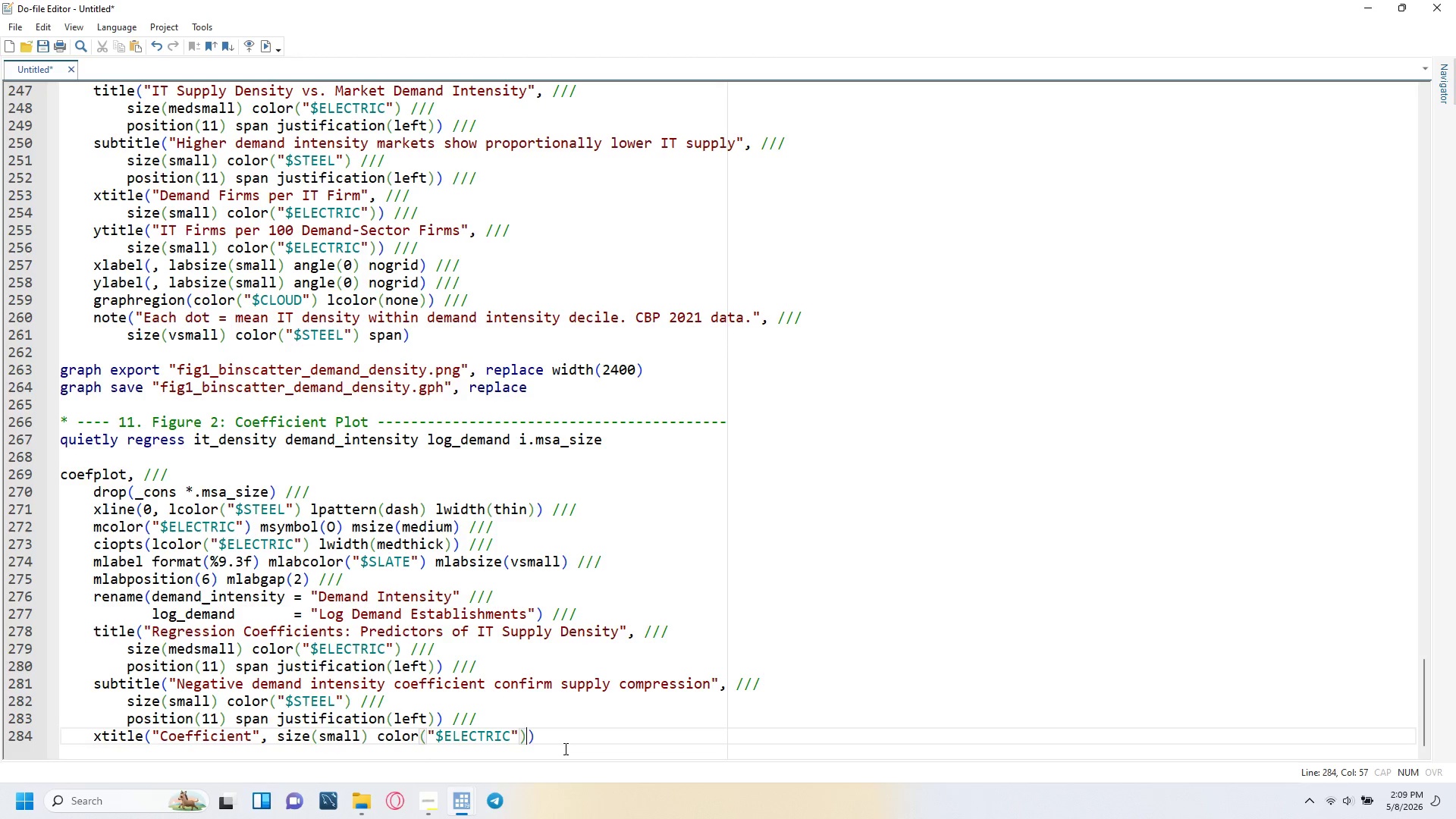 
key(ArrowRight)
 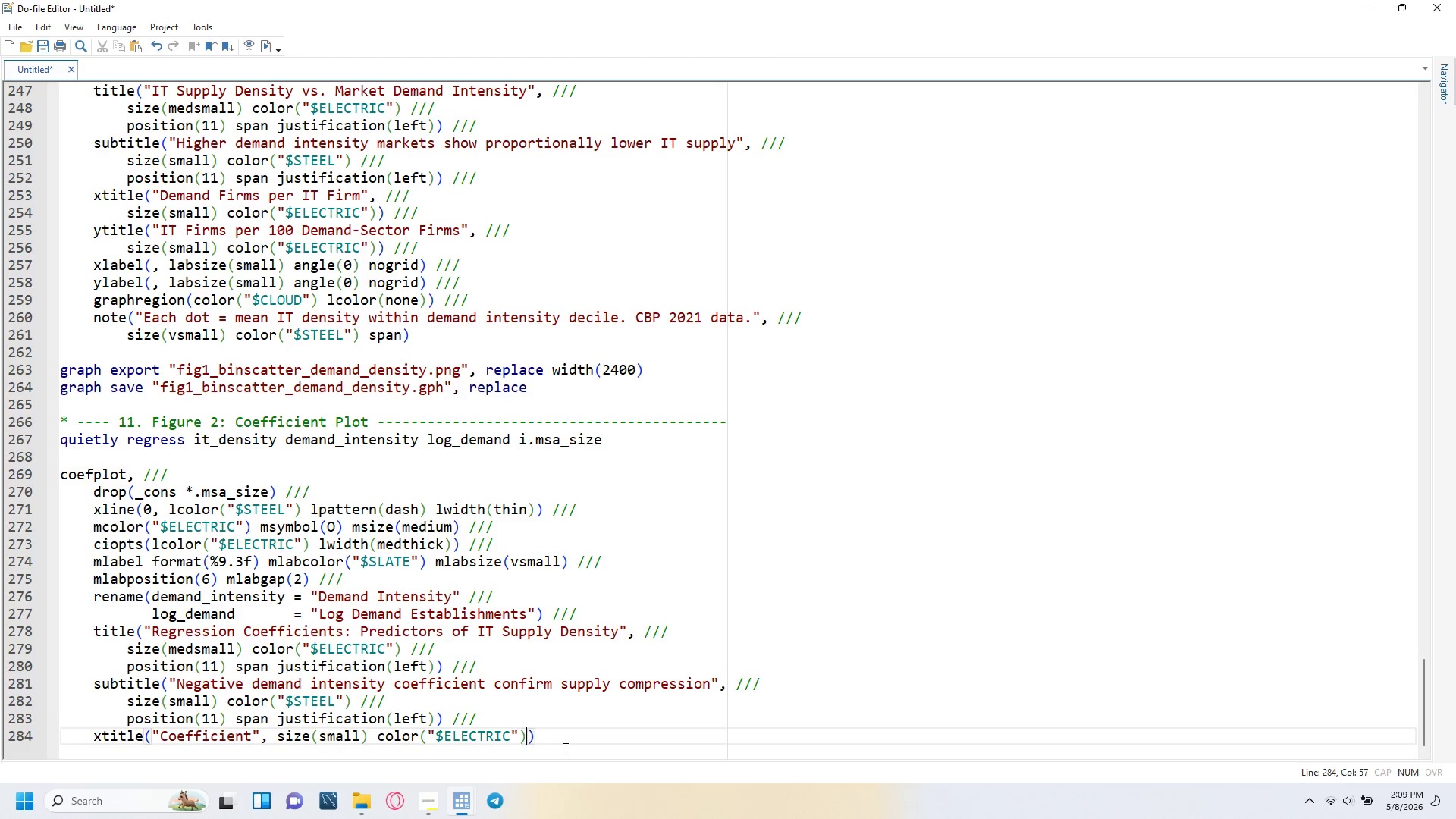 
key(ArrowRight)
 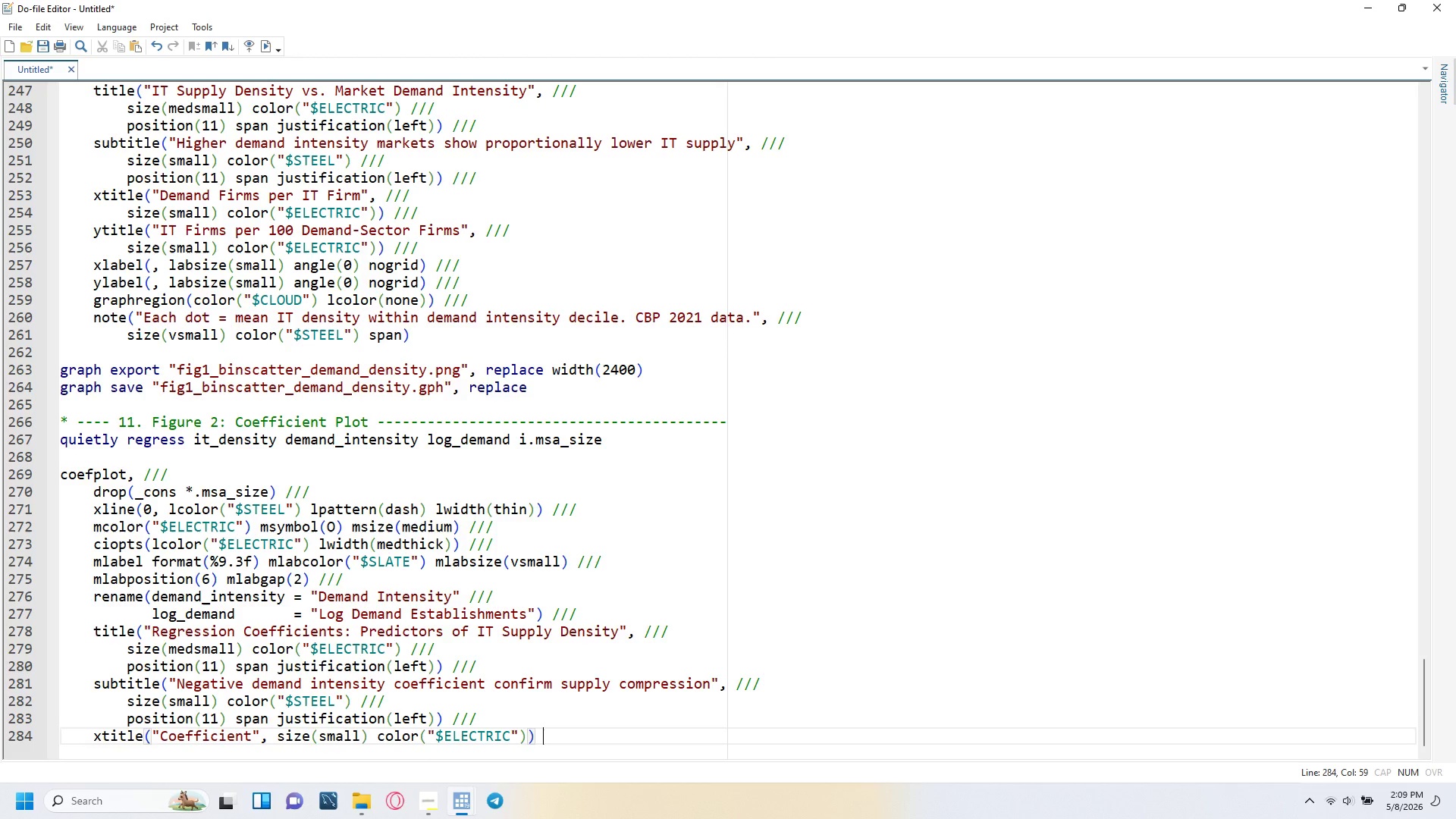 
key(Space)
 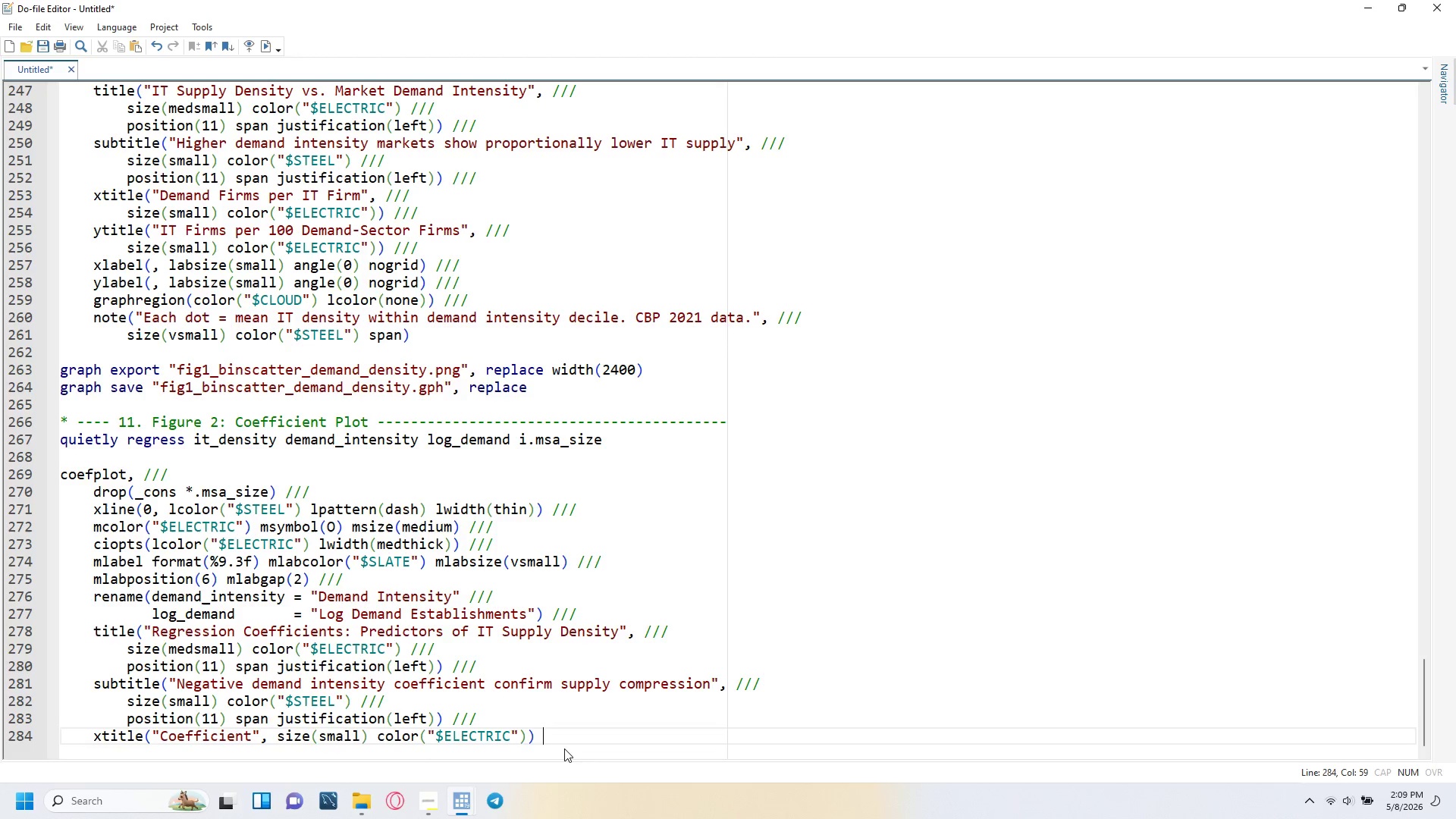 
key(Slash)
 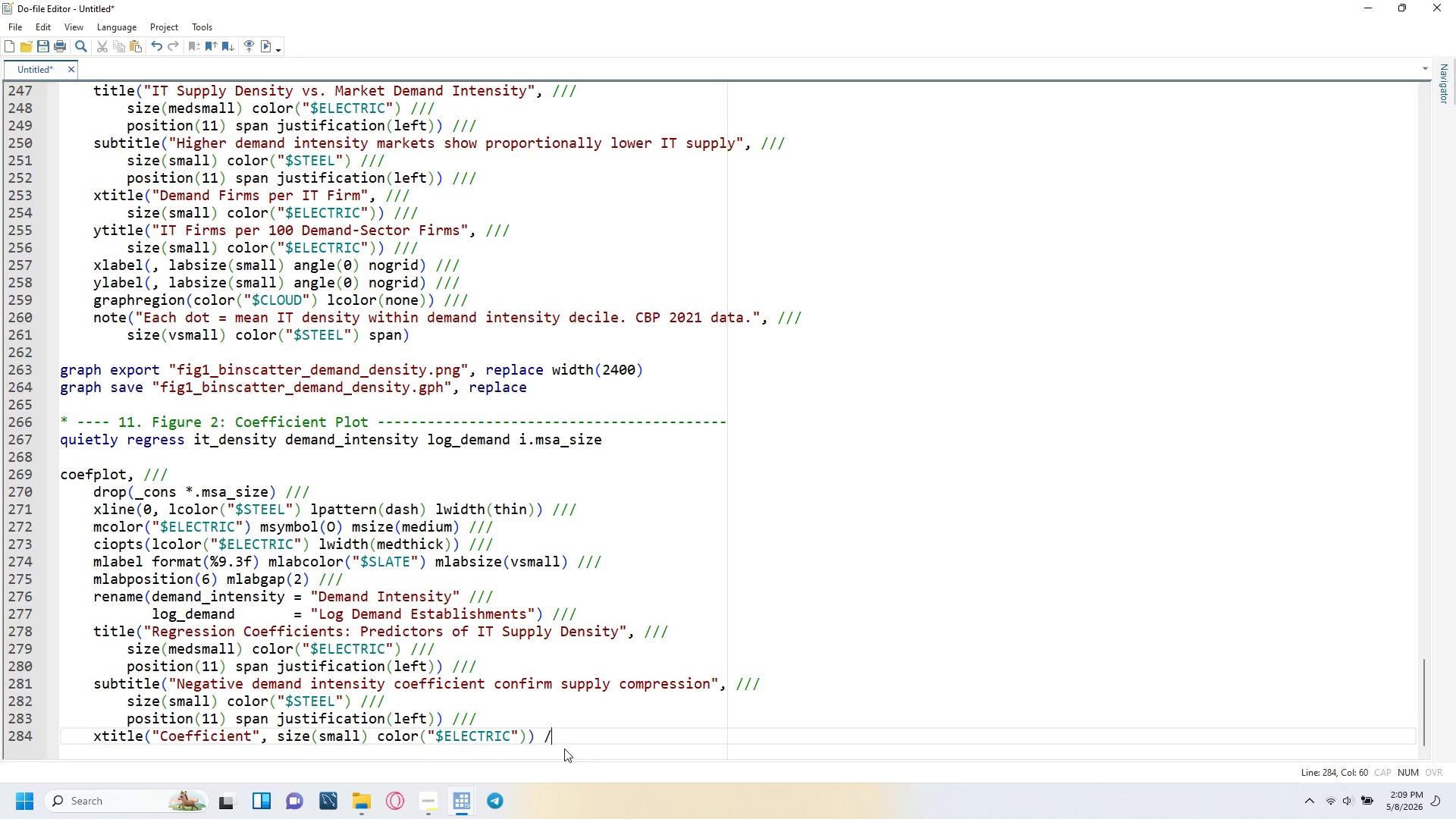 
key(Slash)
 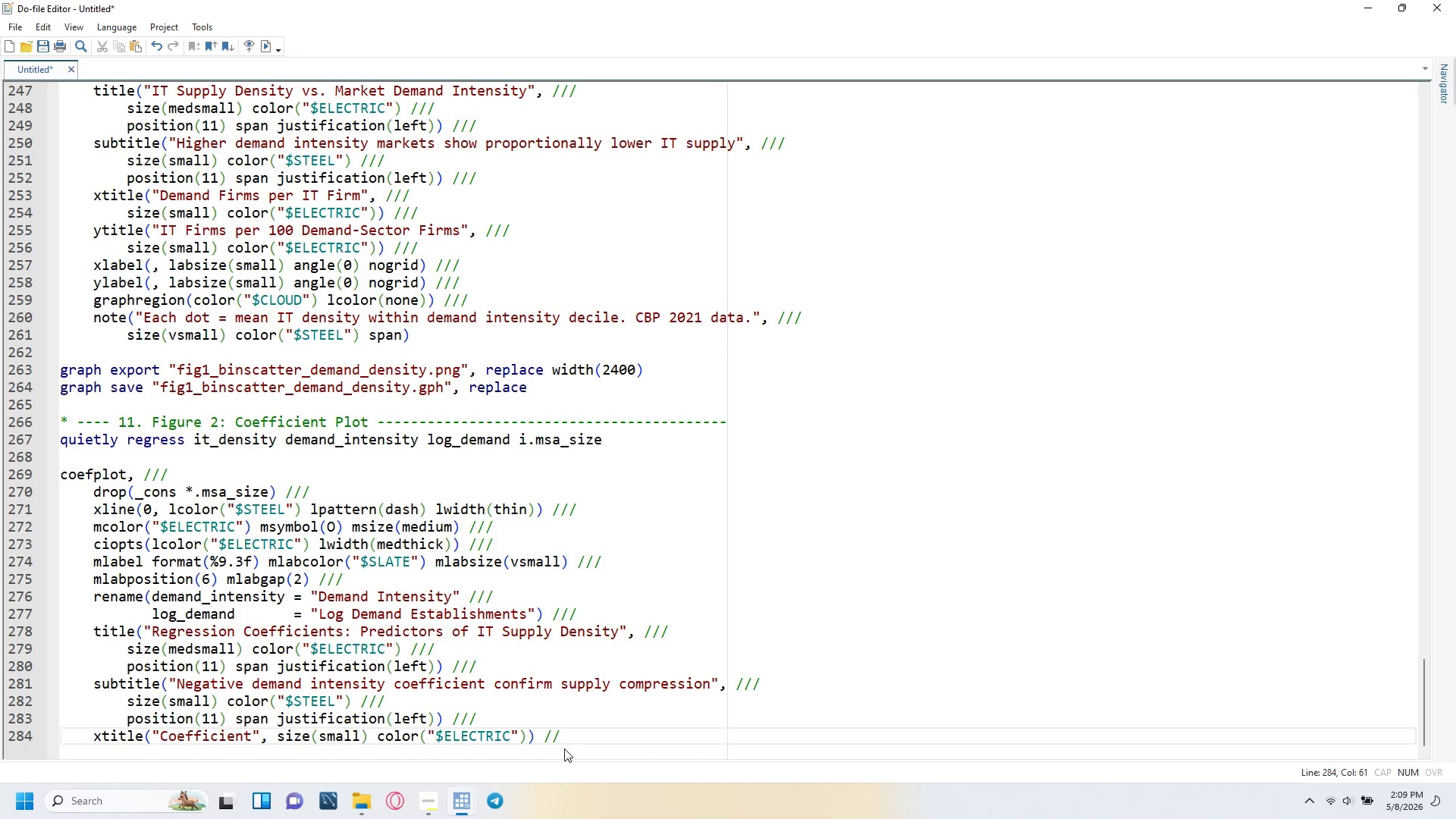 
key(Slash)
 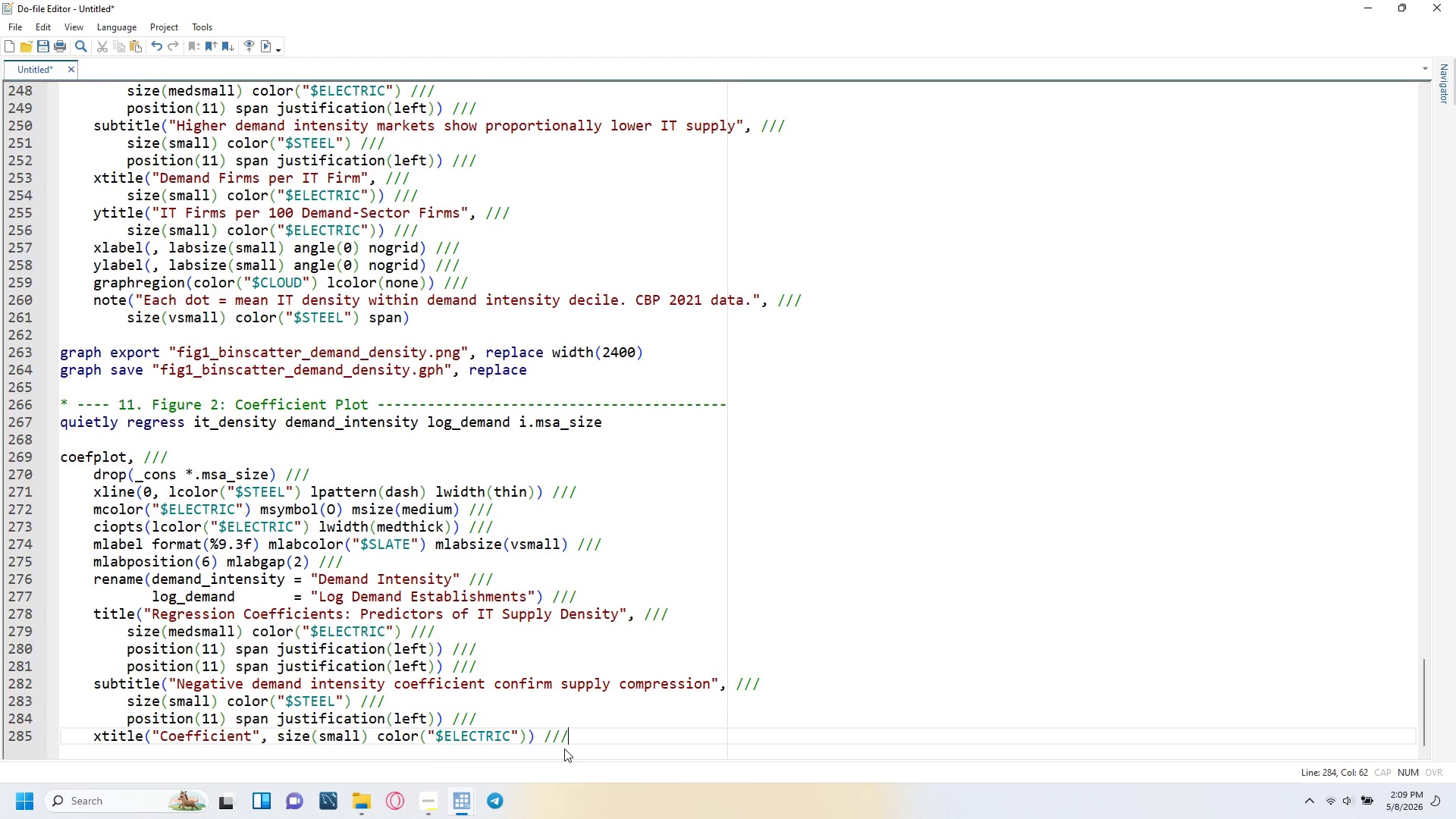 
key(Enter)
 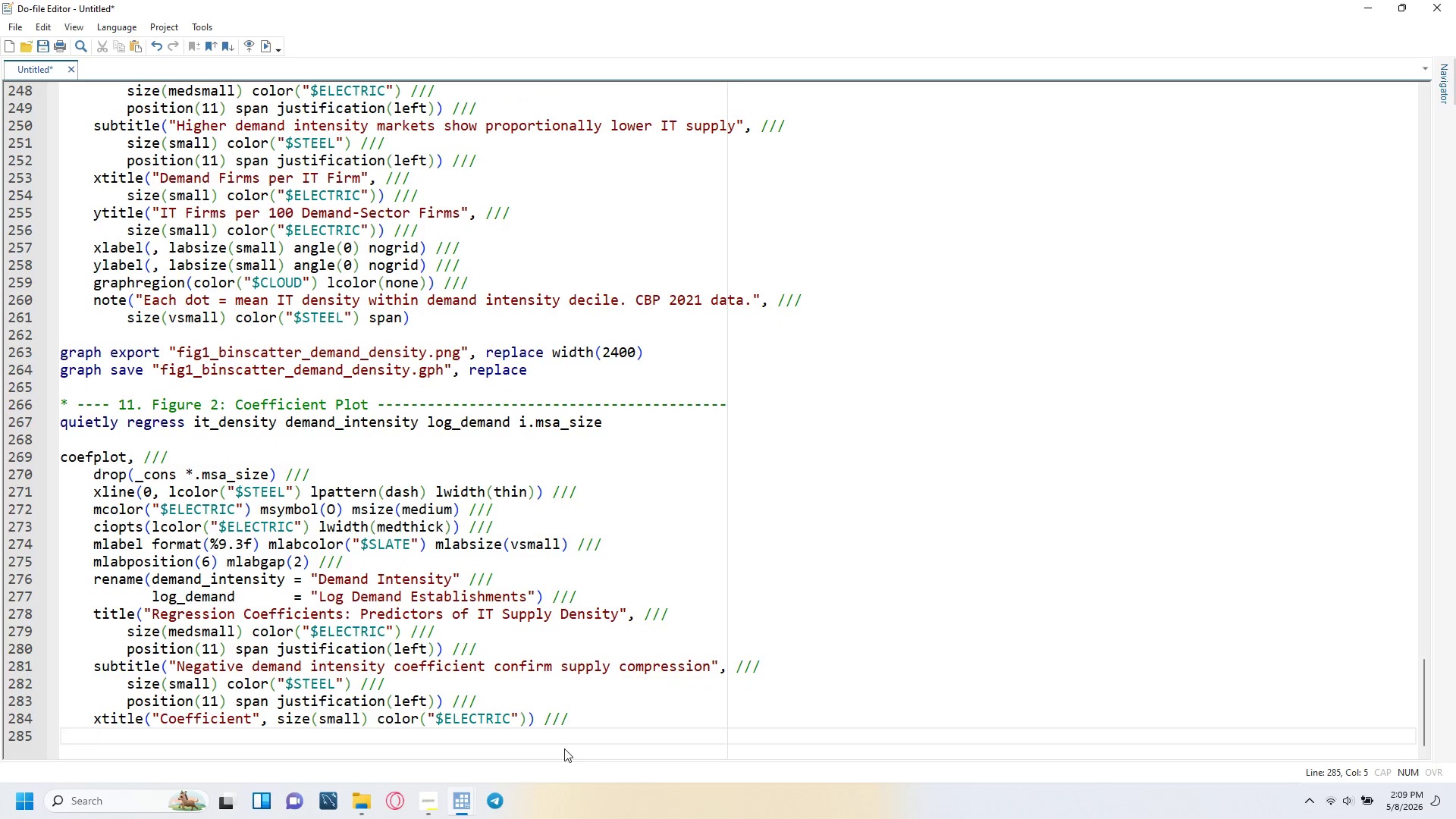 
type(ytitle(")
 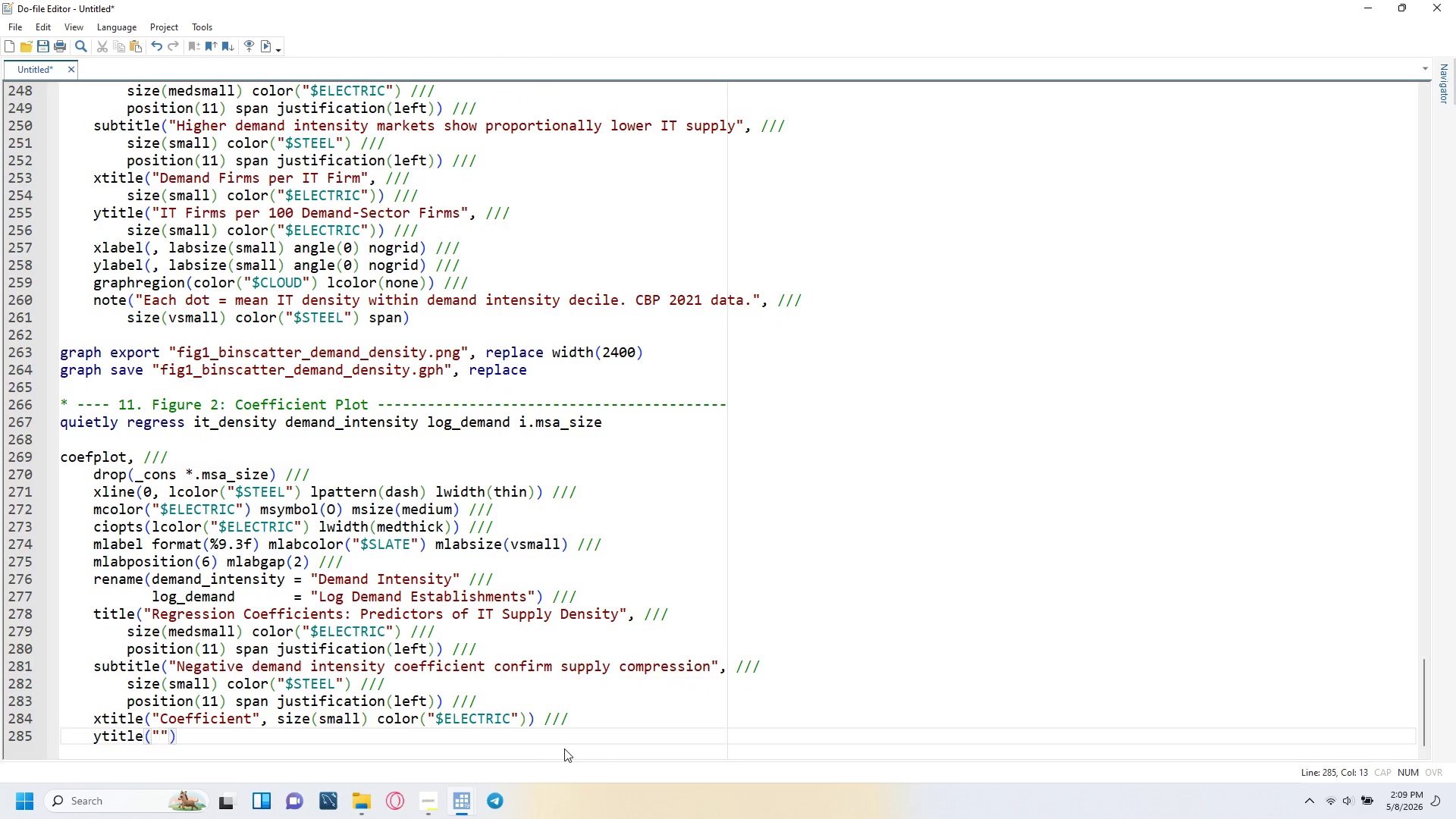 
key(ArrowRight)
 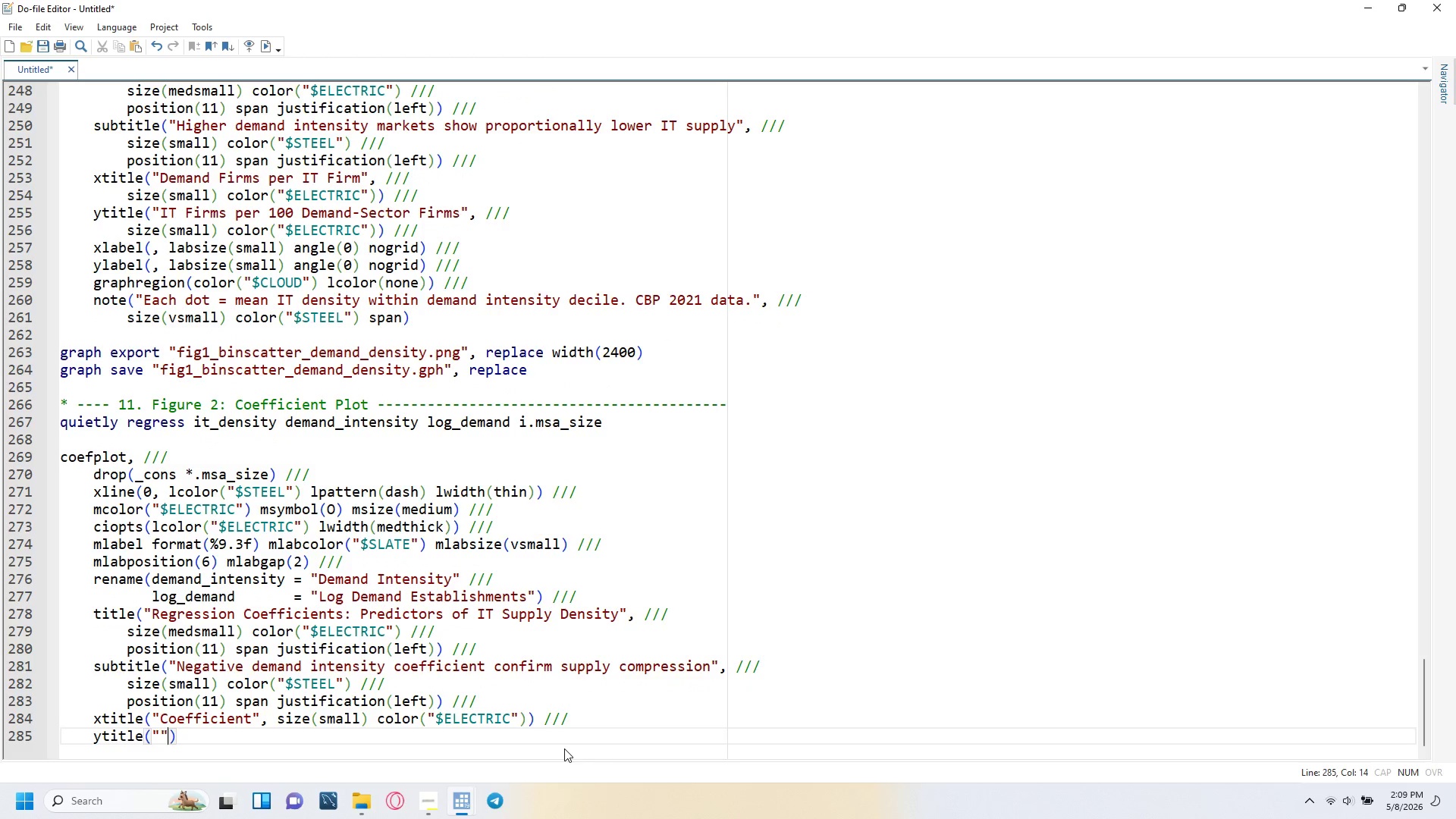 
key(Space)
 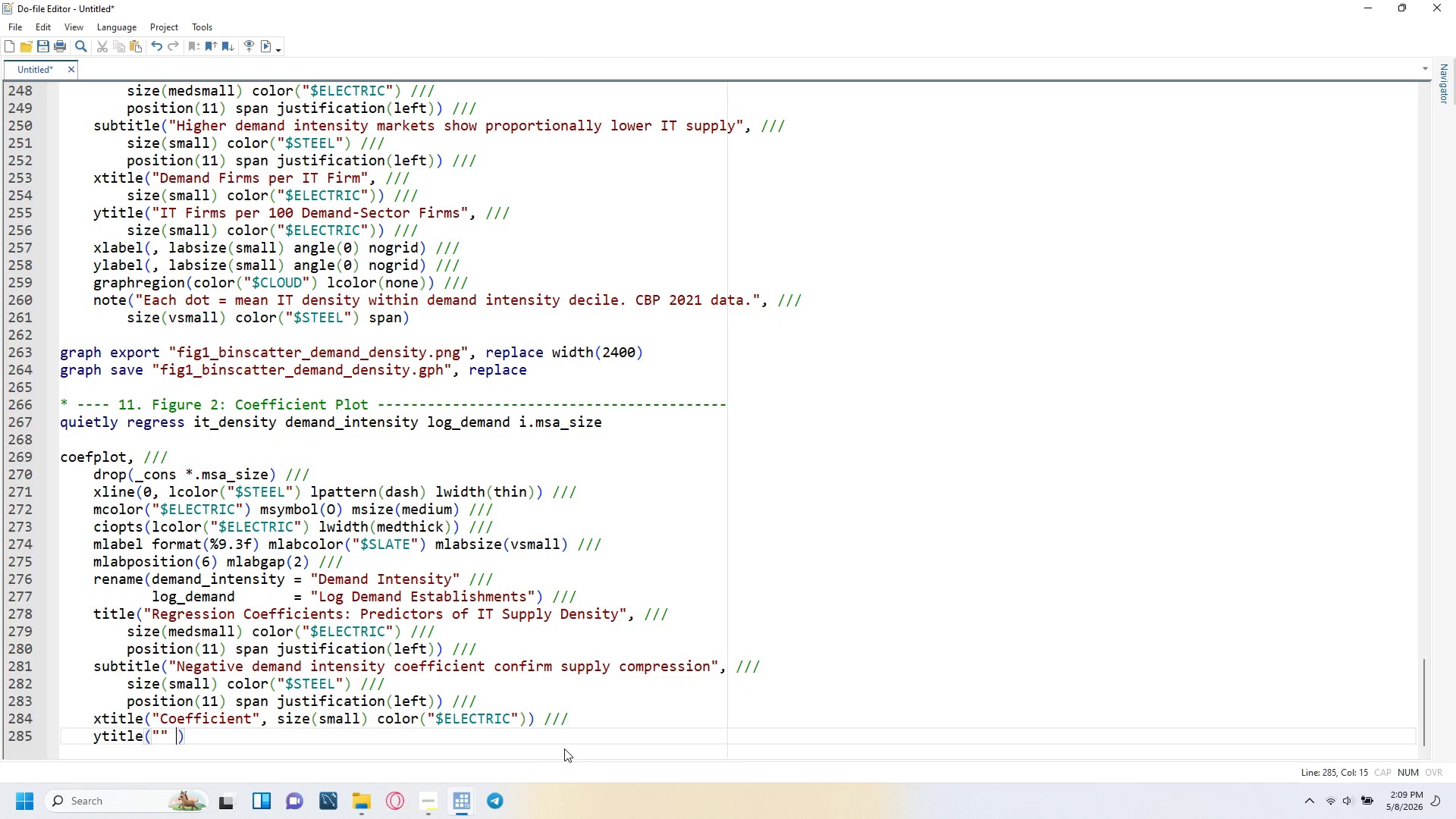 
key(Backspace)
 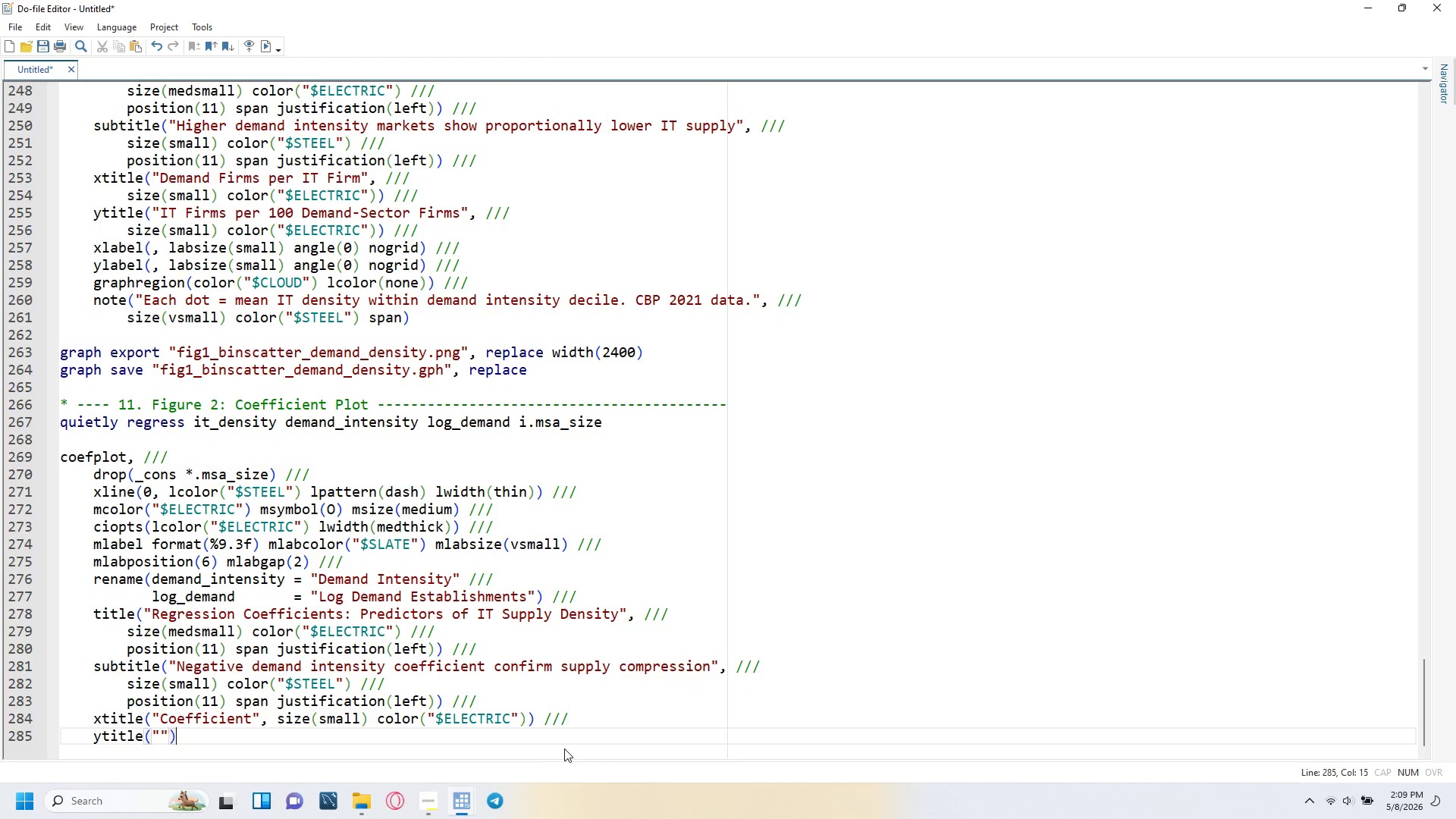 
key(ArrowRight)
 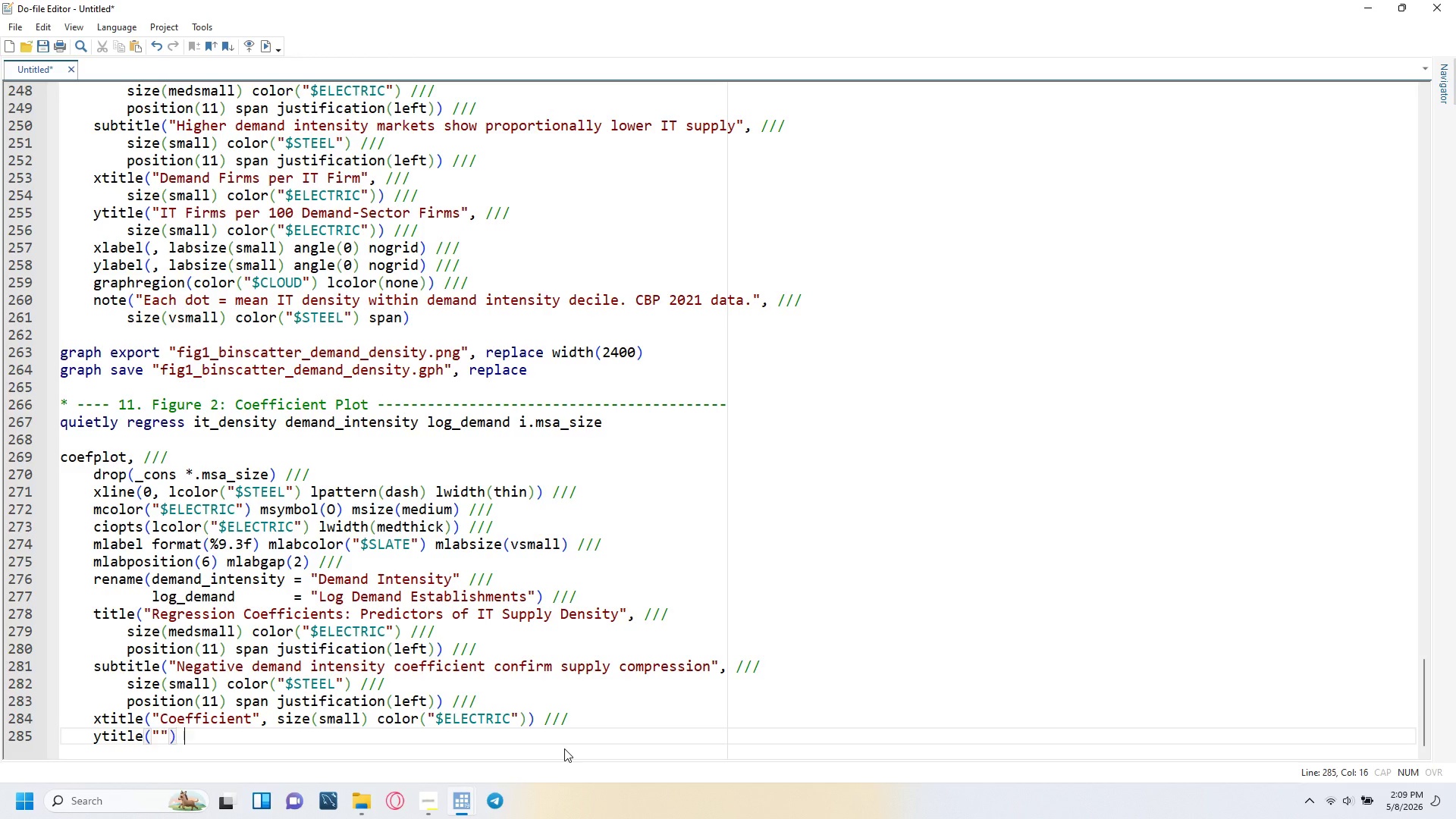 
key(Space)
 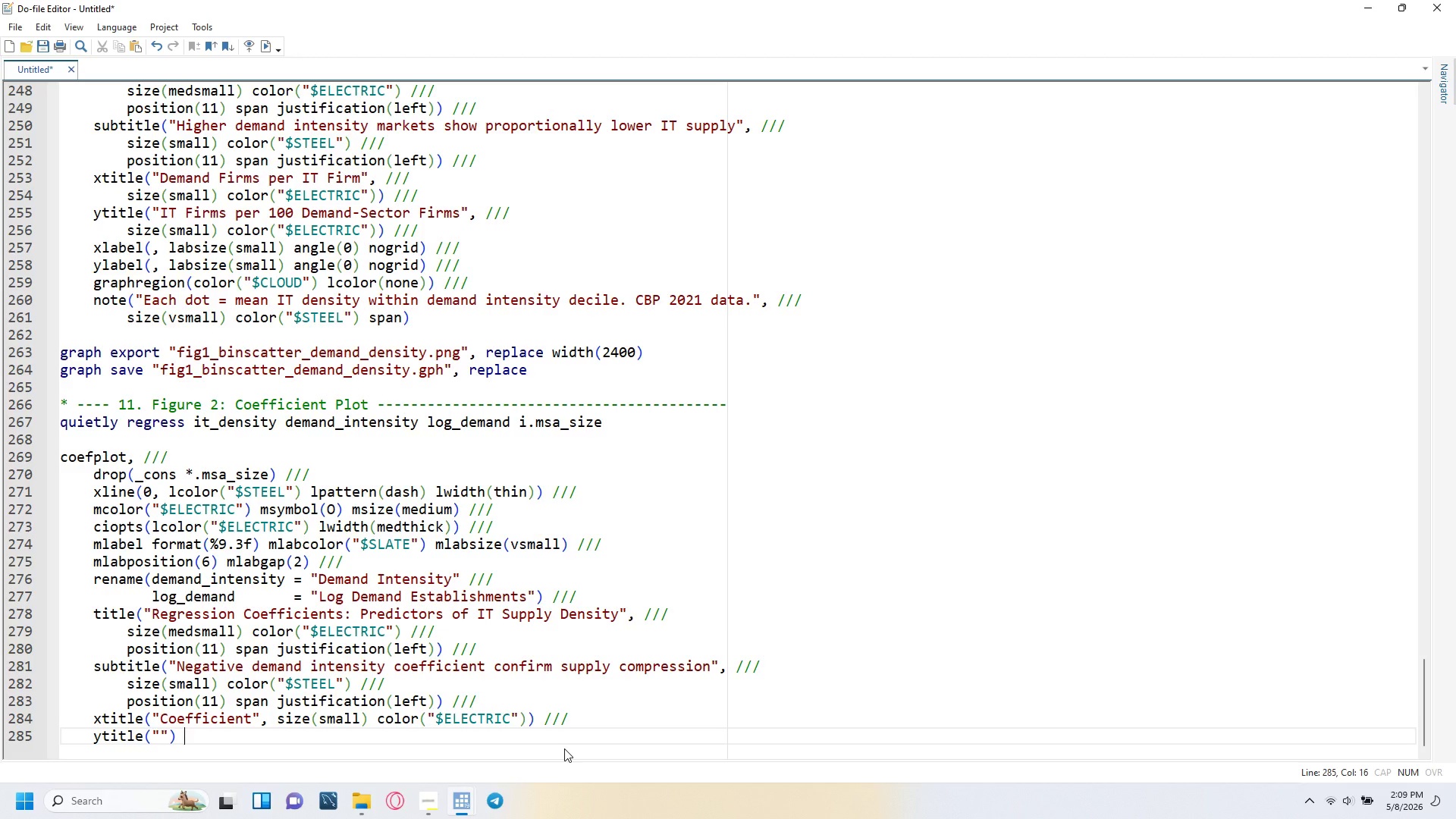 
key(Slash)
 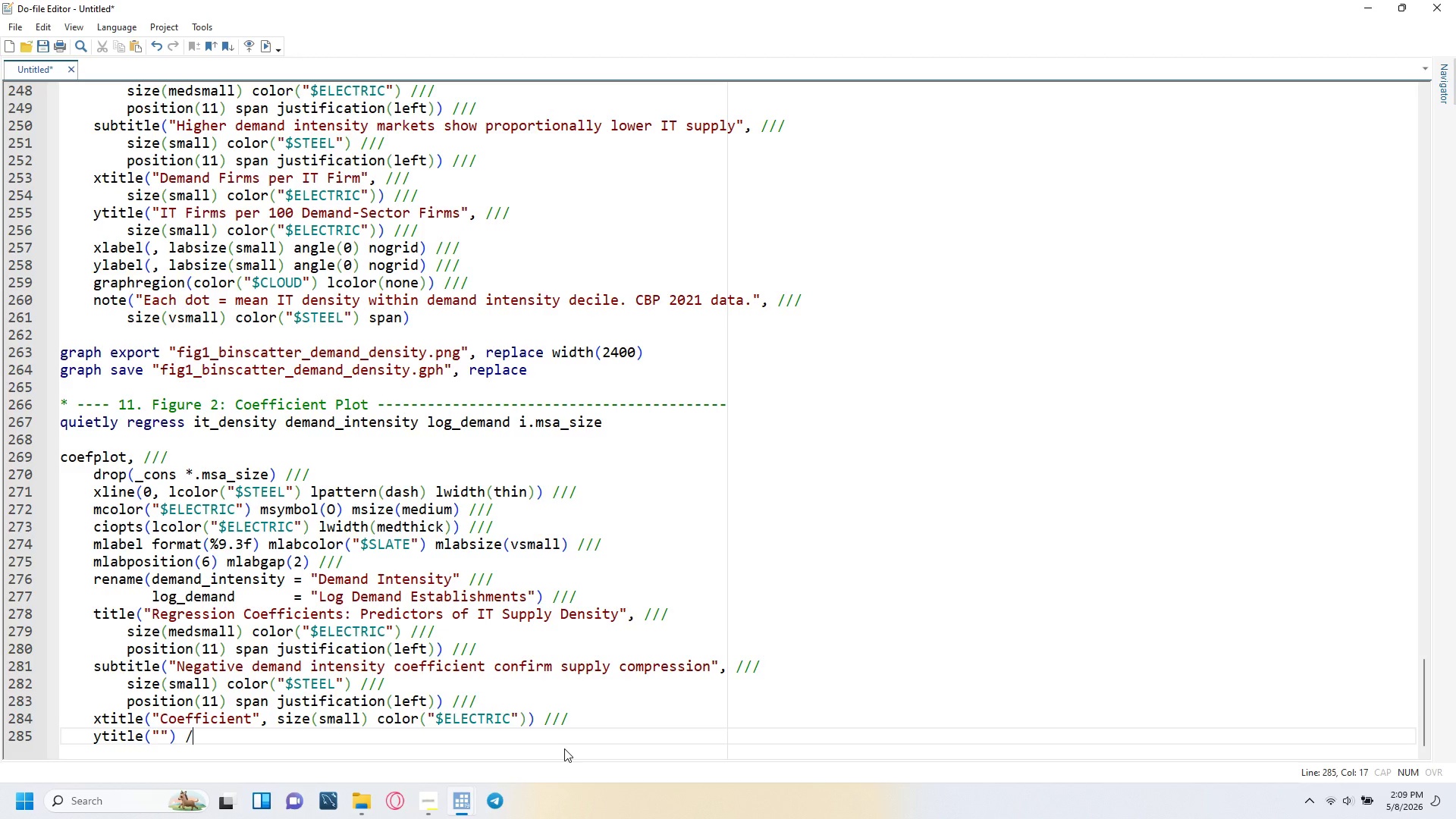 
key(Slash)
 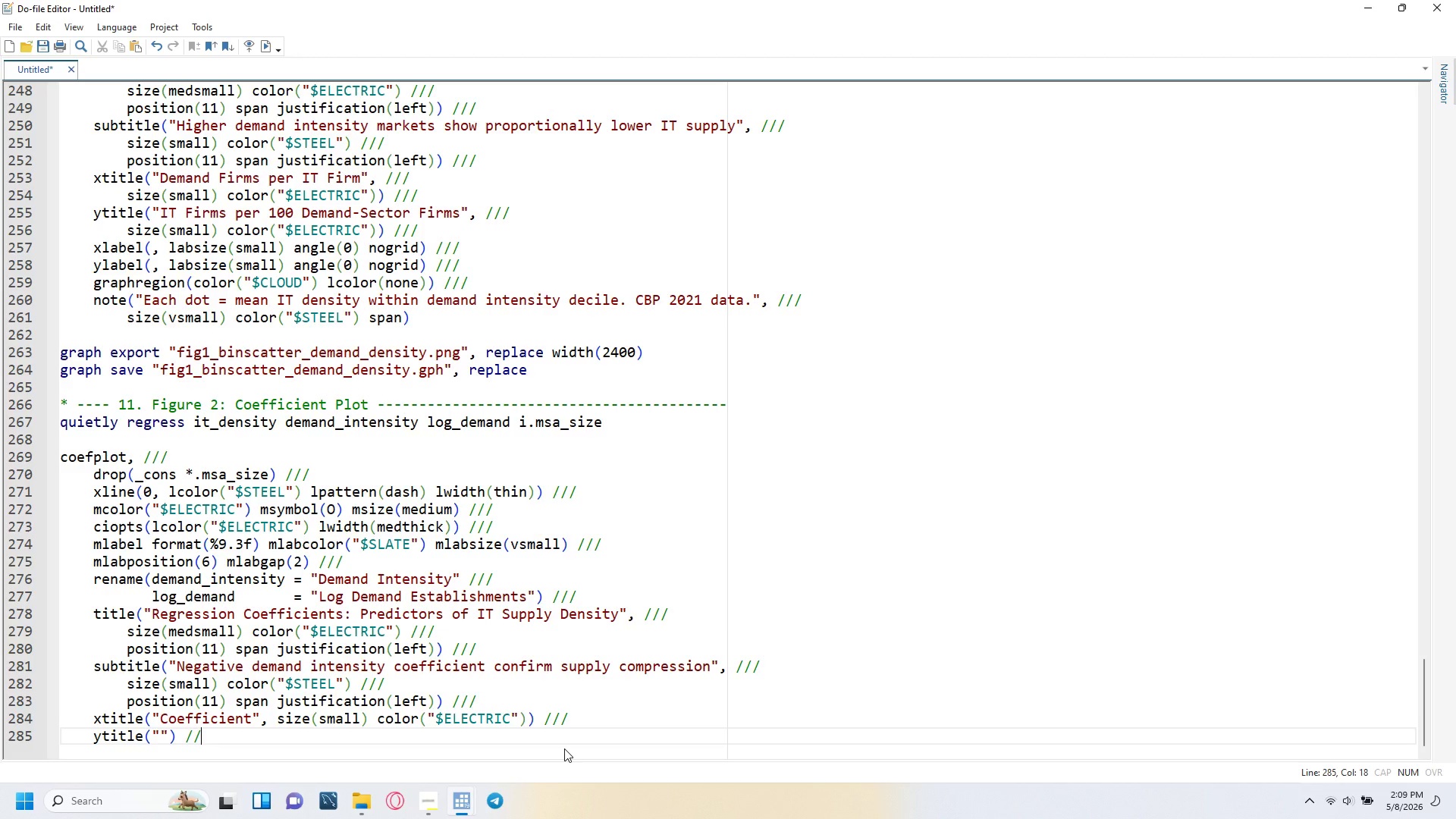 
key(Slash)
 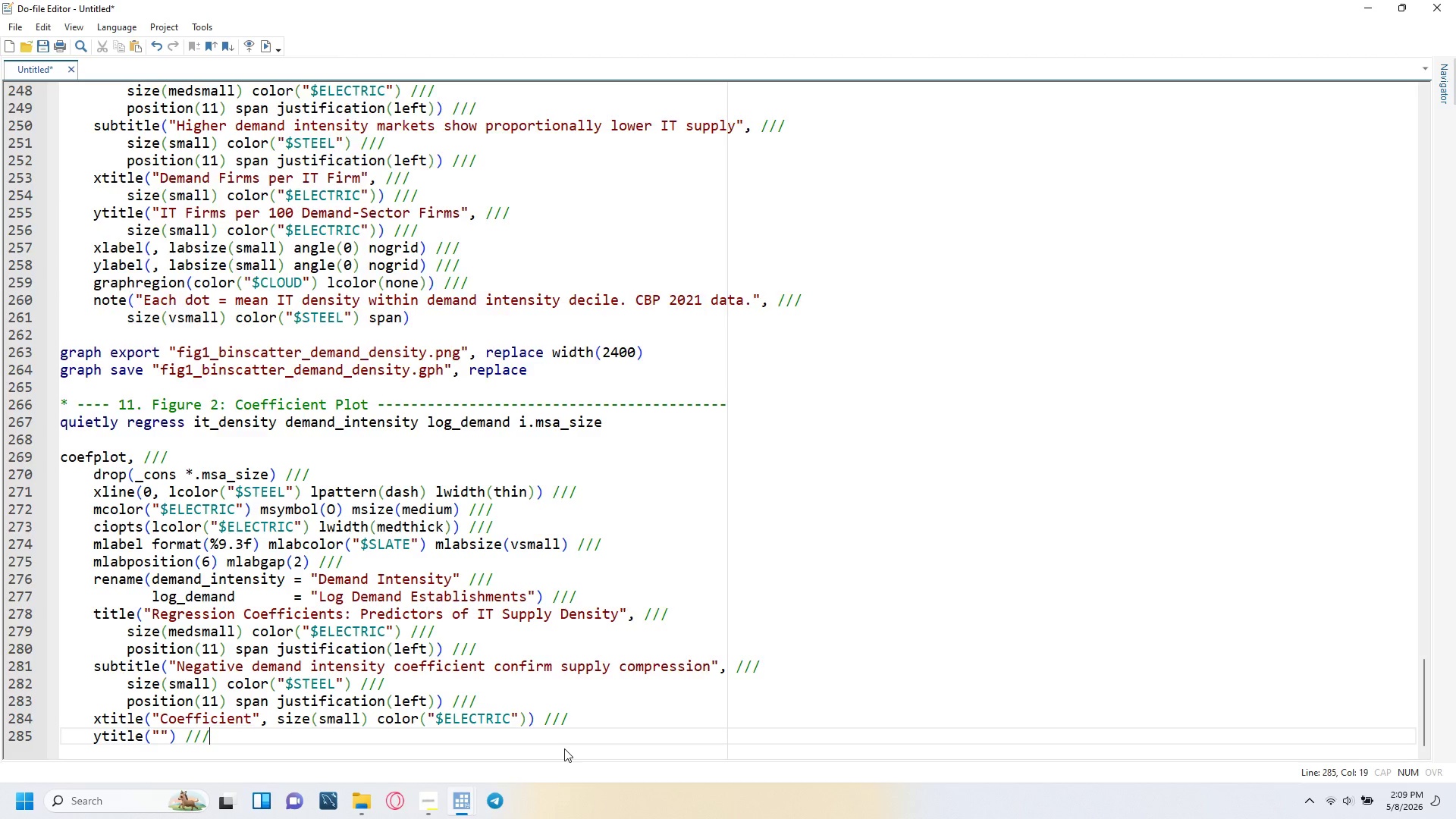 
key(Enter)
 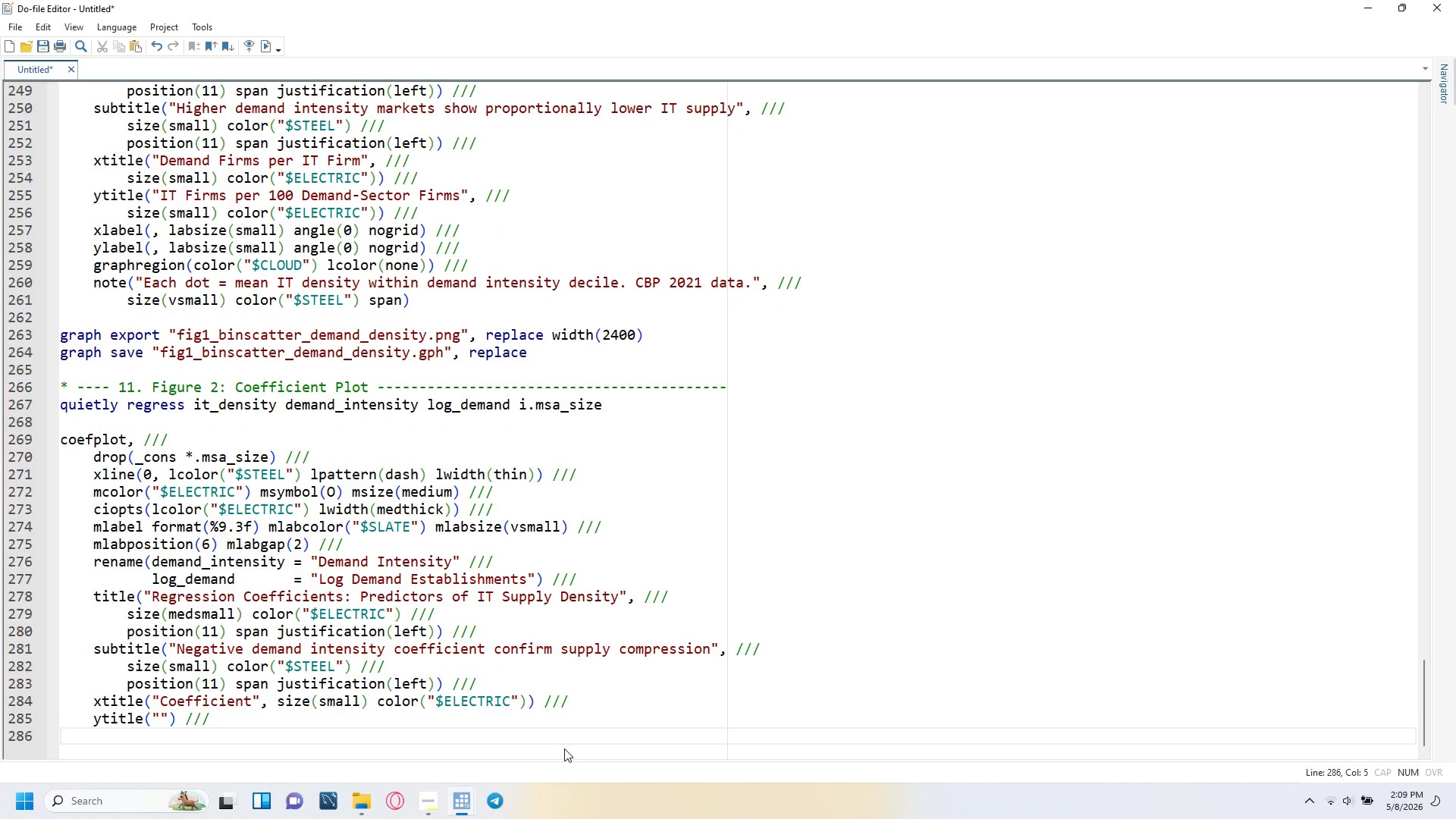 
wait(8.94)
 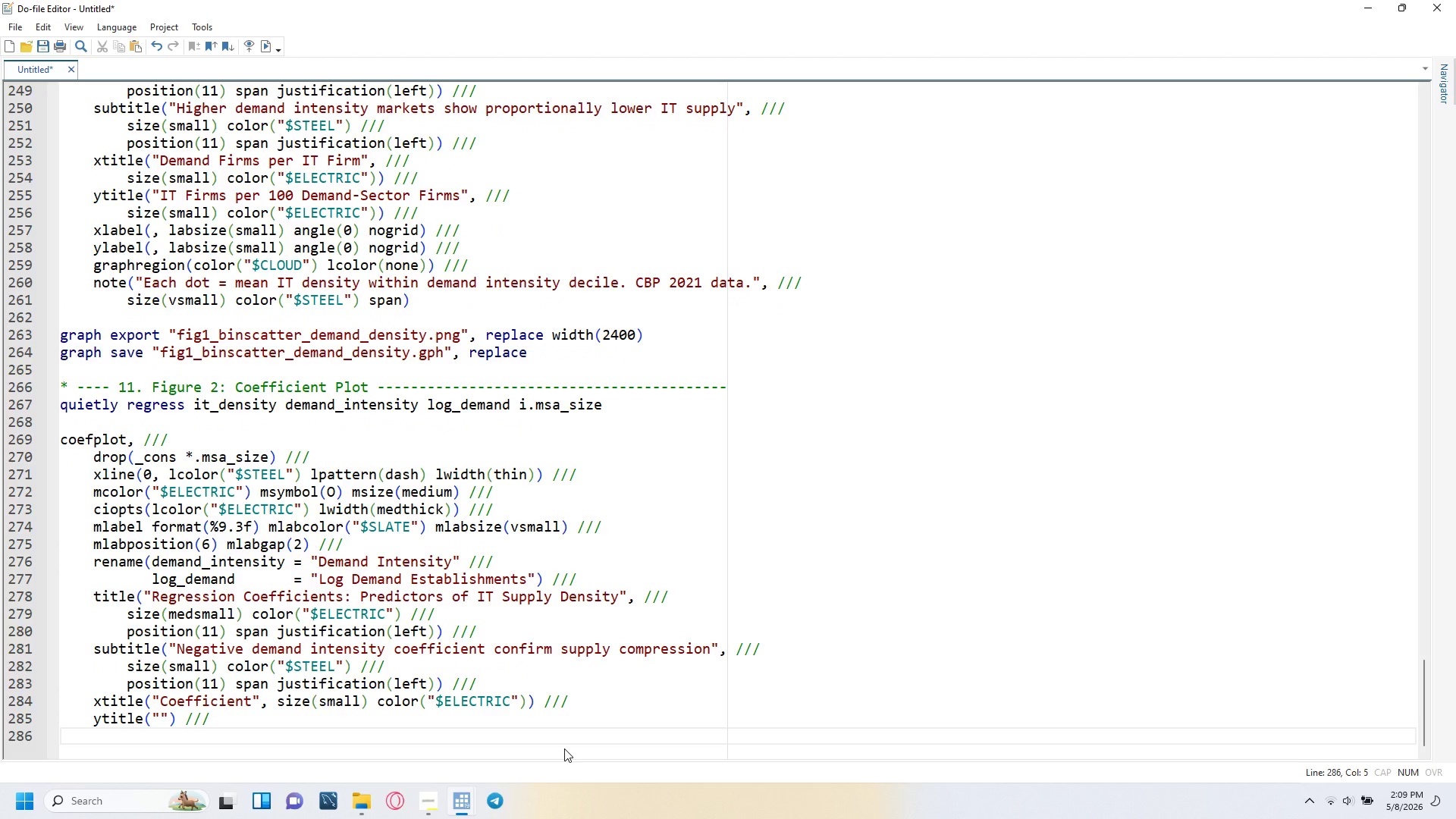 
type(ylabel(, labsize(small)
 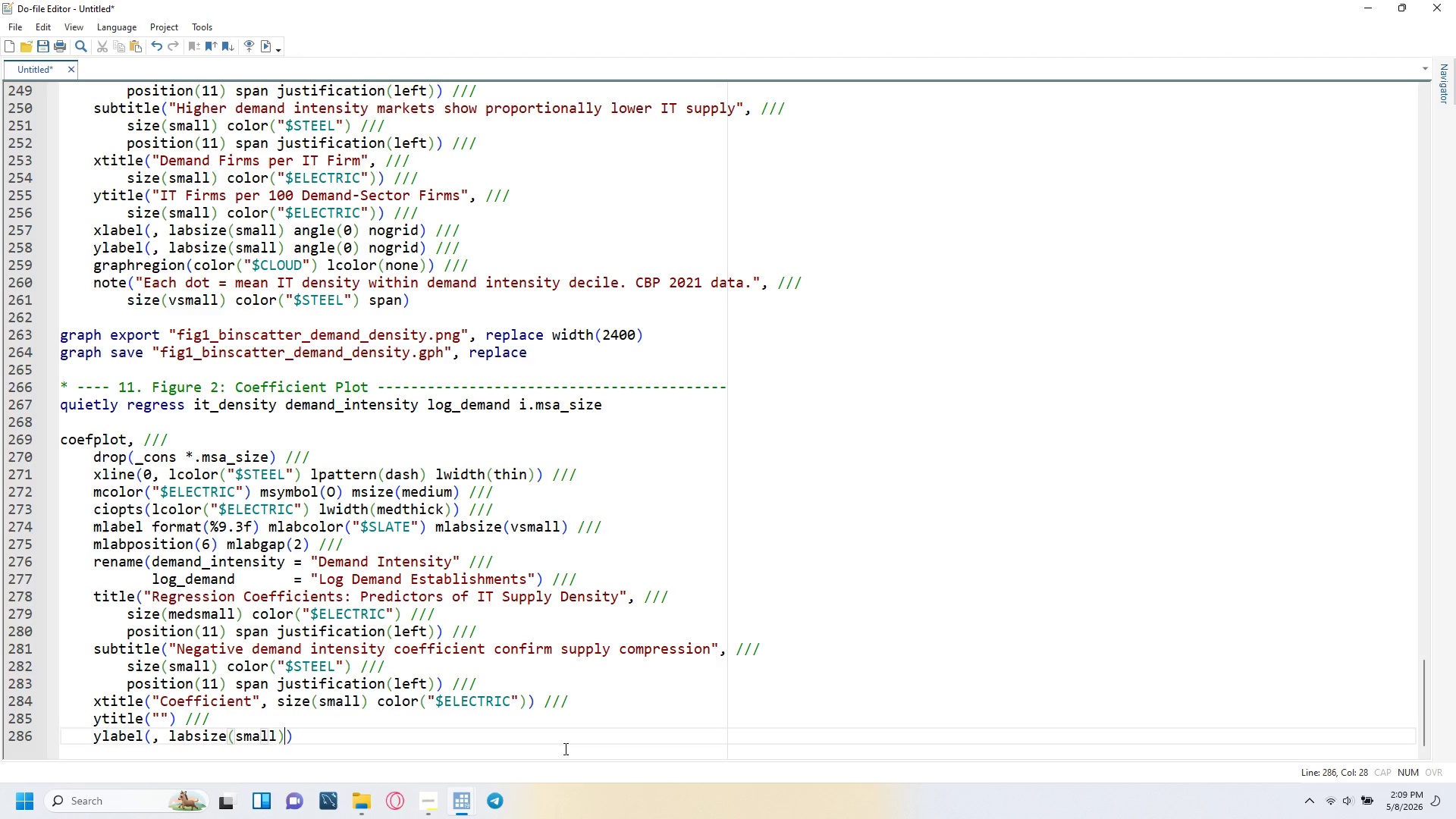 
 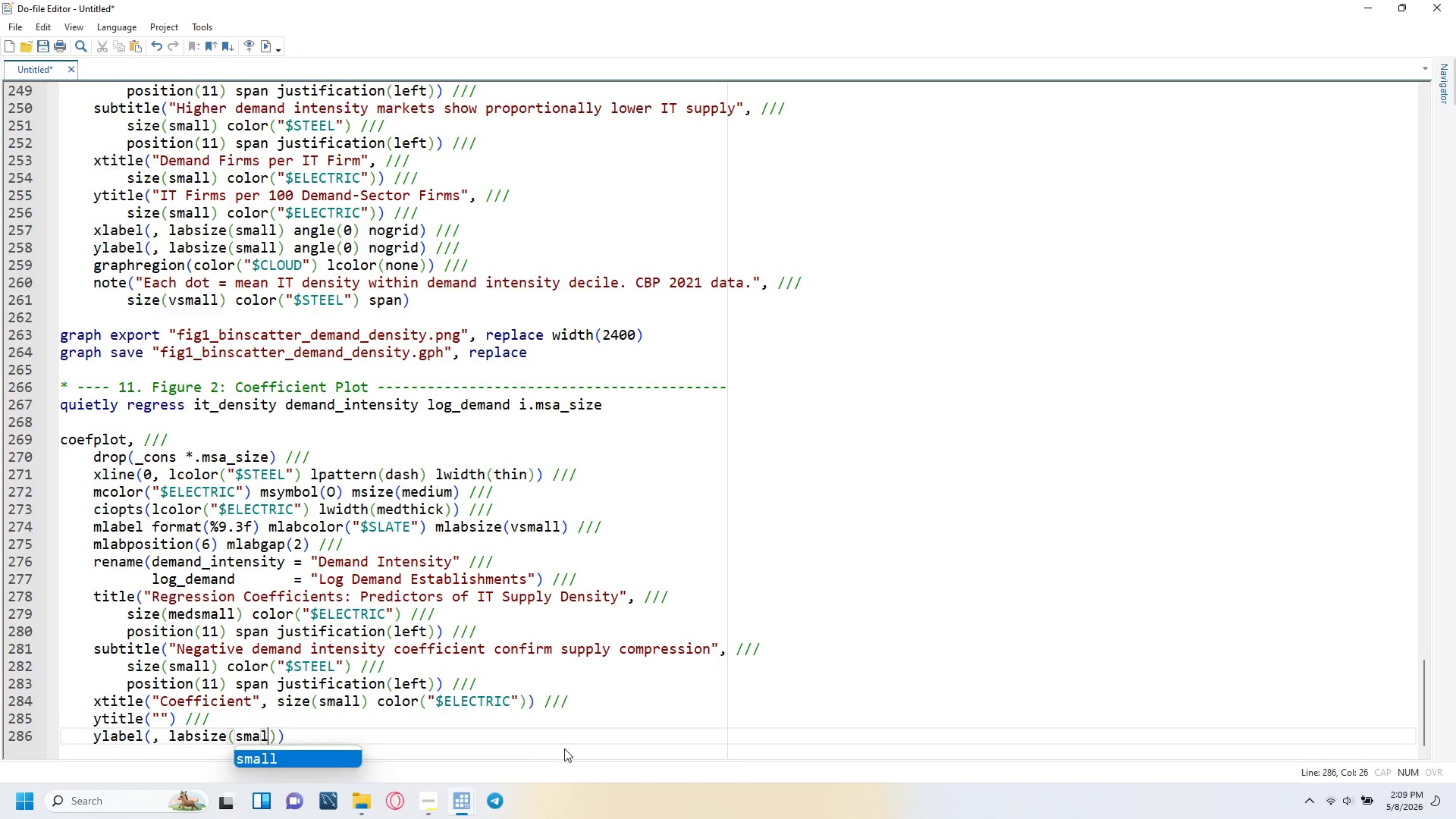 
key(ArrowRight)
 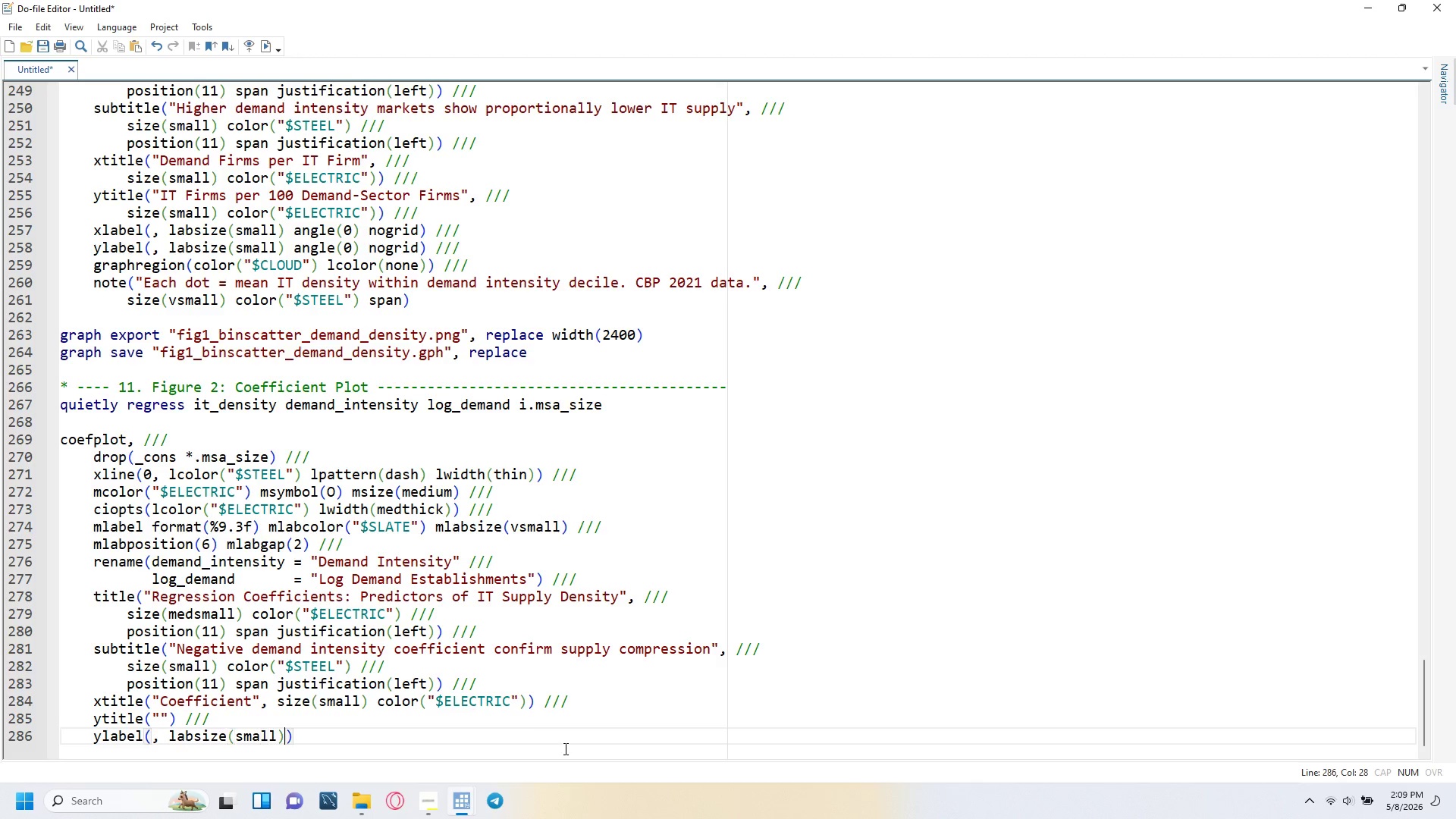 
type( angle(0)
 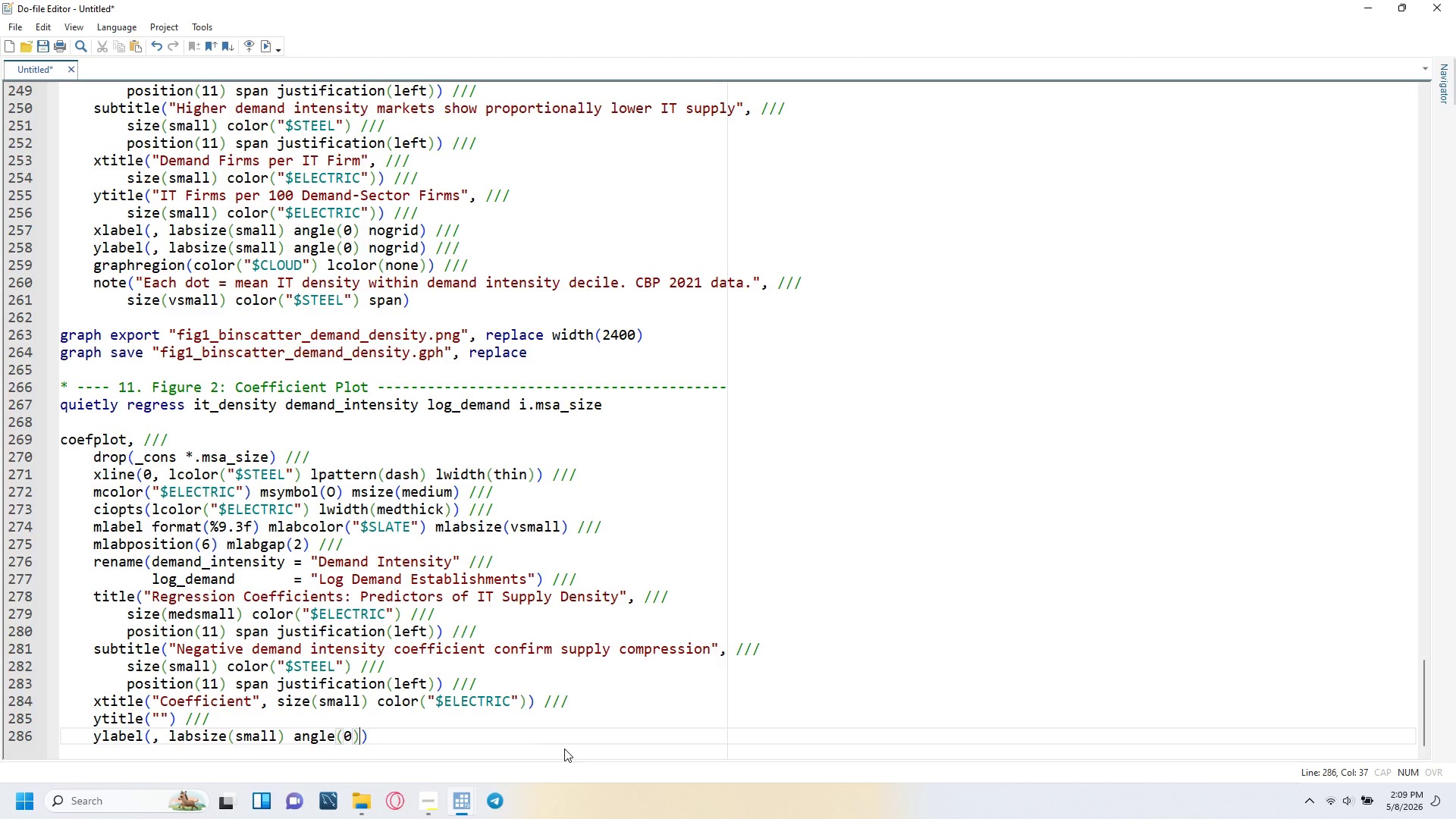 
 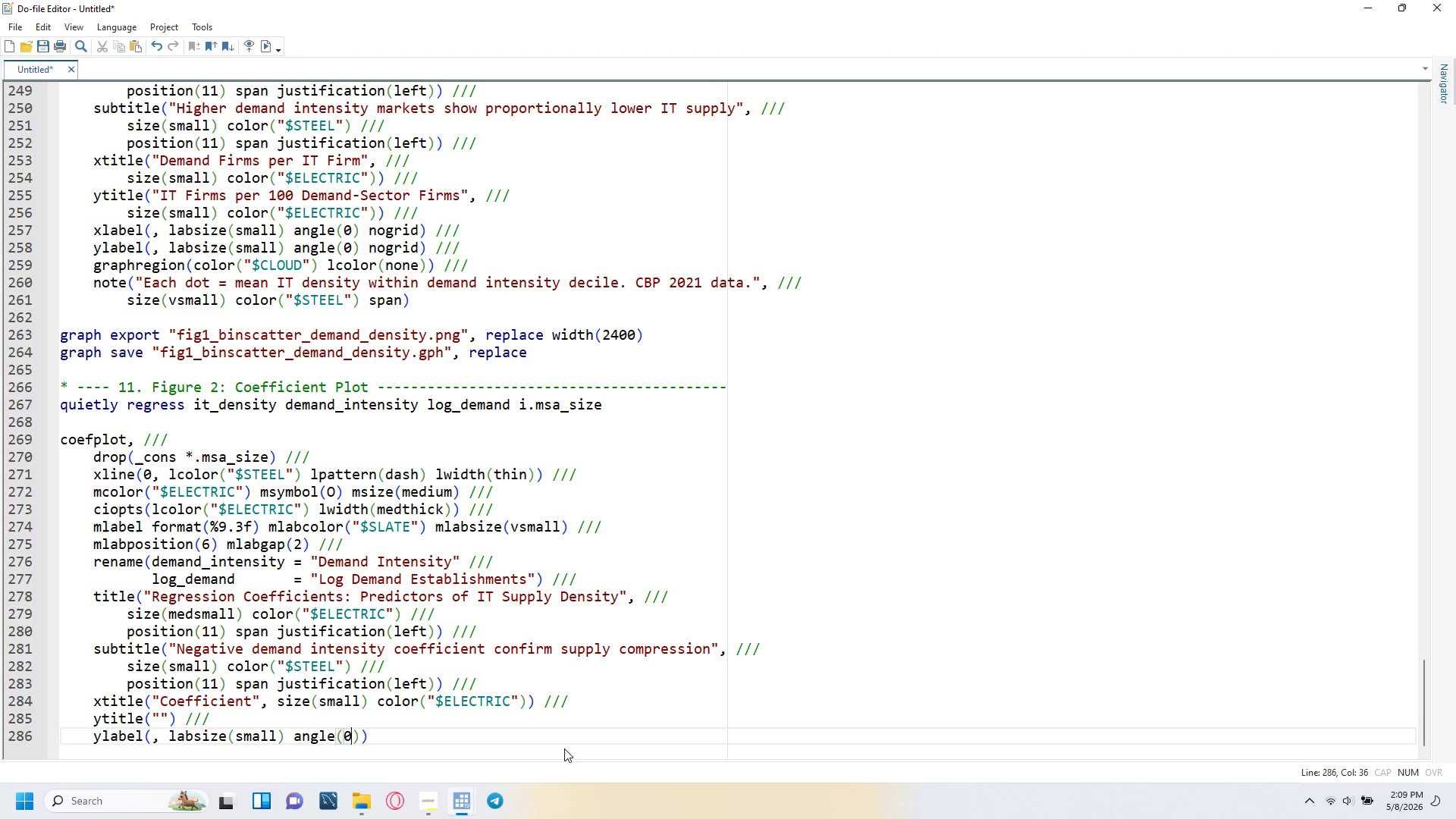 
key(ArrowRight)
 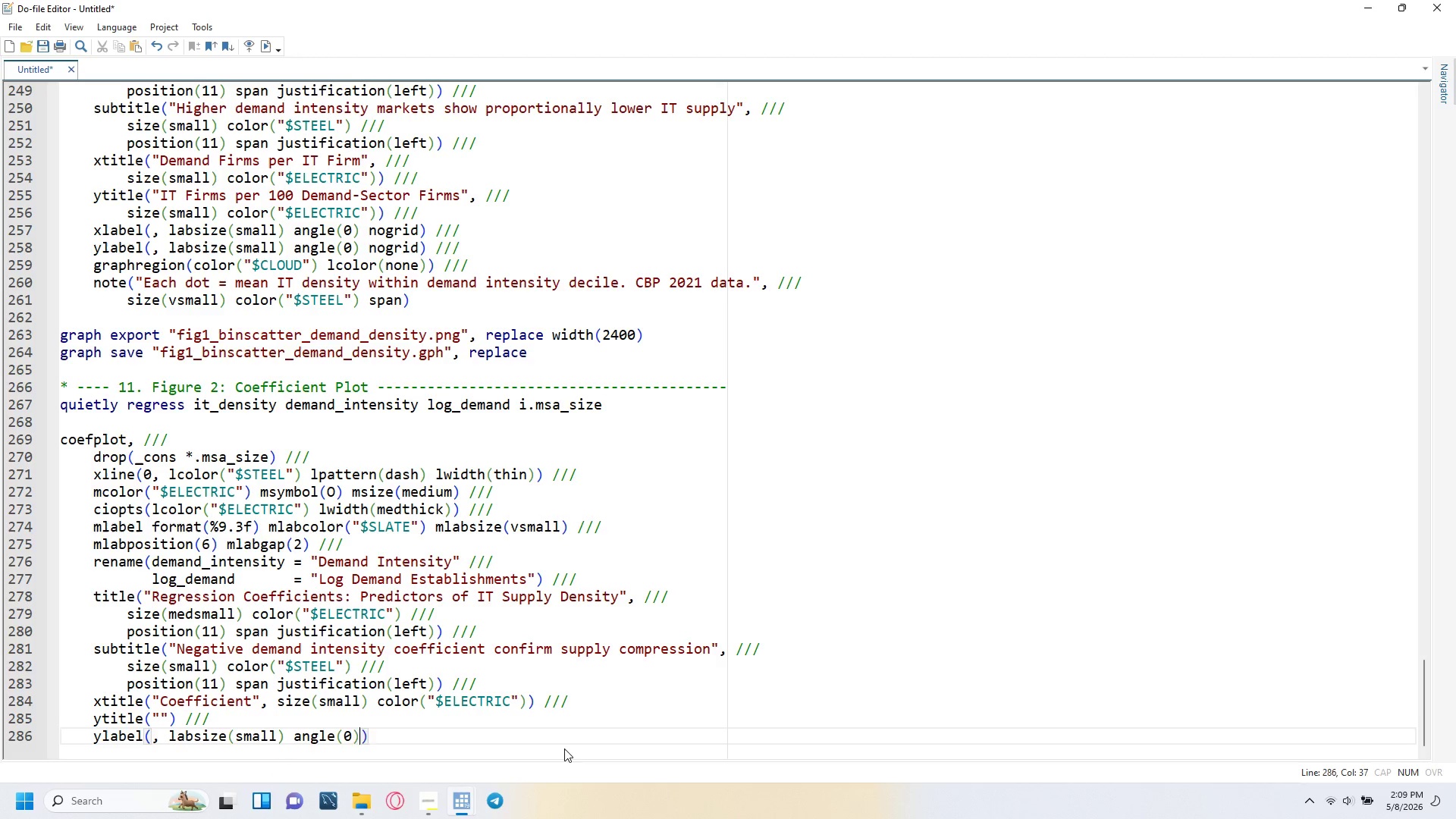 
type( labcolor("$SLATE)
 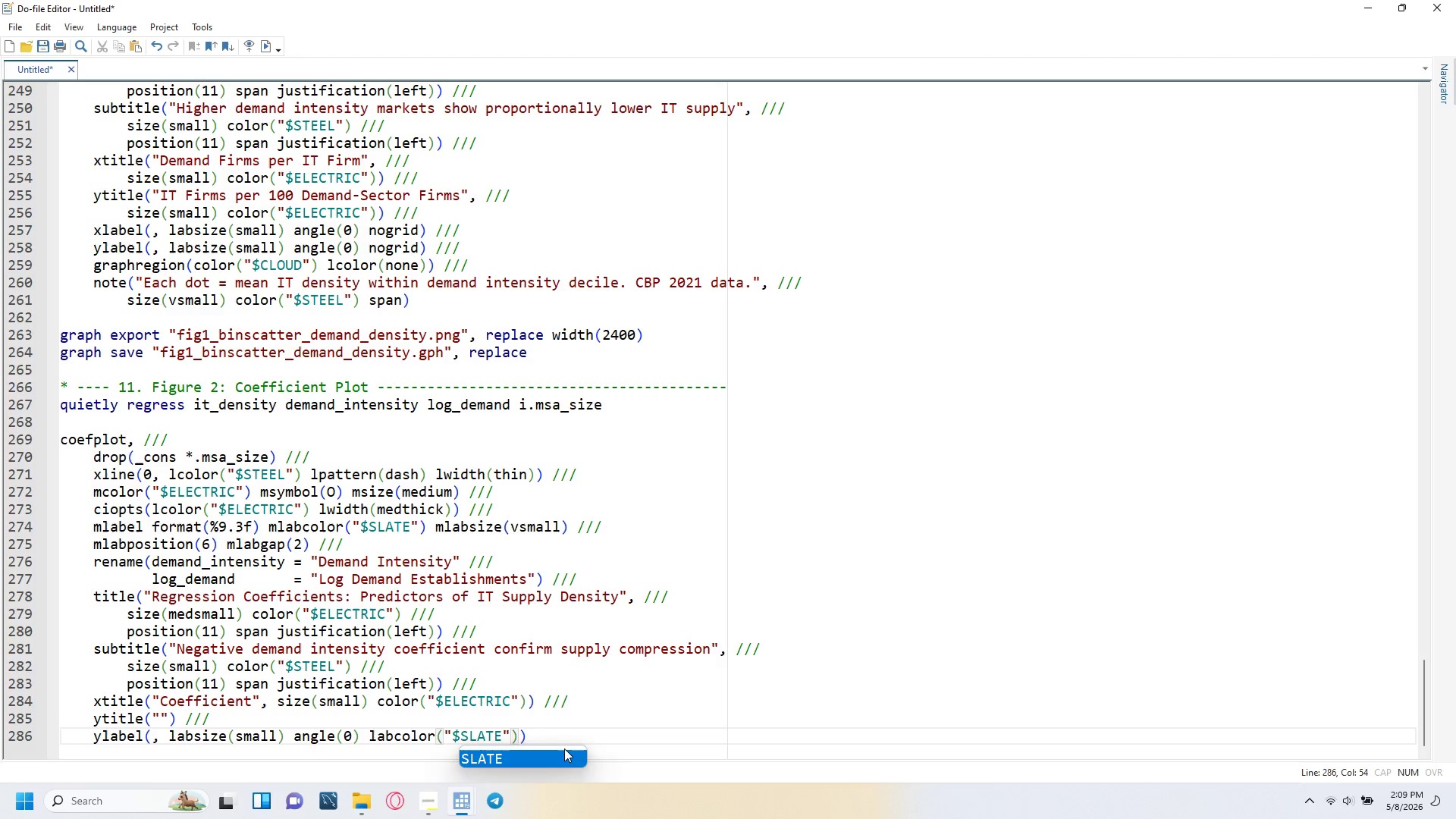 
key(ArrowRight)
 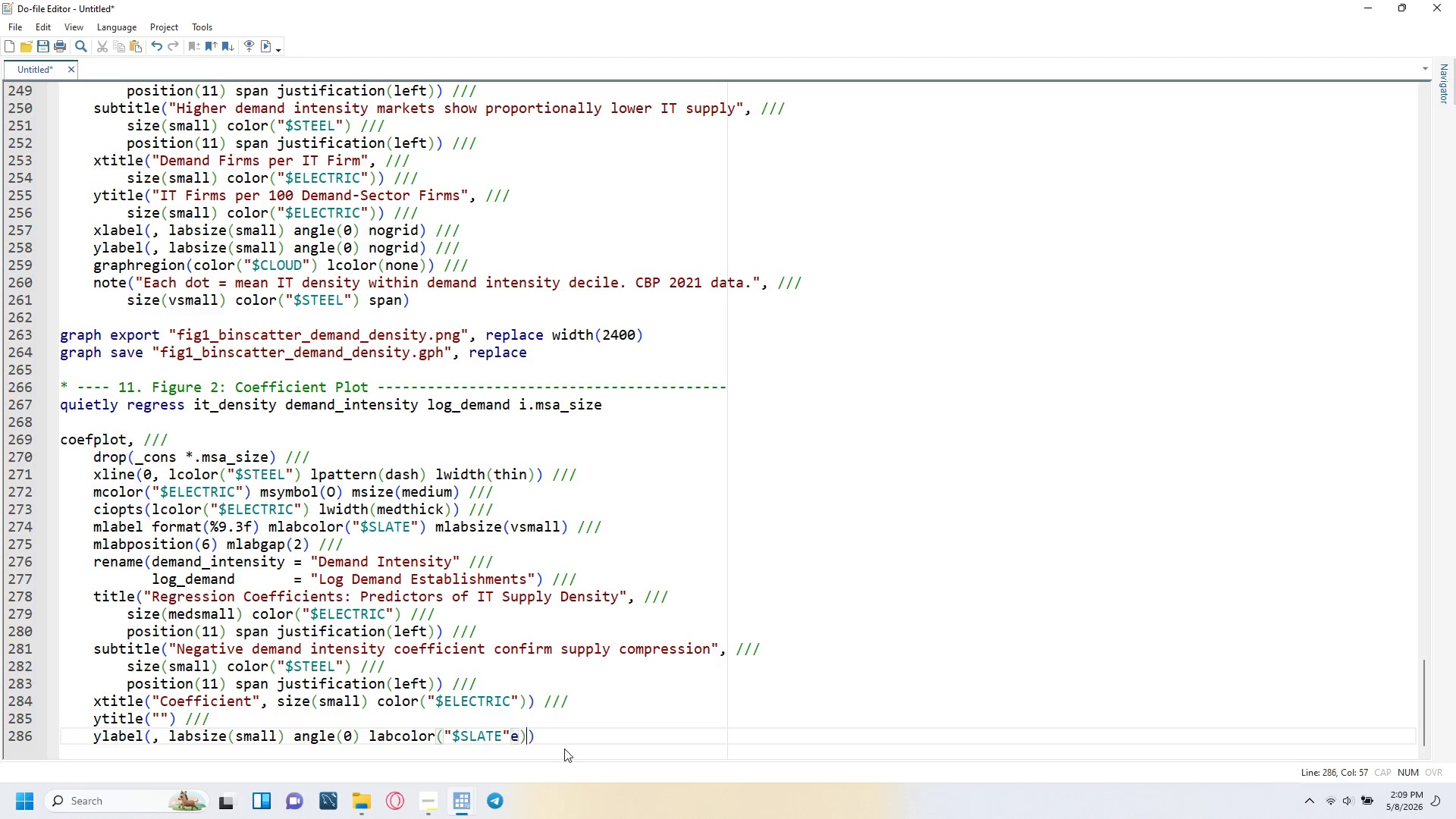 
key(E)
 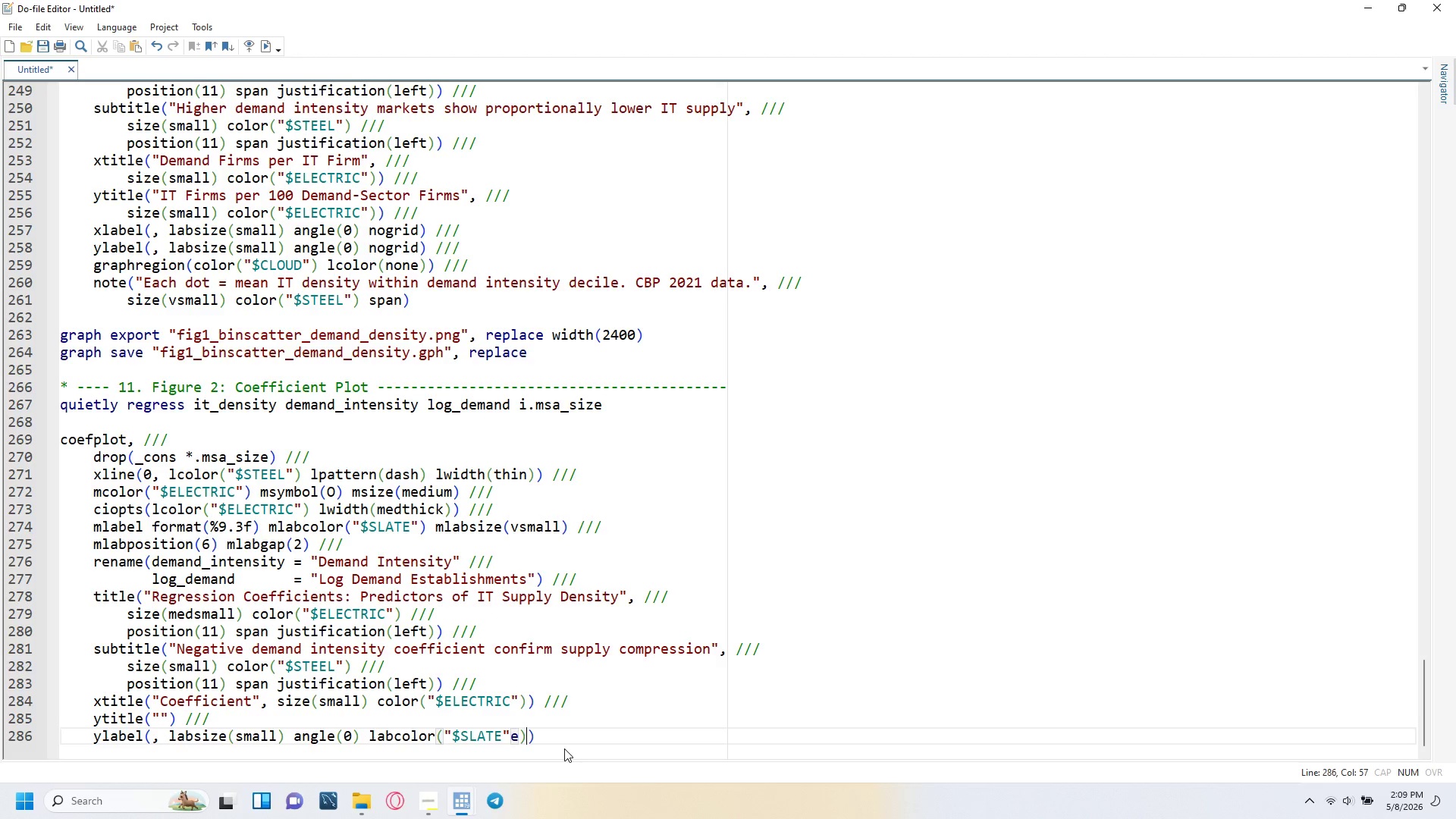 
key(ArrowRight)
 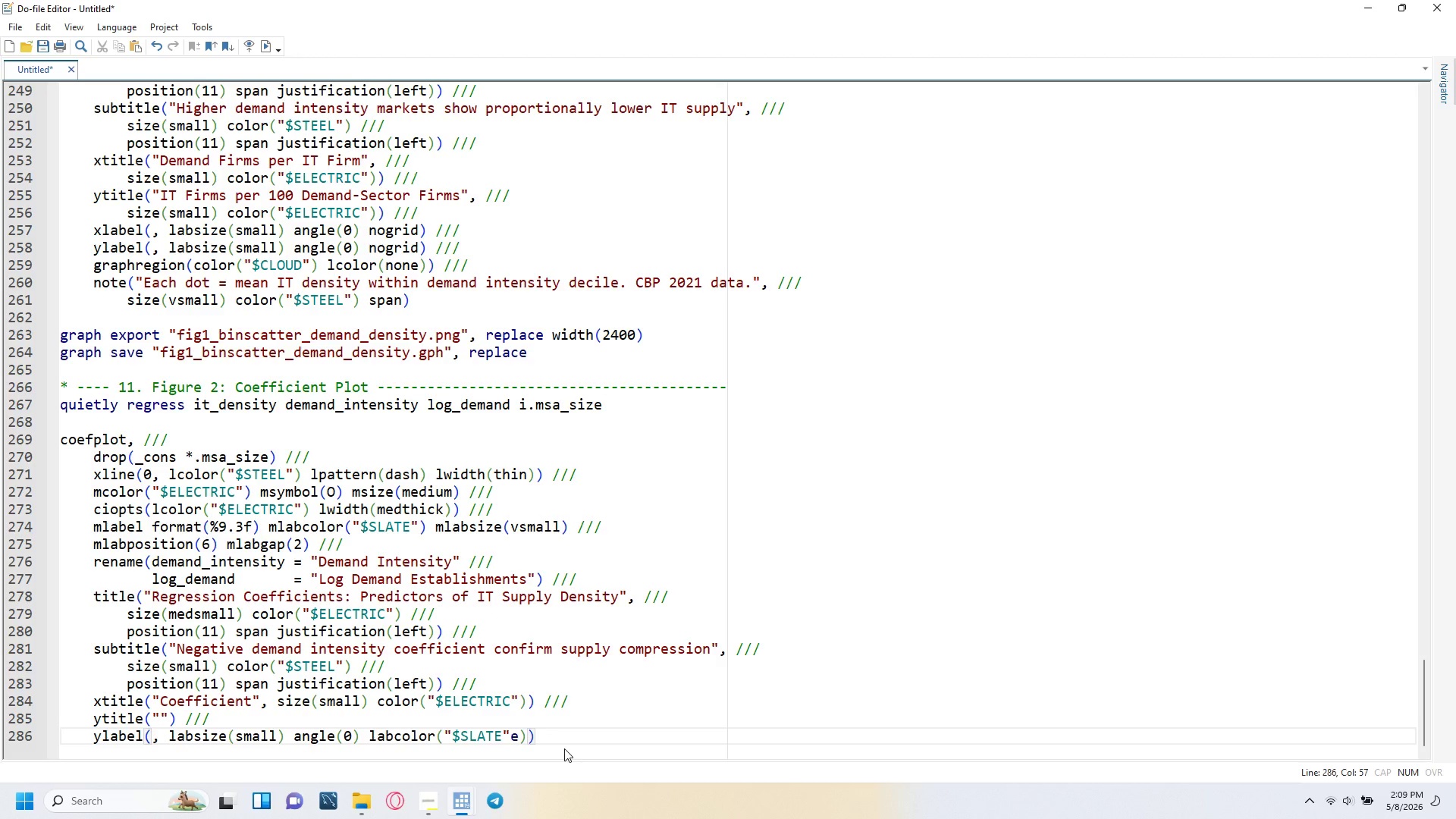 
key(ArrowLeft)
 